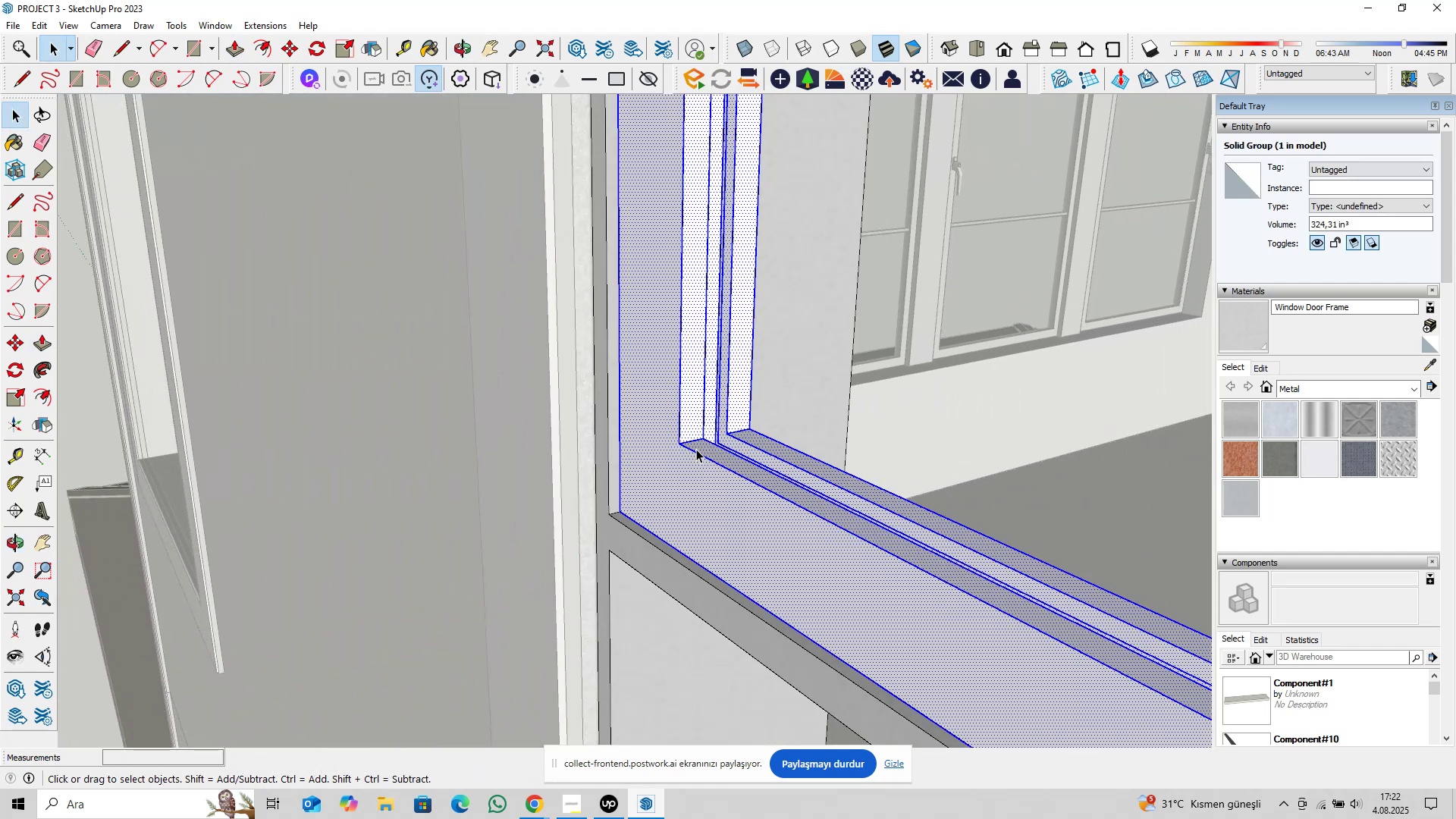 
right_click([695, 450])
 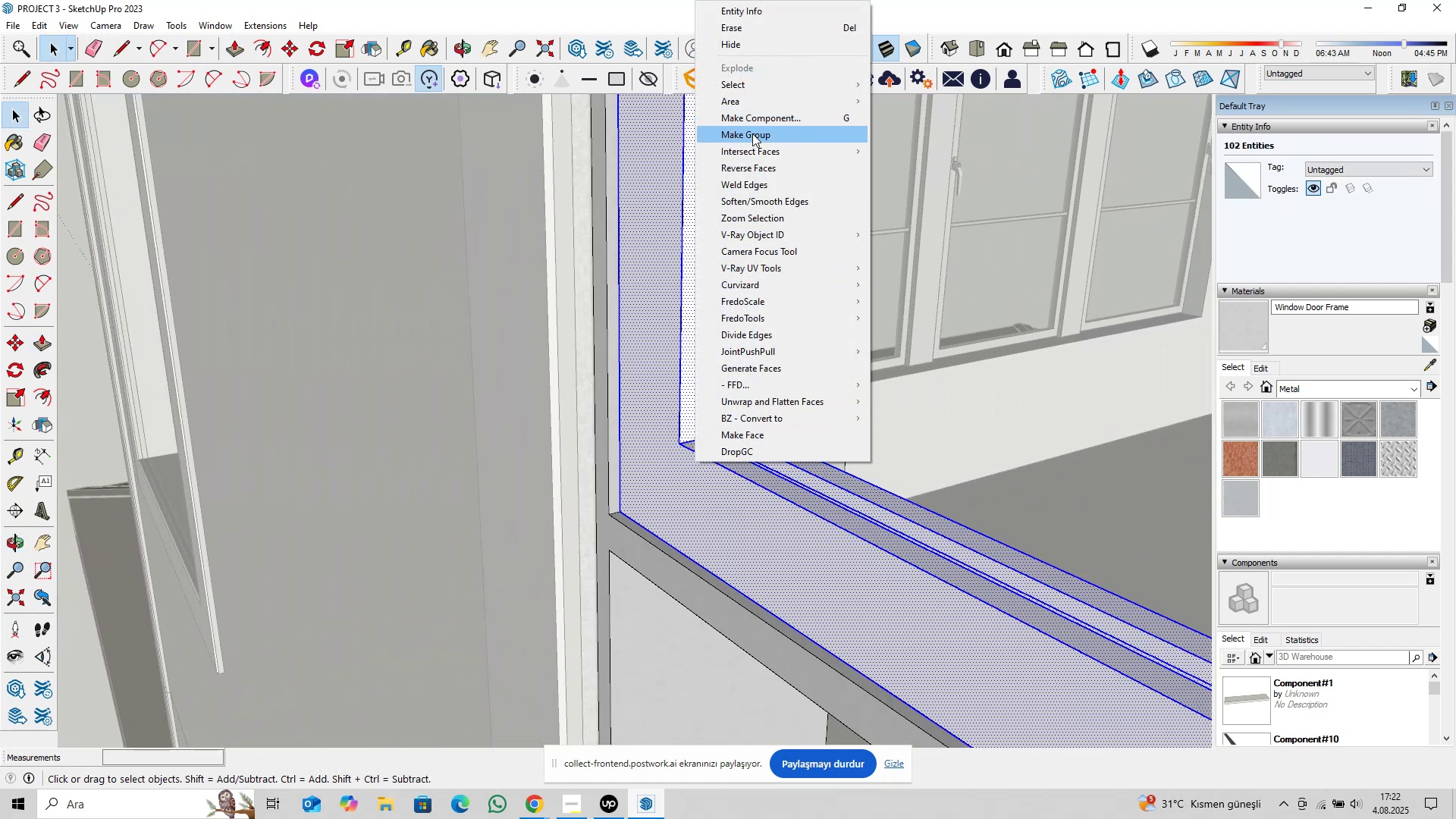 
left_click([757, 124])
 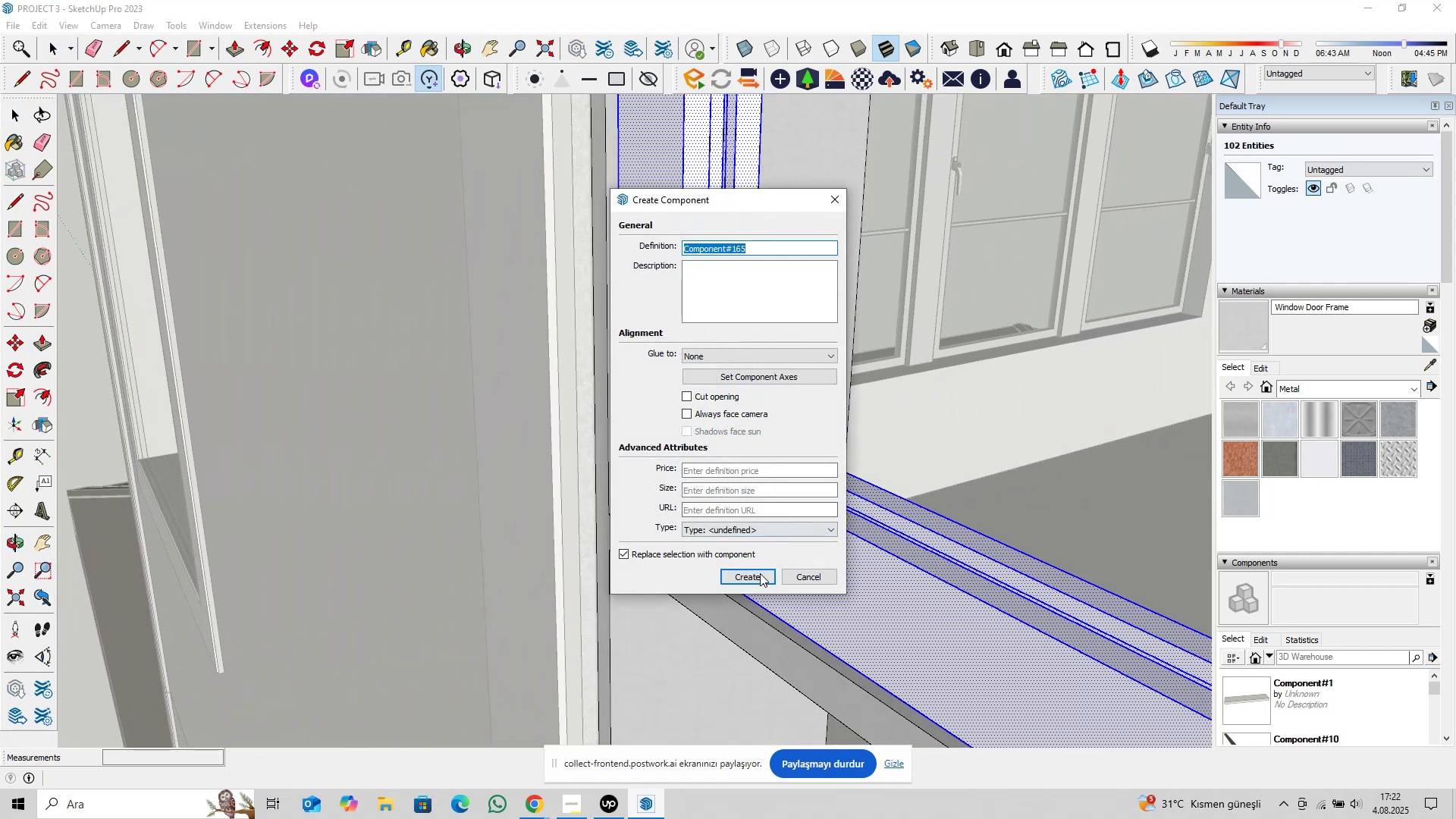 
left_click([758, 579])
 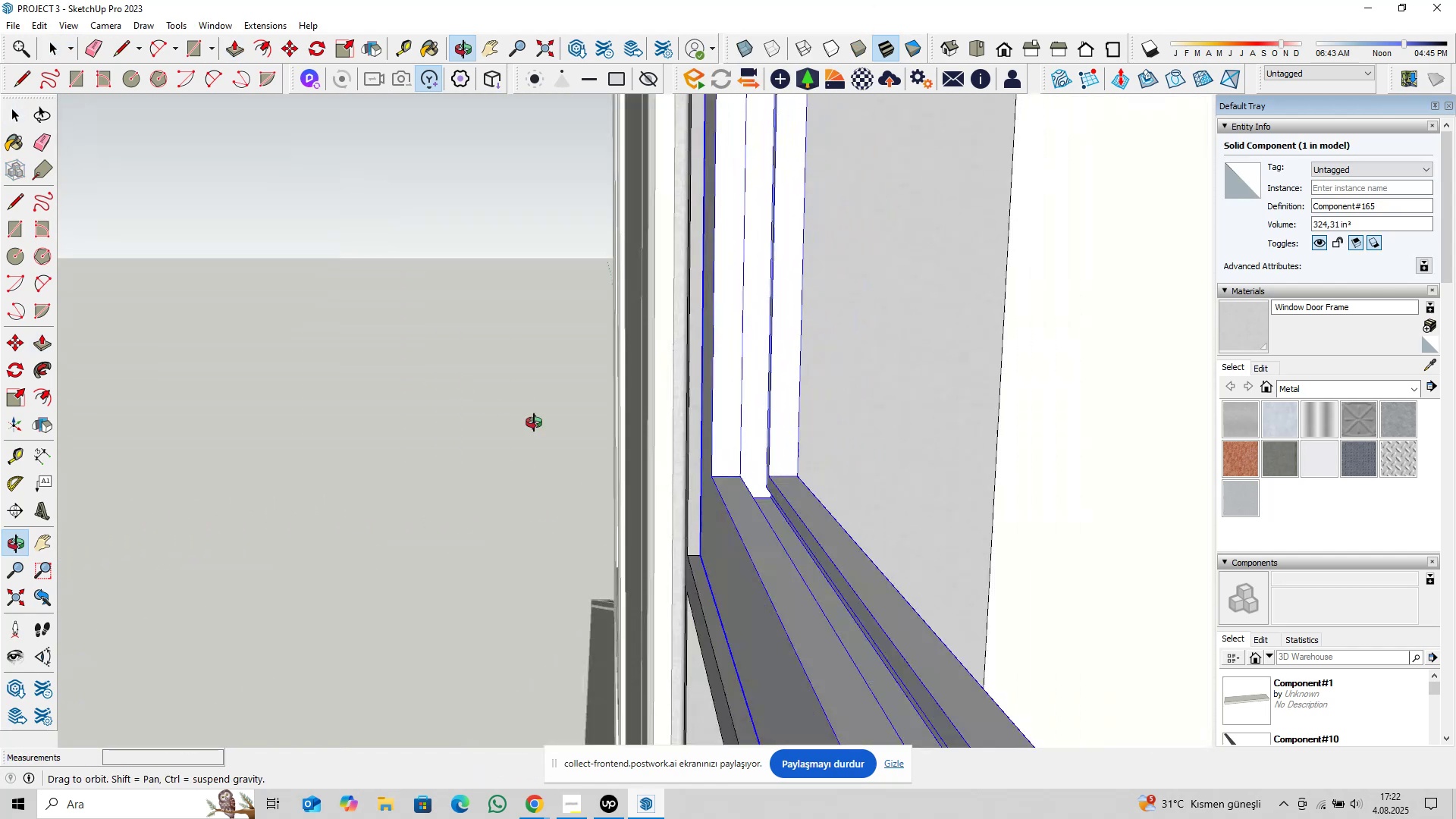 
scroll: coordinate [670, 510], scroll_direction: down, amount: 11.0
 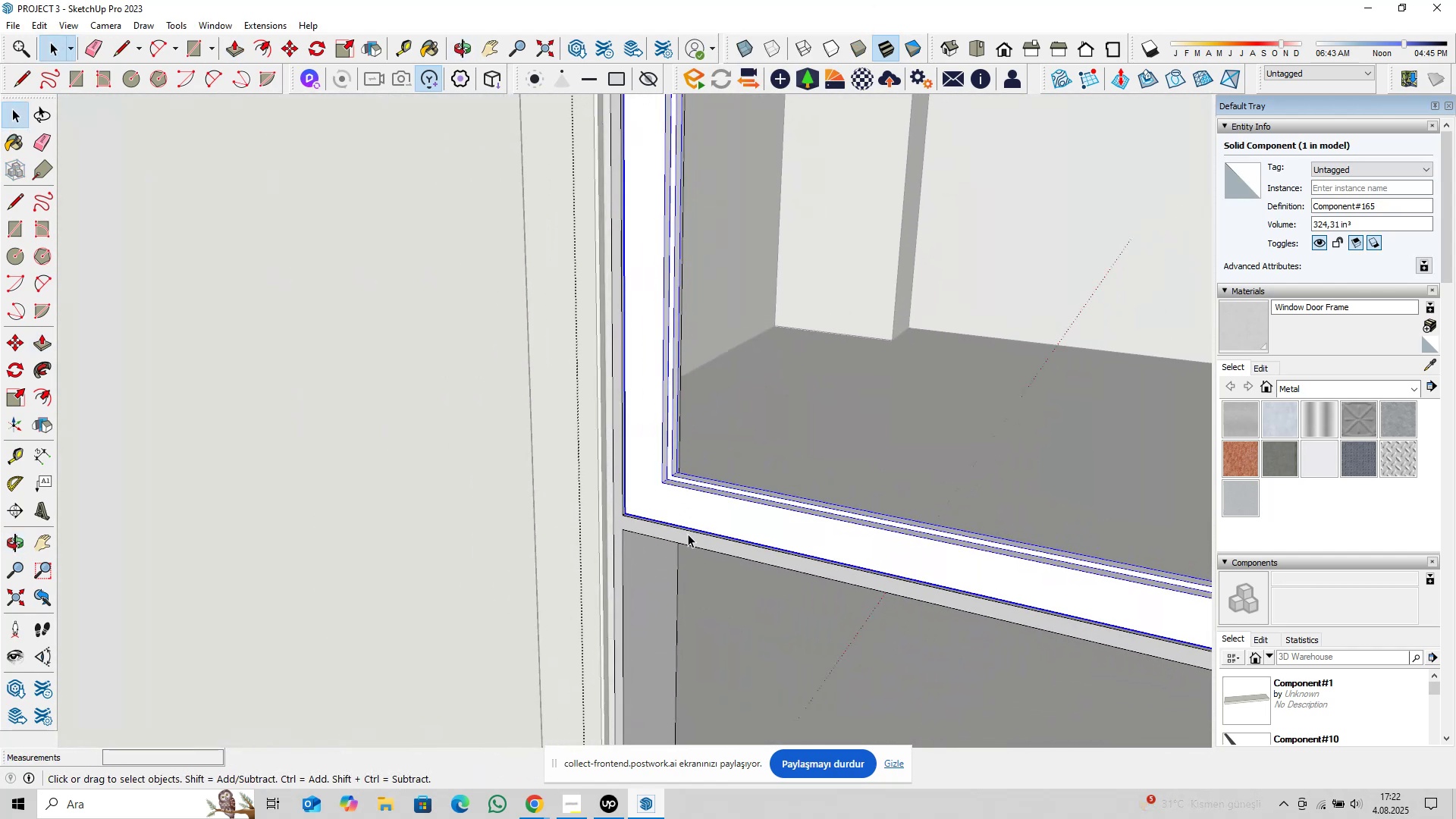 
left_click([688, 534])
 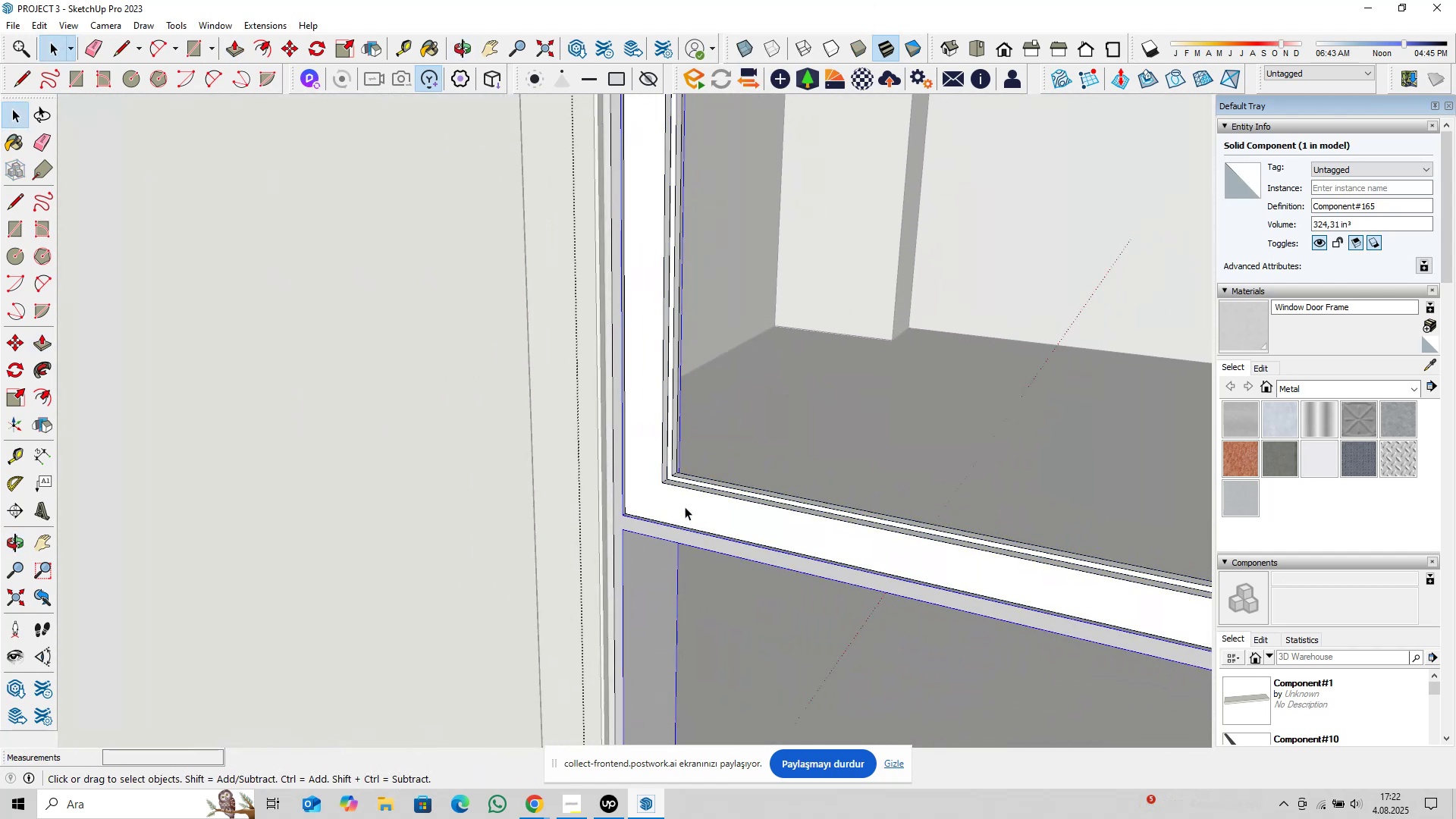 
scroll: coordinate [606, 500], scroll_direction: down, amount: 18.0
 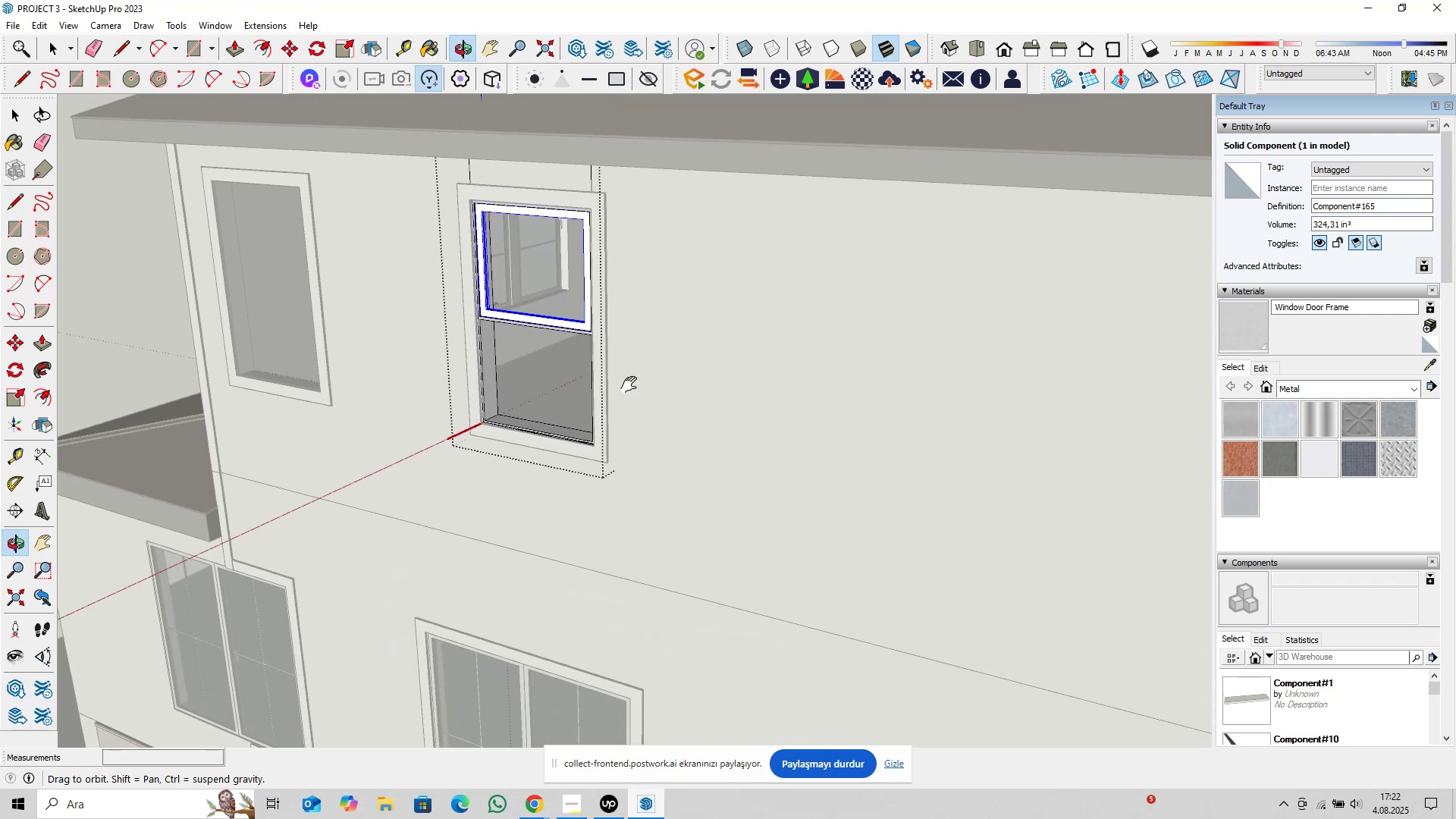 
left_click([673, 500])
 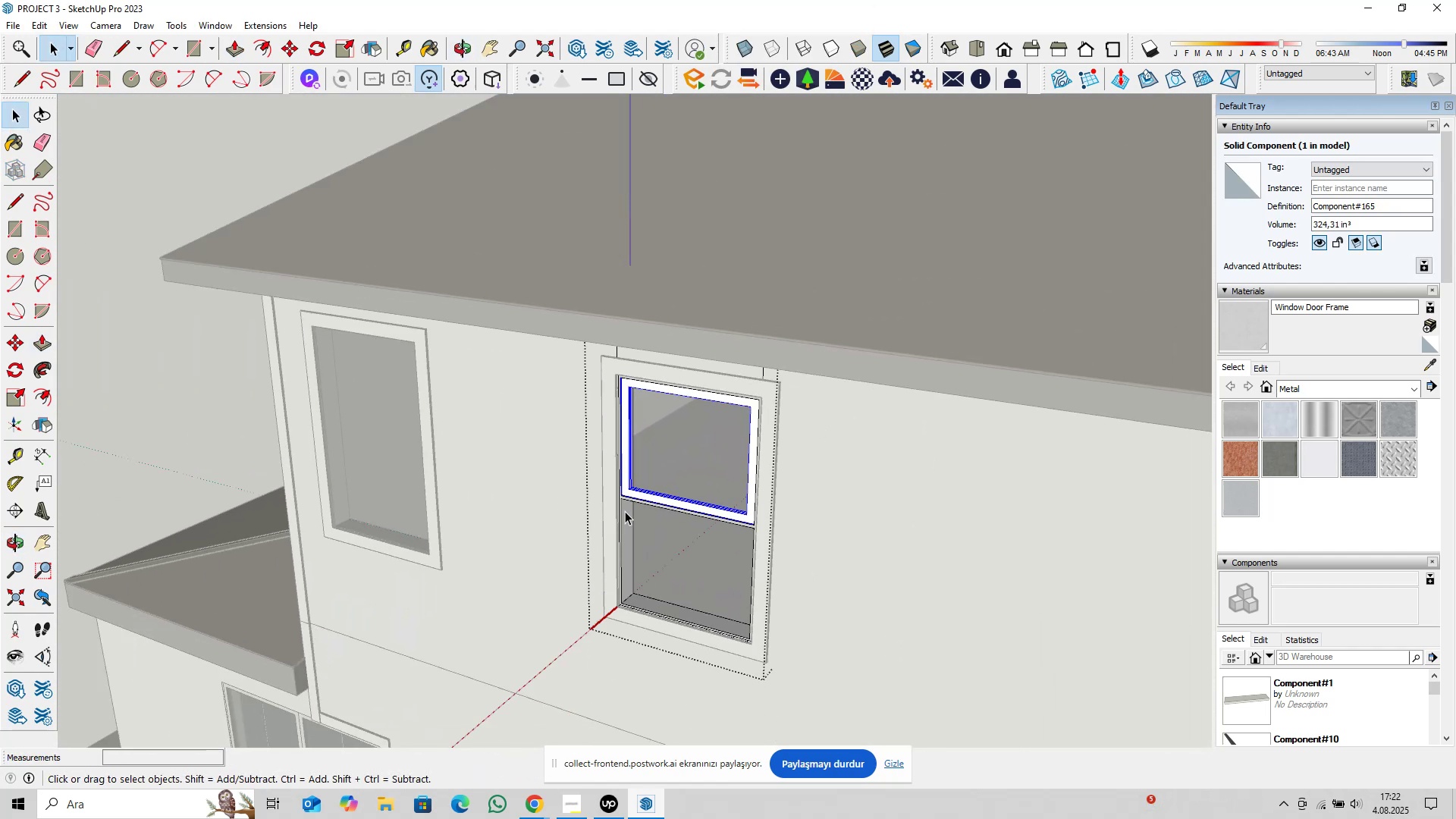 
hold_key(key=ShiftLeft, duration=0.33)
 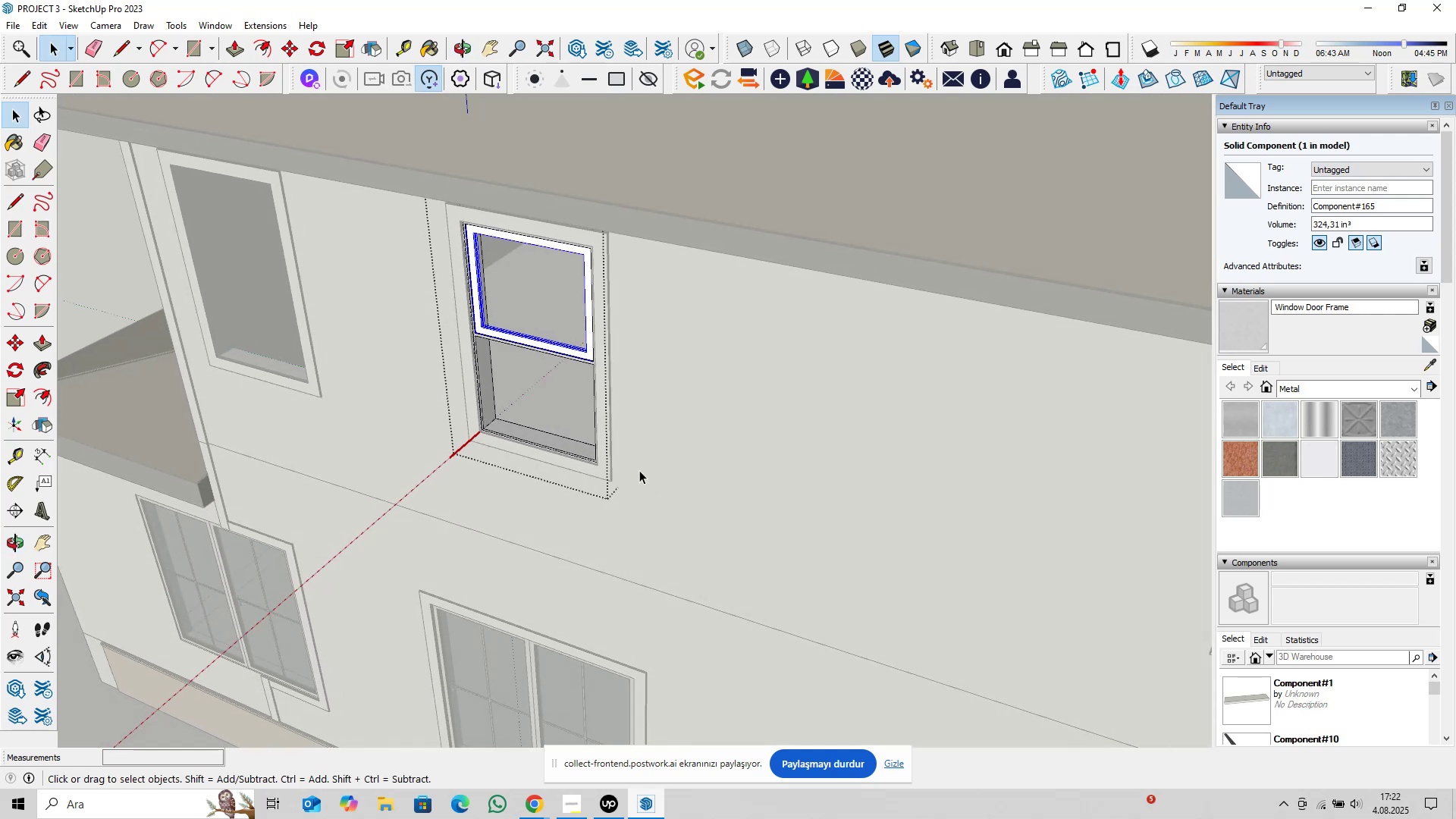 
scroll: coordinate [623, 449], scroll_direction: down, amount: 6.0
 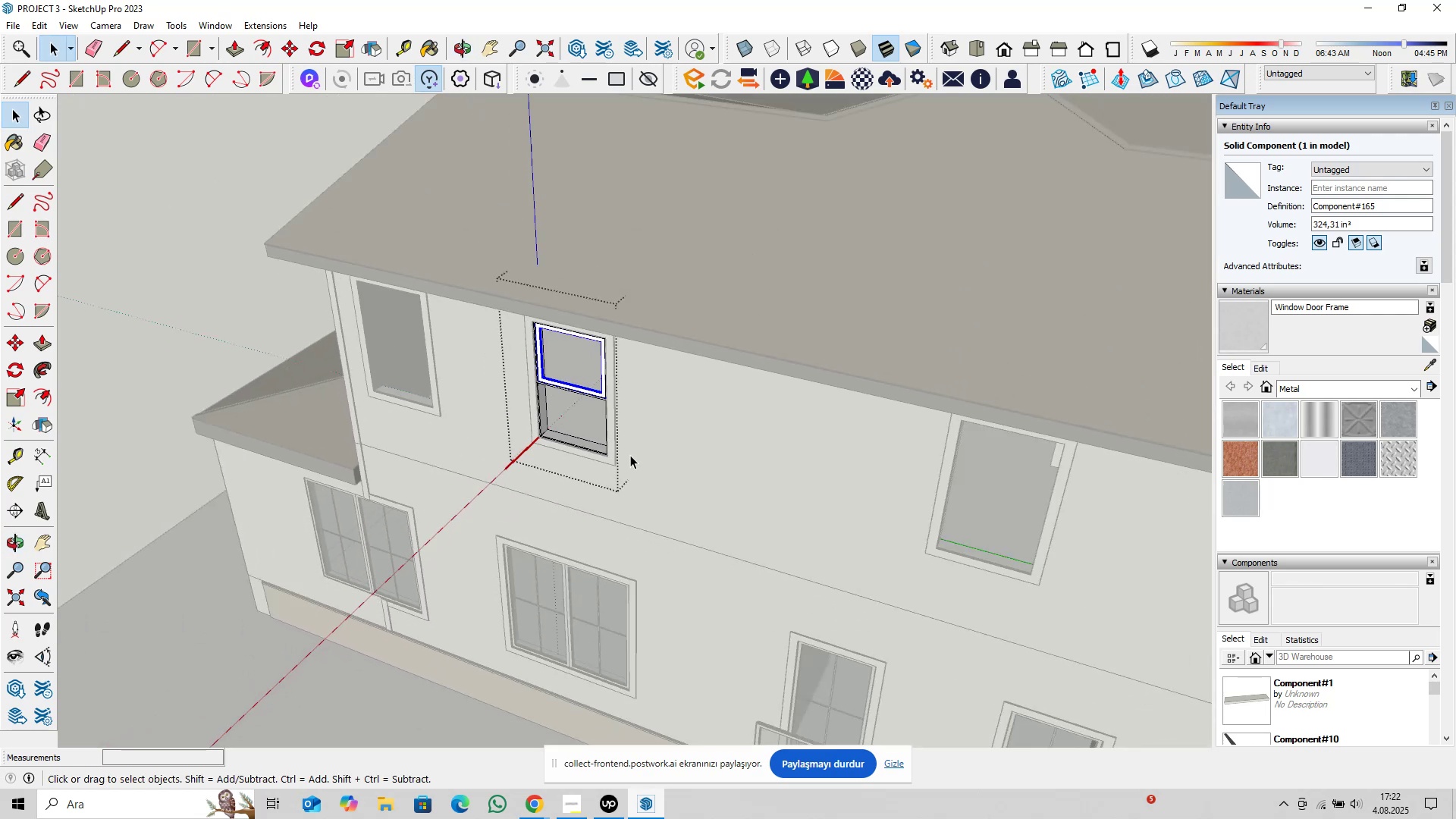 
key(Escape)
 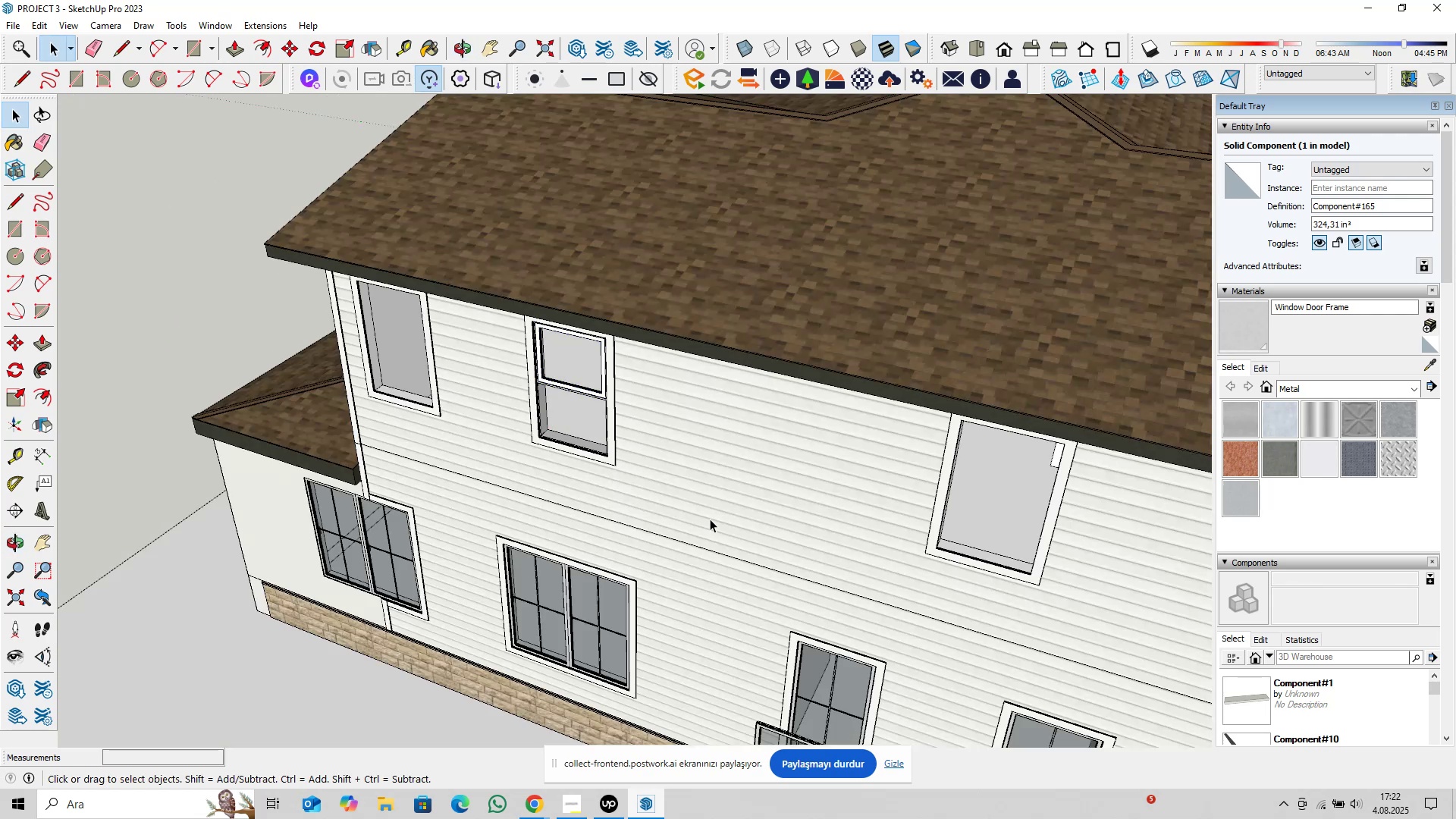 
hold_key(key=ShiftLeft, duration=0.36)
 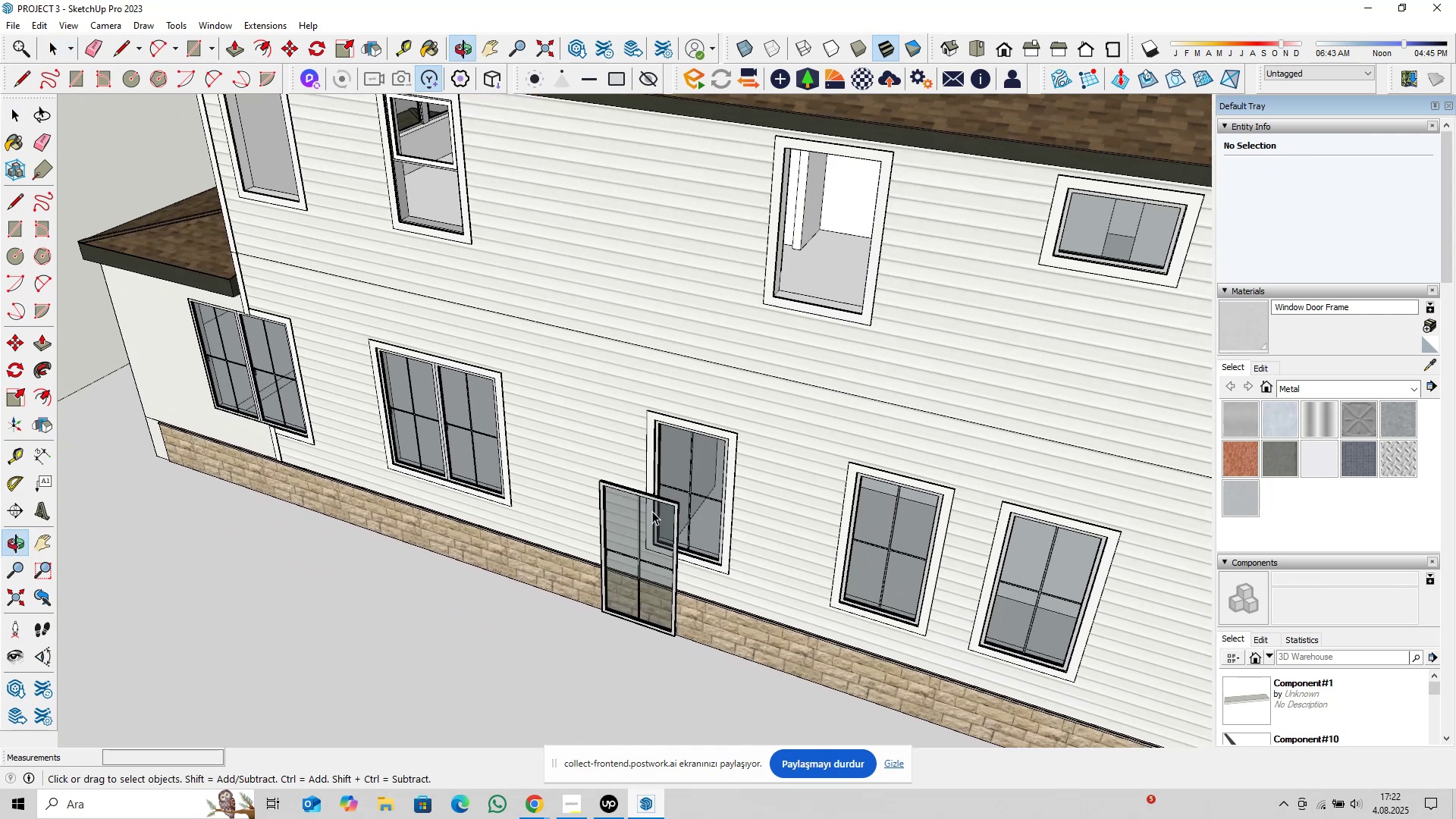 
scroll: coordinate [550, 544], scroll_direction: up, amount: 22.0
 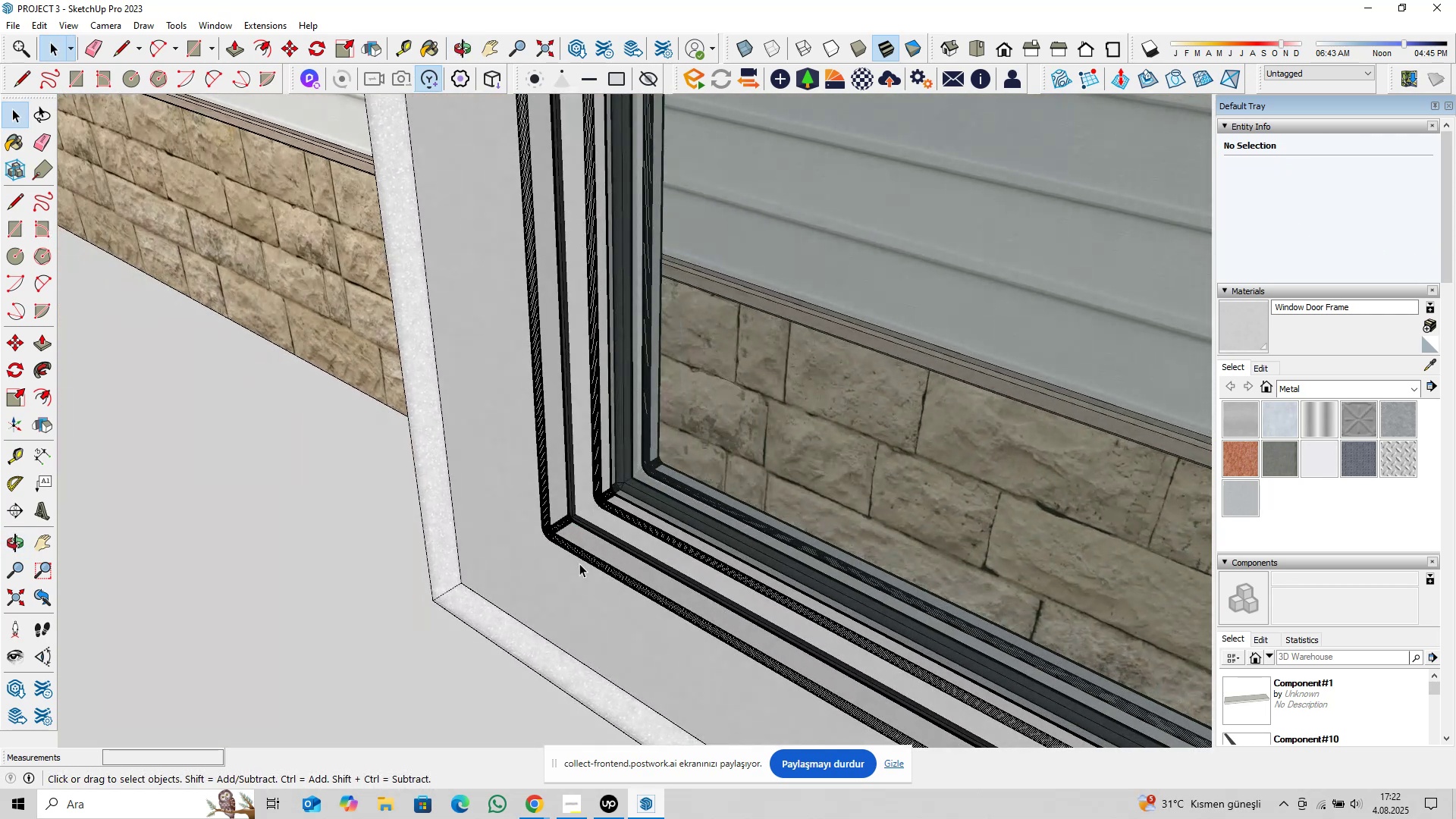 
double_click([576, 573])
 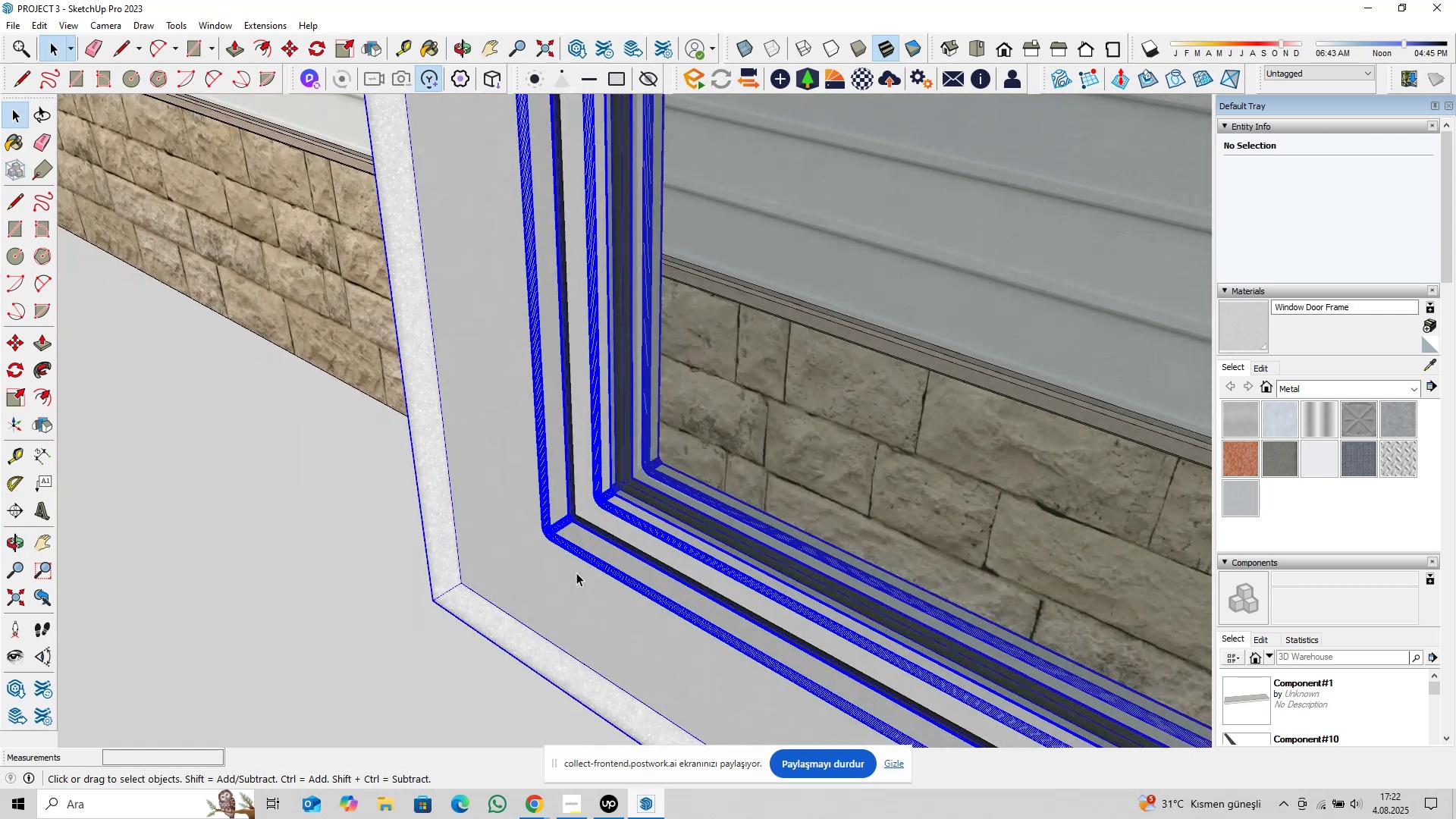 
triple_click([576, 573])
 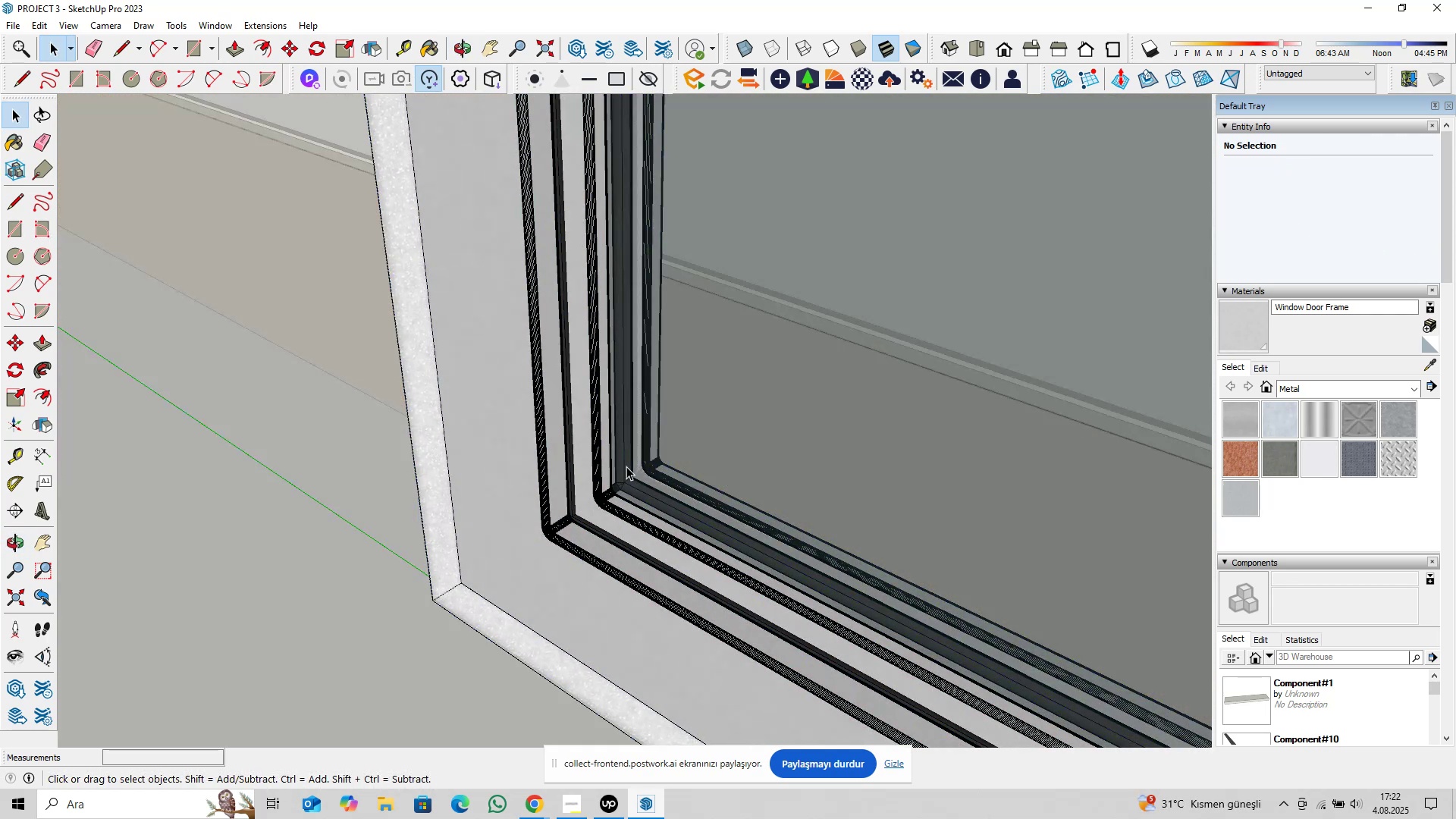 
scroll: coordinate [637, 478], scroll_direction: up, amount: 9.0
 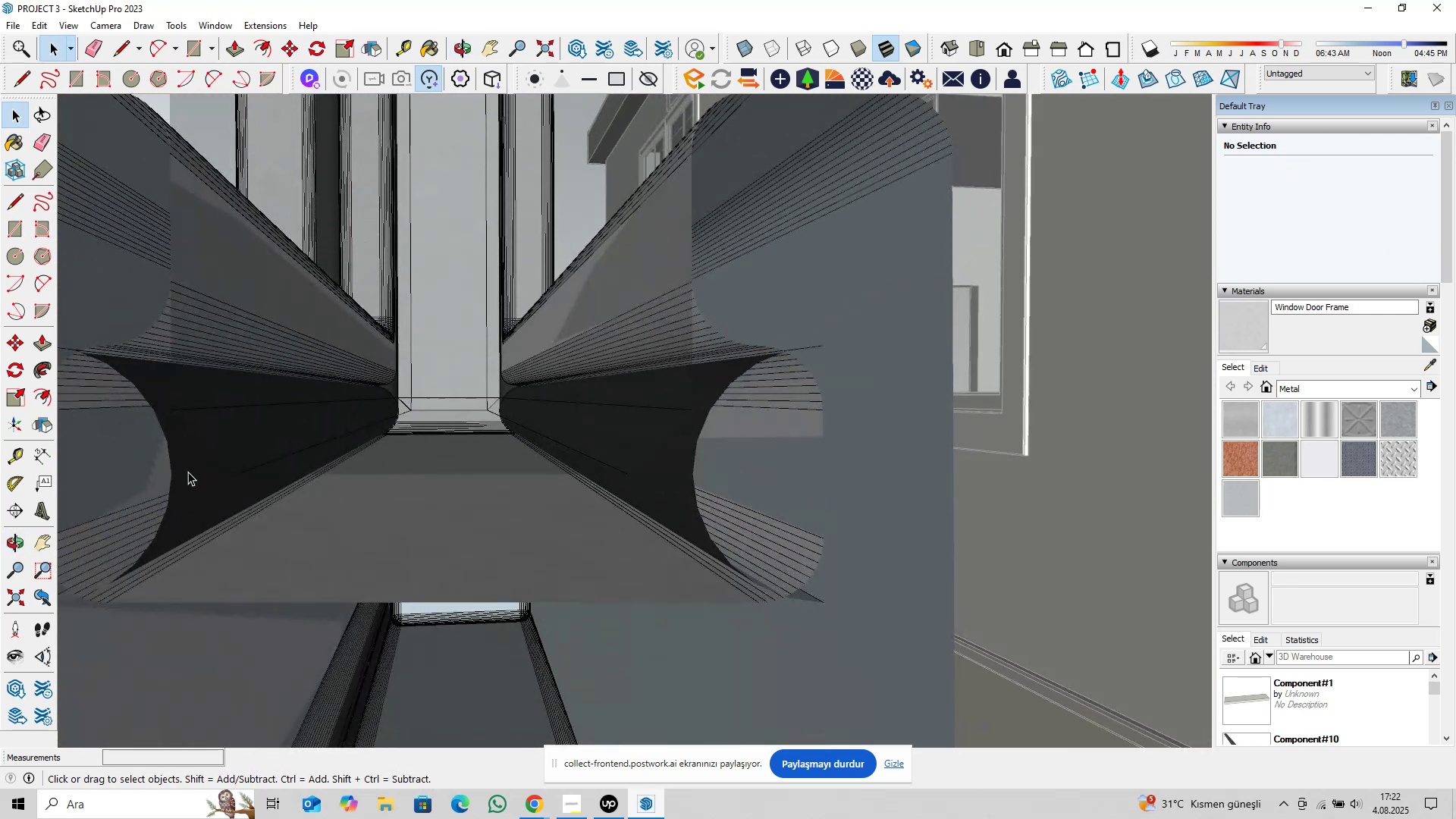 
hold_key(key=ShiftLeft, duration=0.74)
 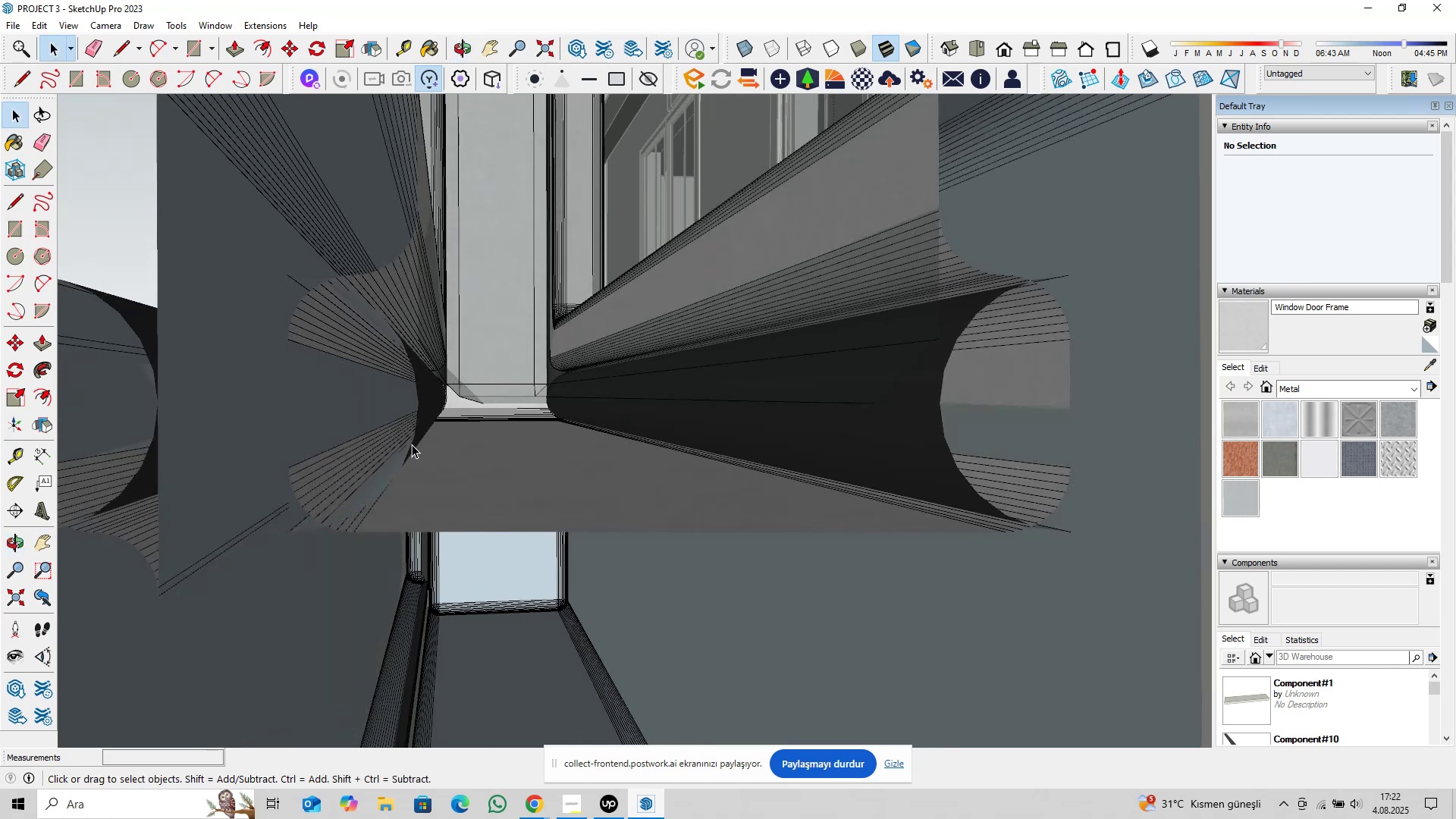 
left_click([412, 444])
 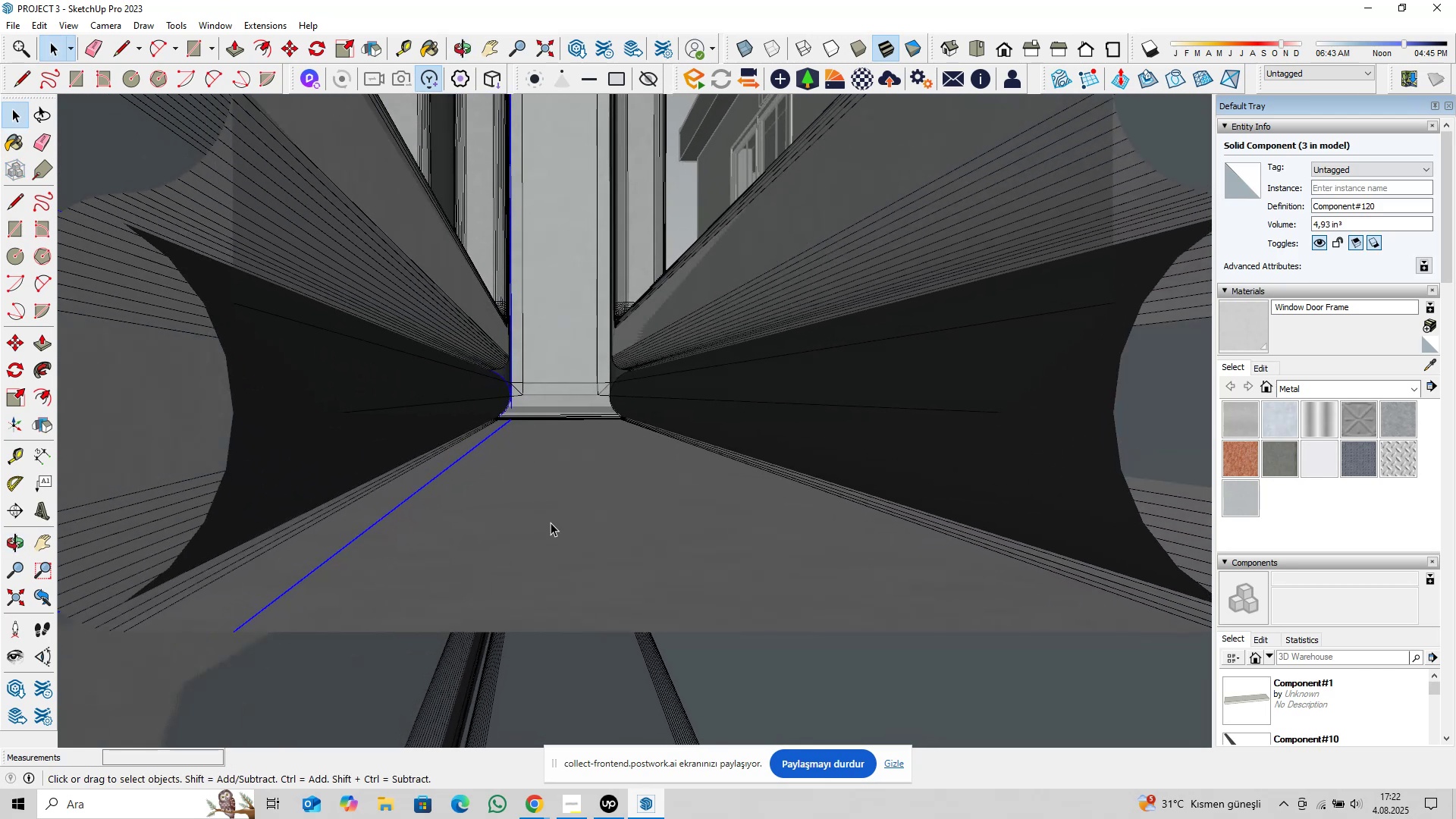 
key(M)
 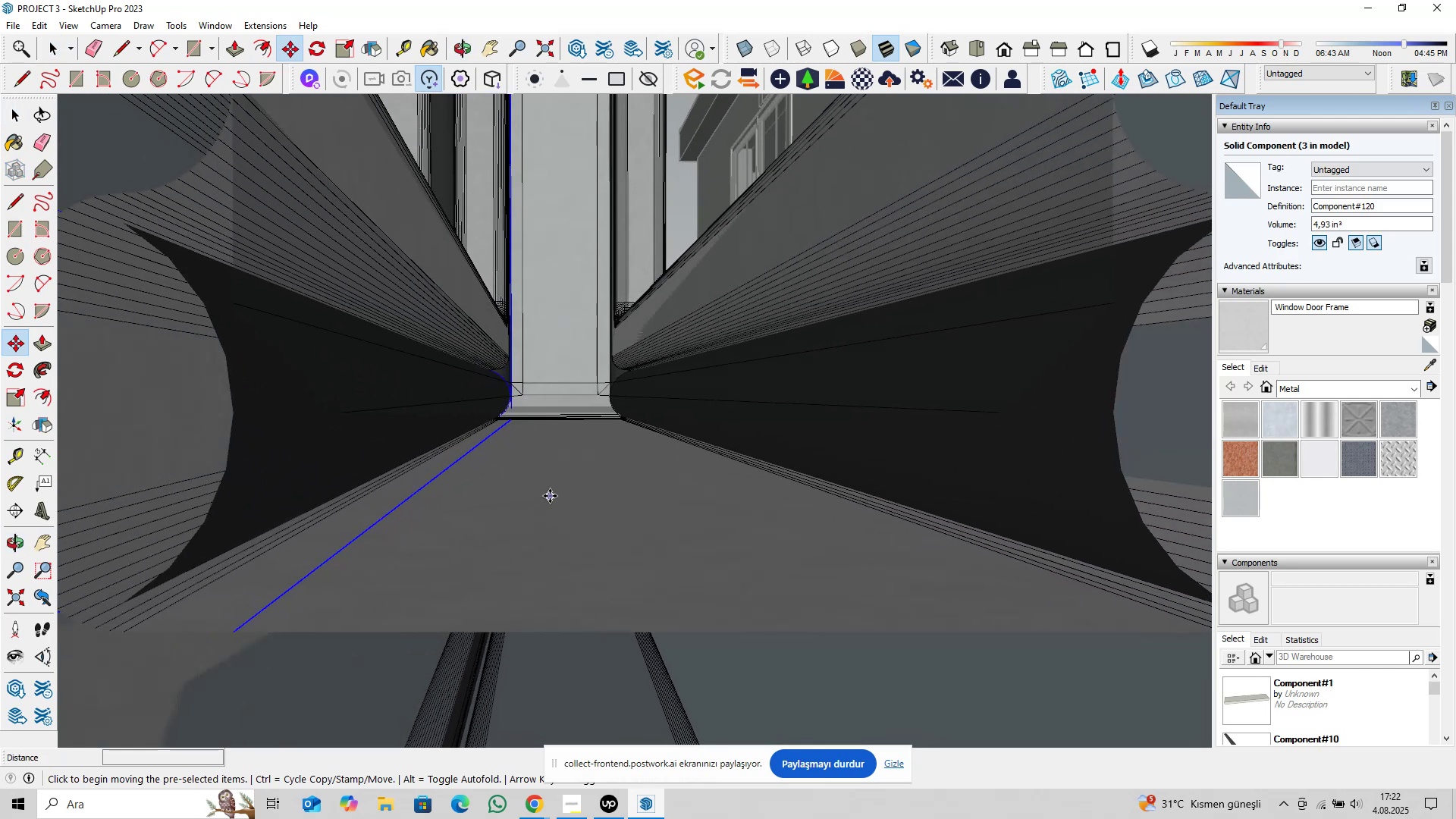 
left_click([550, 496])
 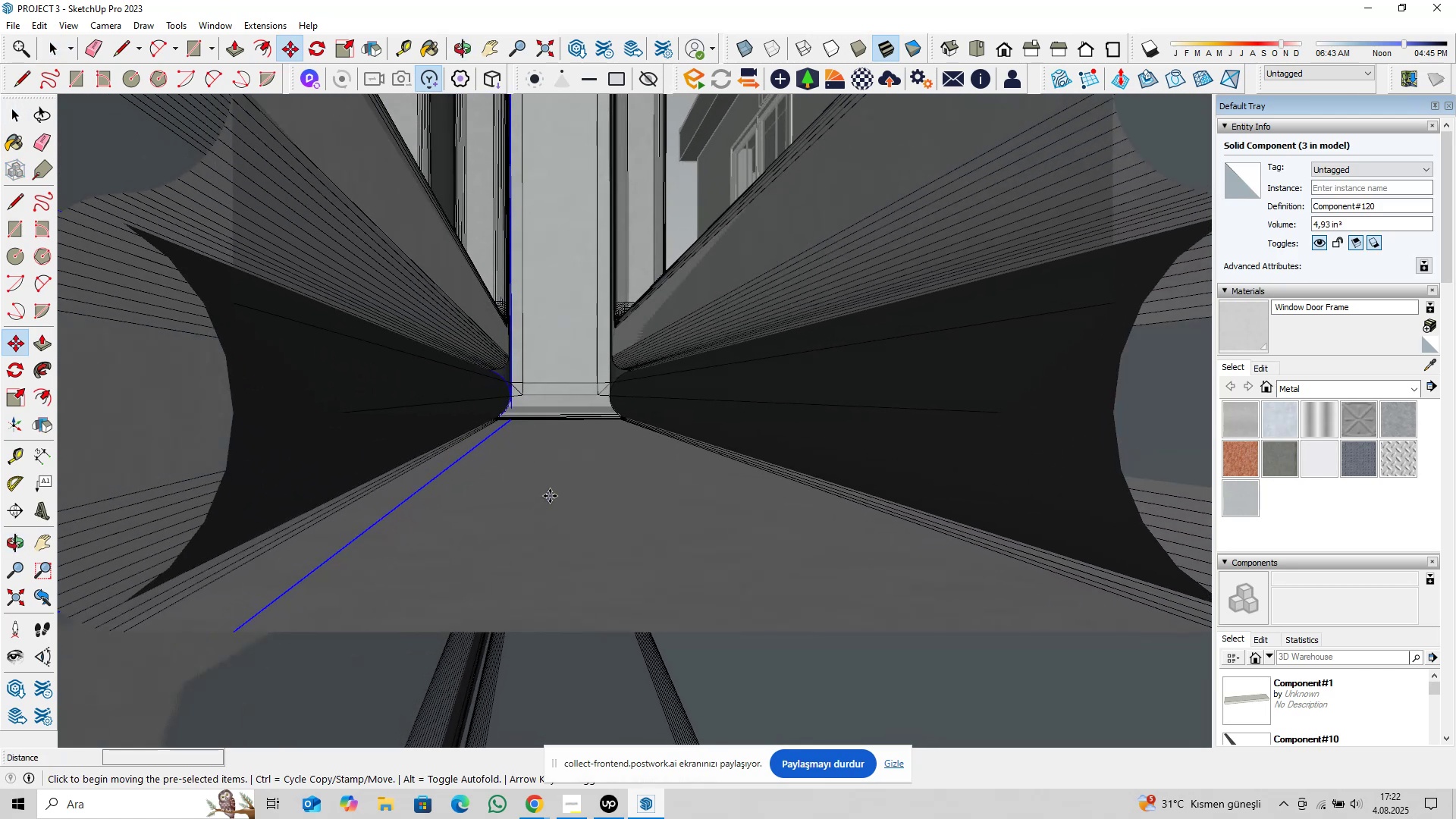 
key(Control+ControlLeft)
 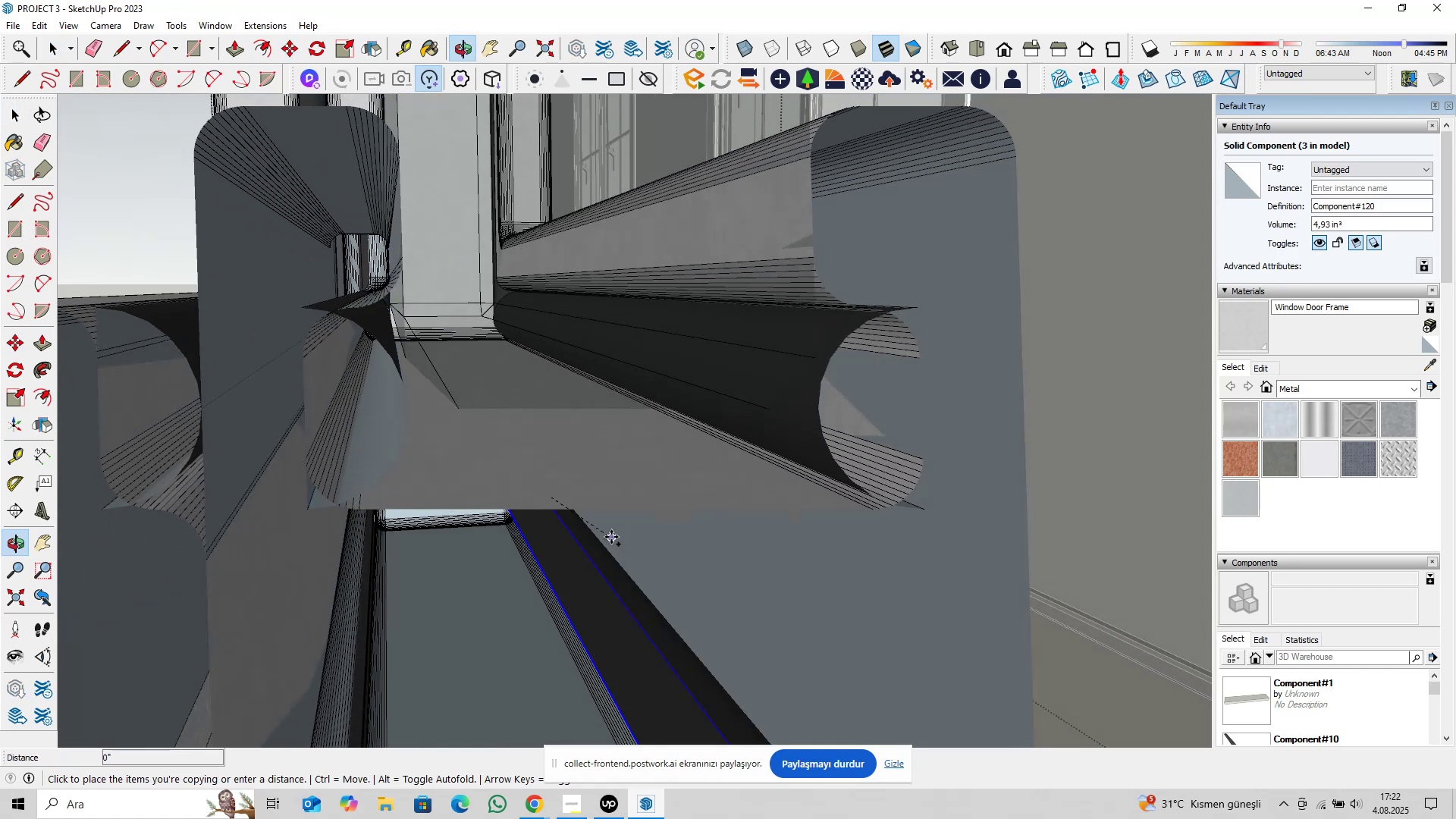 
scroll: coordinate [592, 492], scroll_direction: down, amount: 5.0
 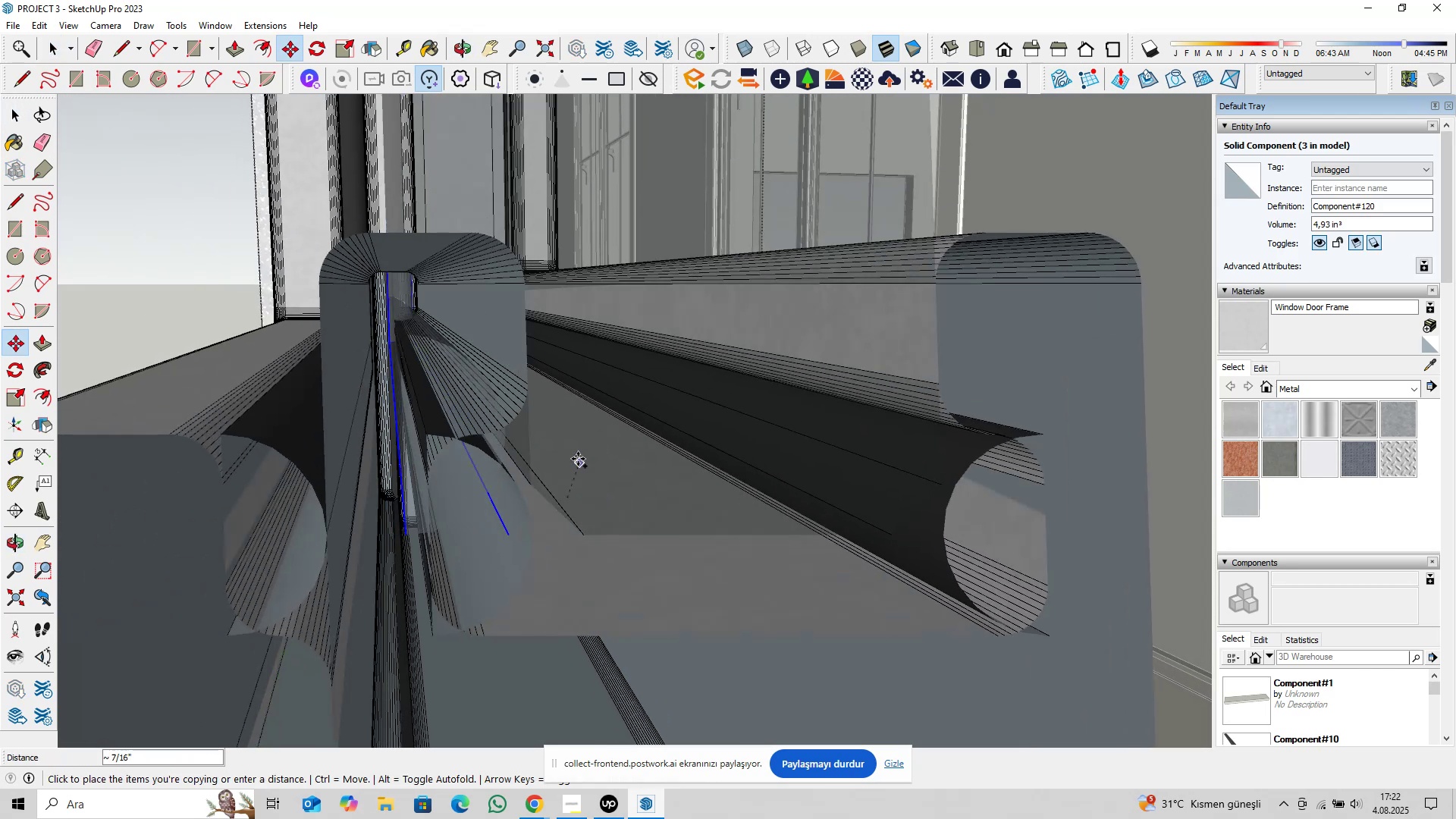 
hold_key(key=ShiftLeft, duration=0.49)
 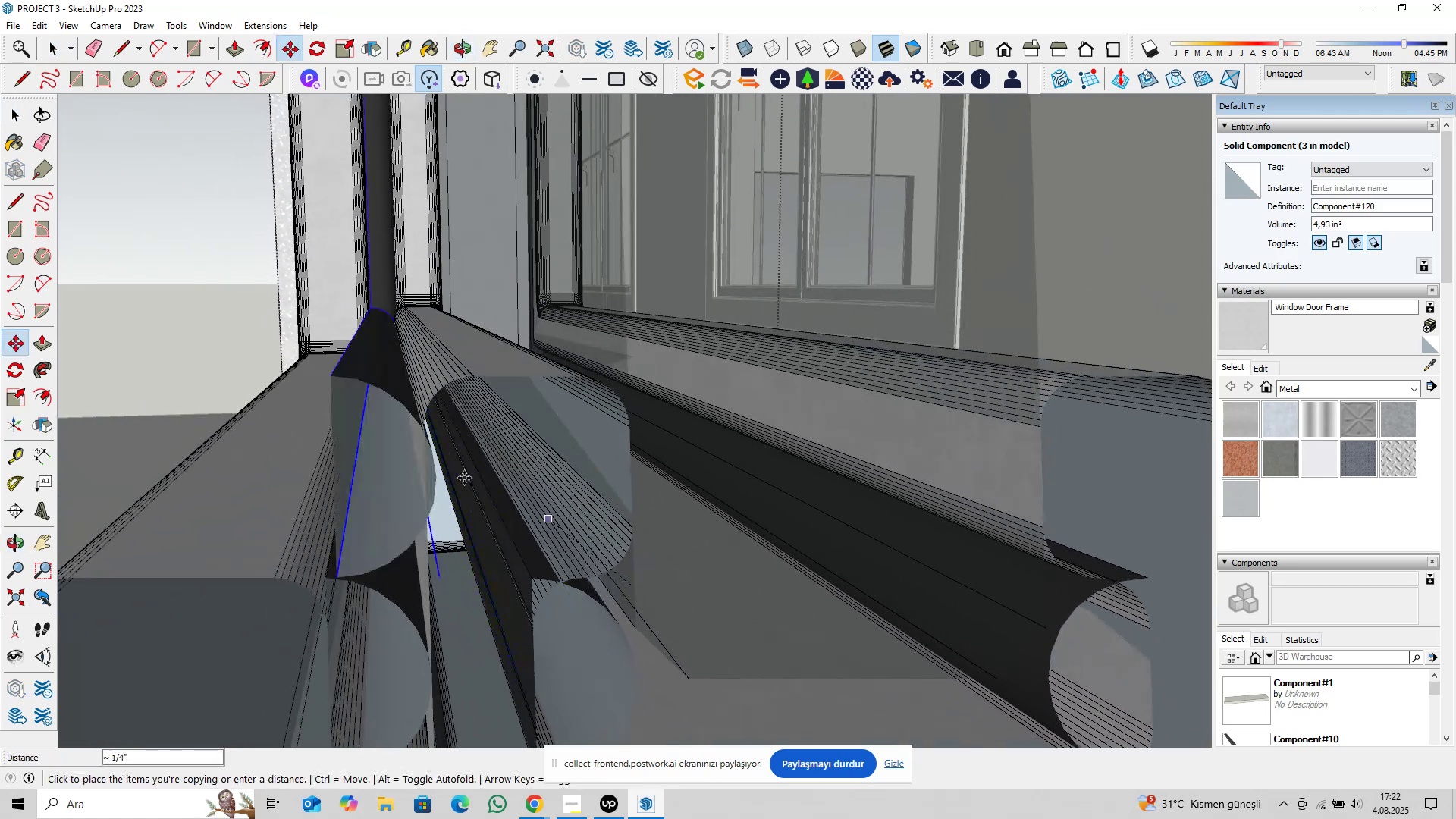 
hold_key(key=ShiftLeft, duration=0.36)
 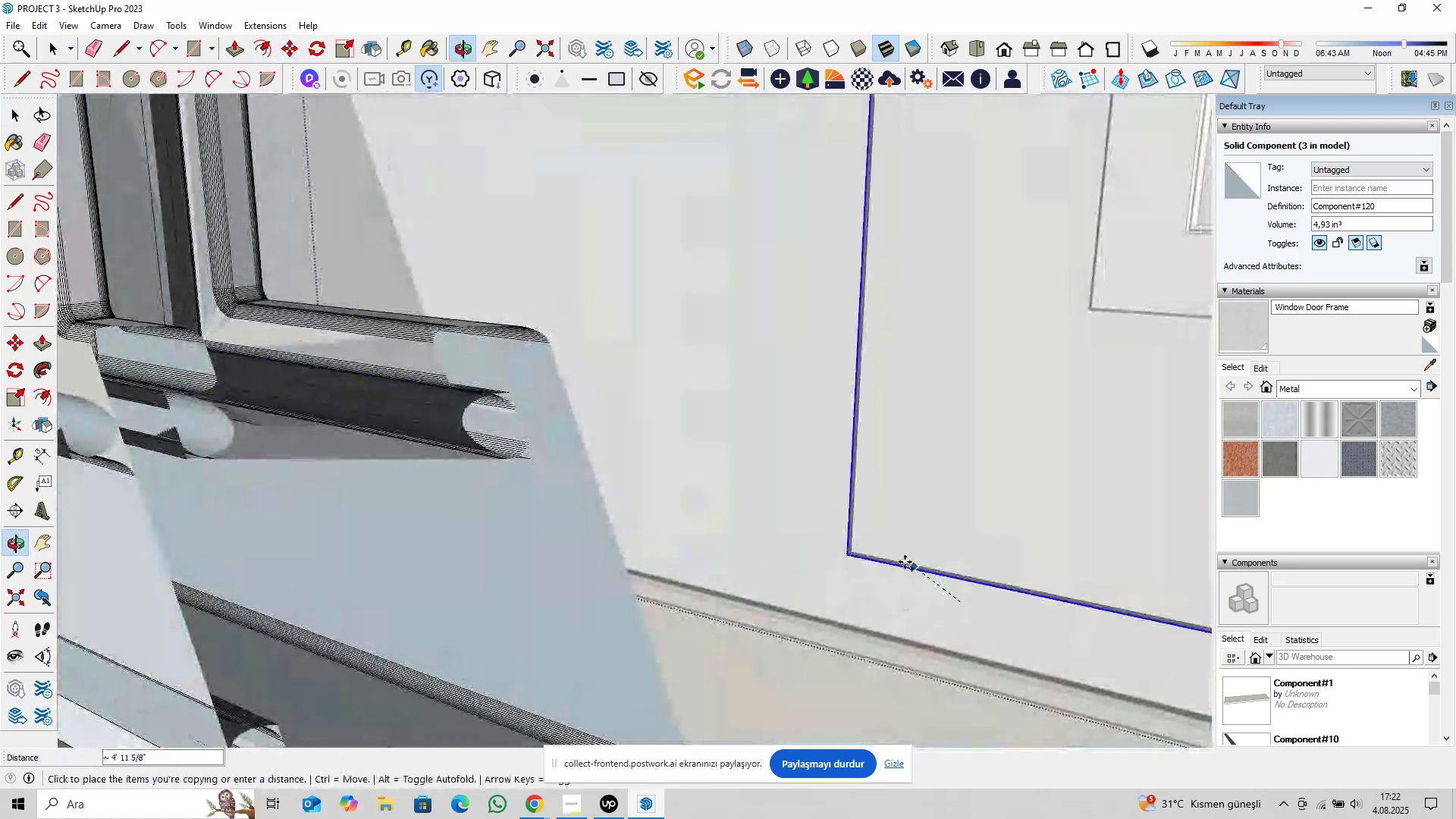 
scroll: coordinate [746, 502], scroll_direction: down, amount: 19.0
 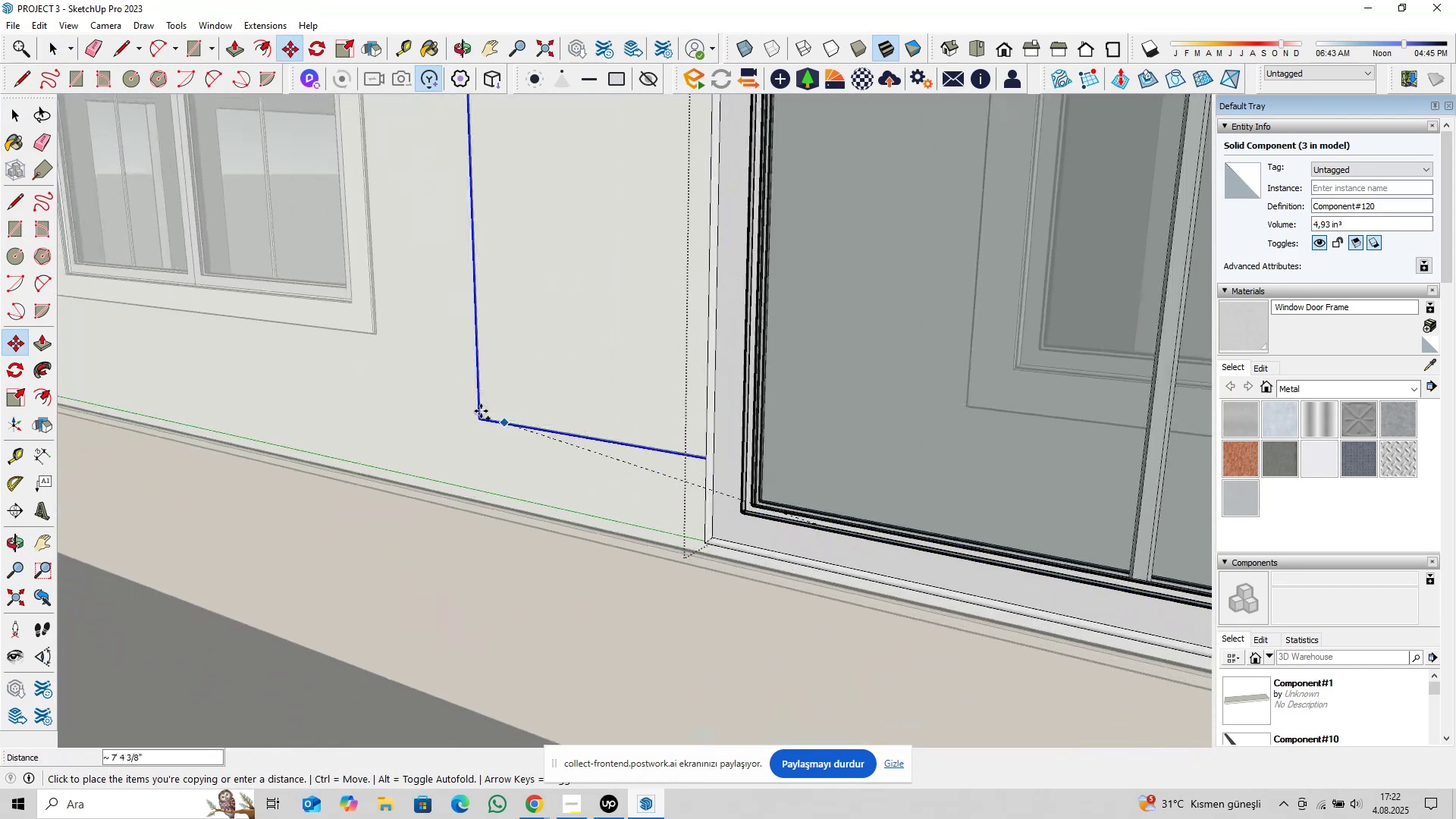 
key(Shift+ShiftLeft)
 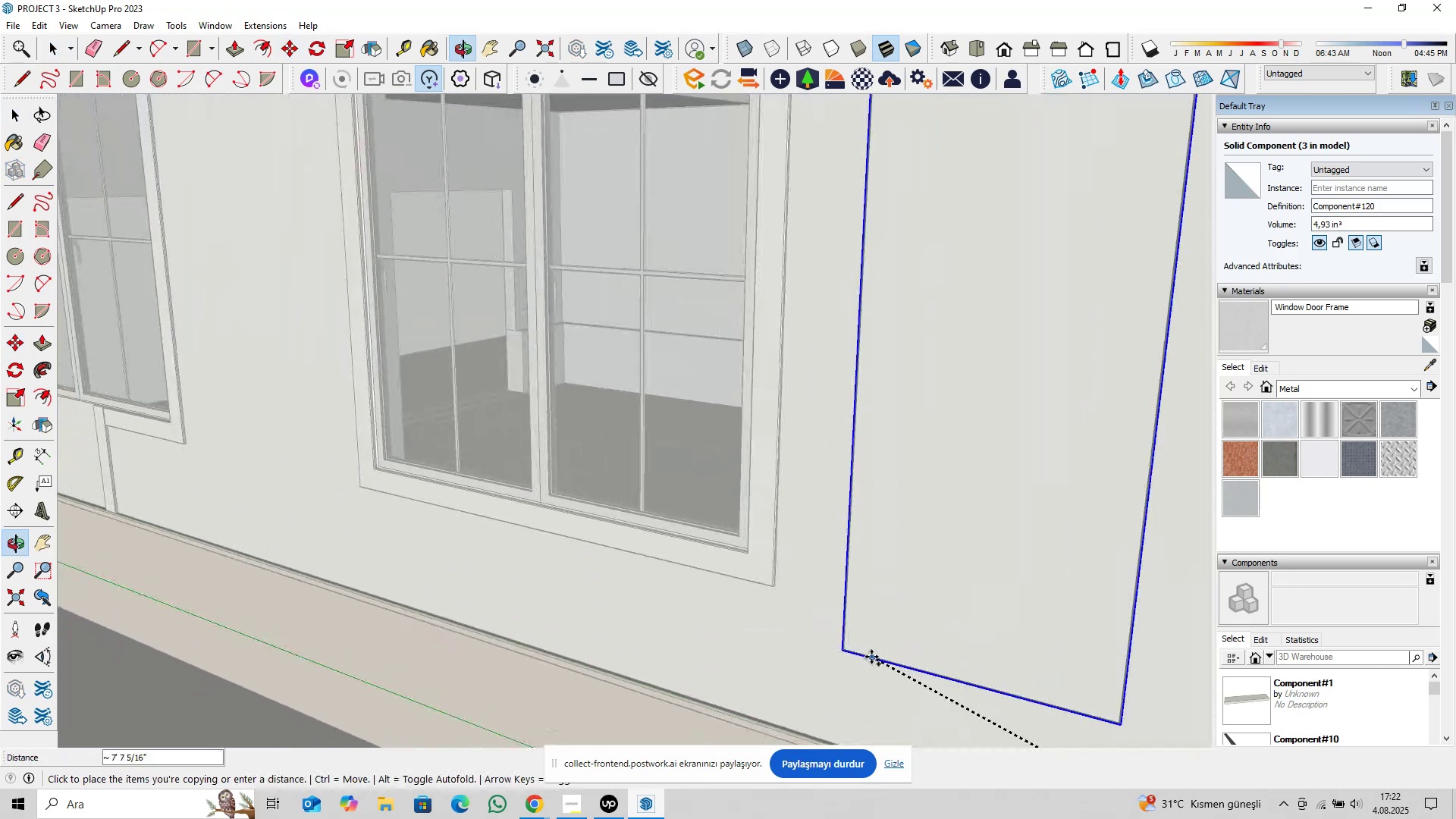 
key(Shift+ShiftLeft)
 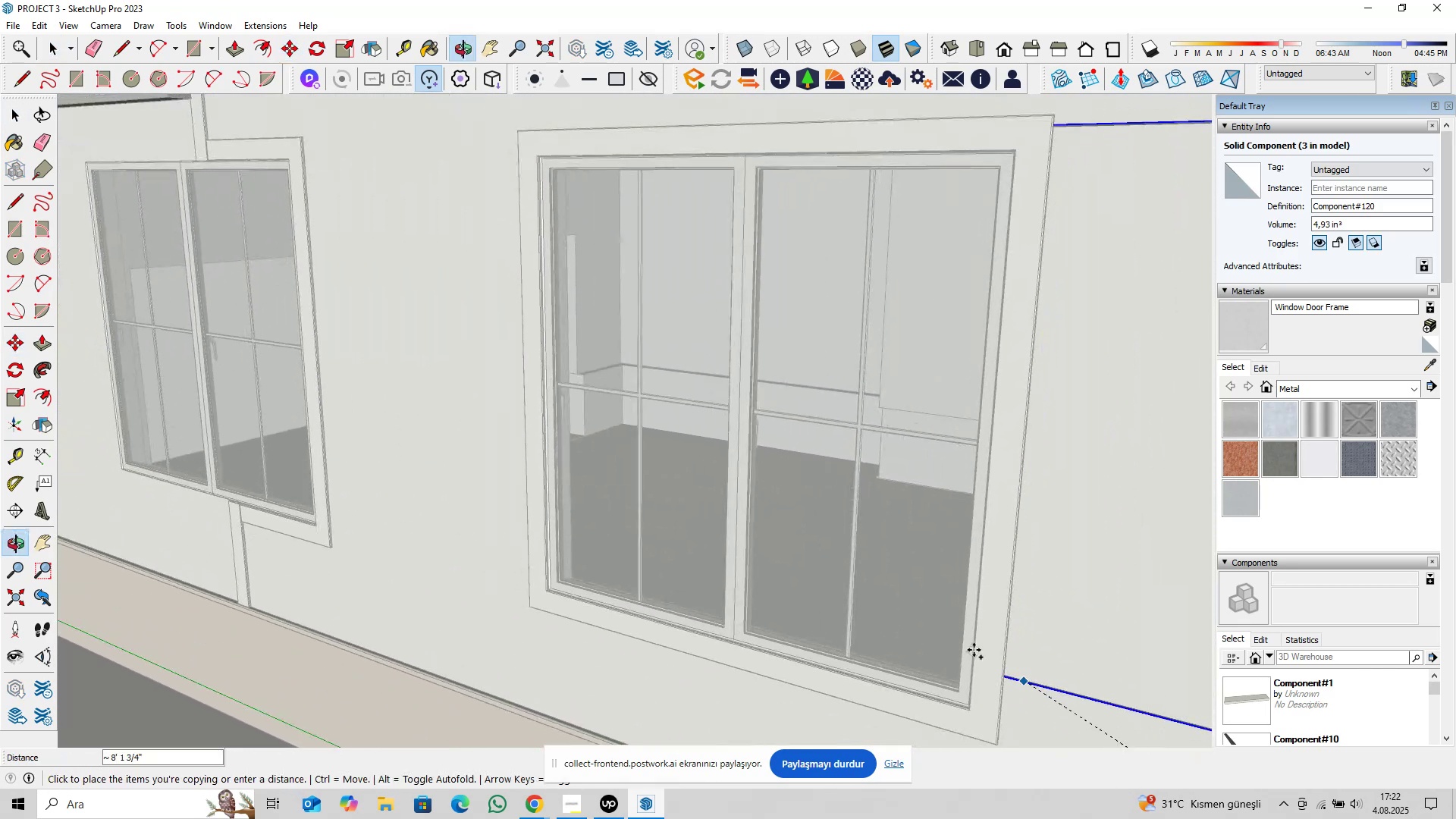 
key(Shift+ShiftLeft)
 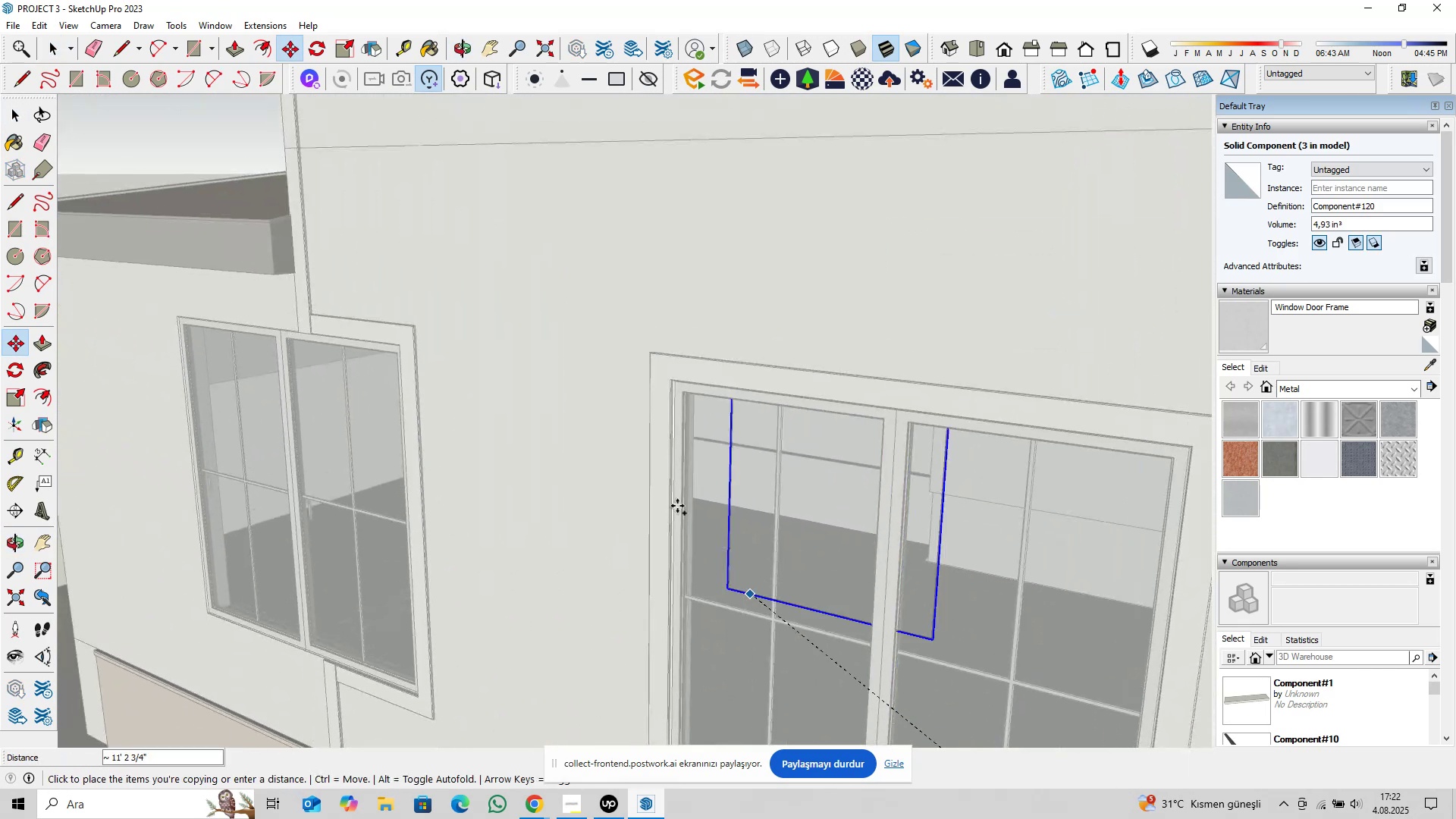 
key(Shift+ShiftLeft)
 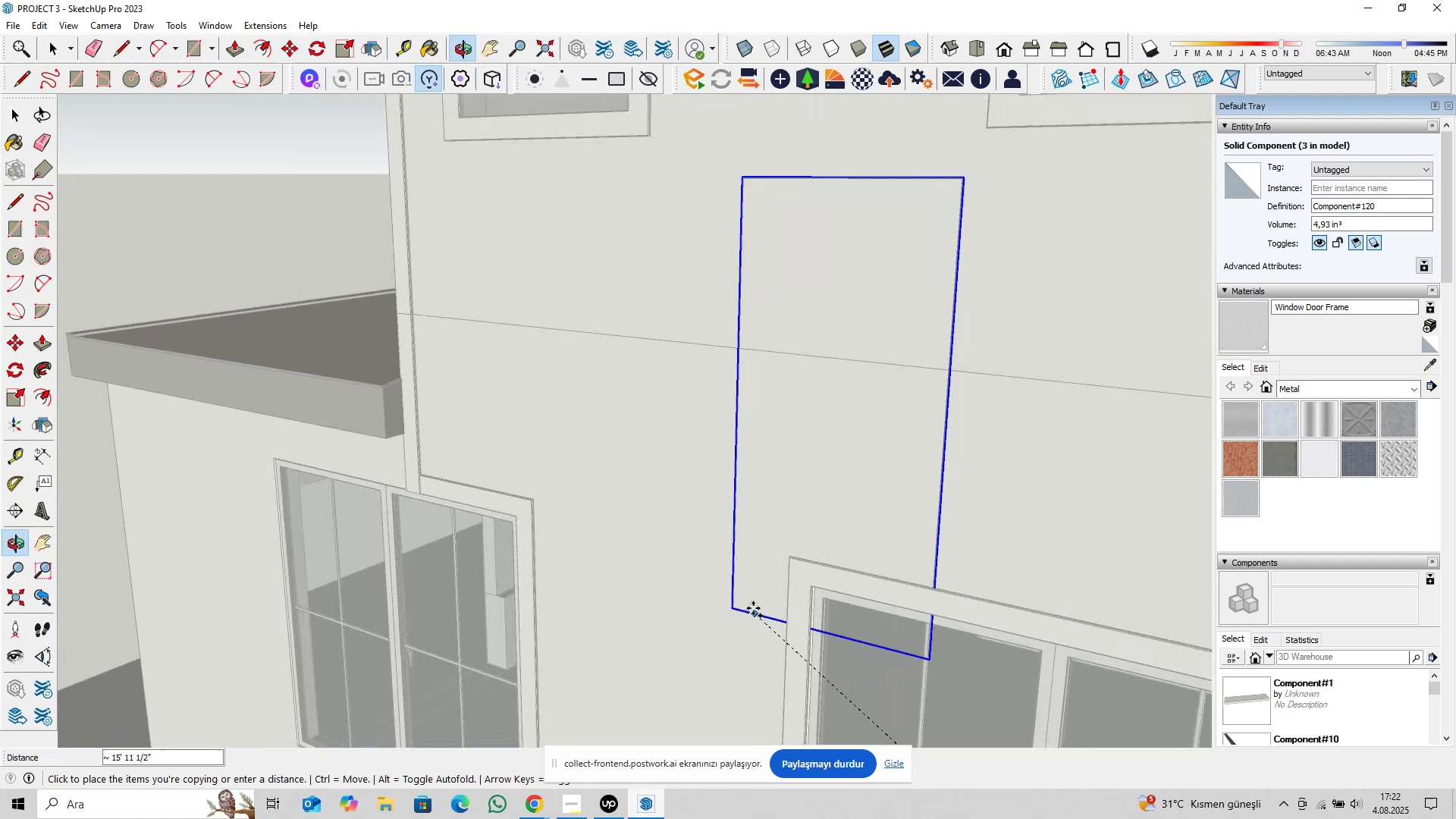 
key(Shift+ShiftLeft)
 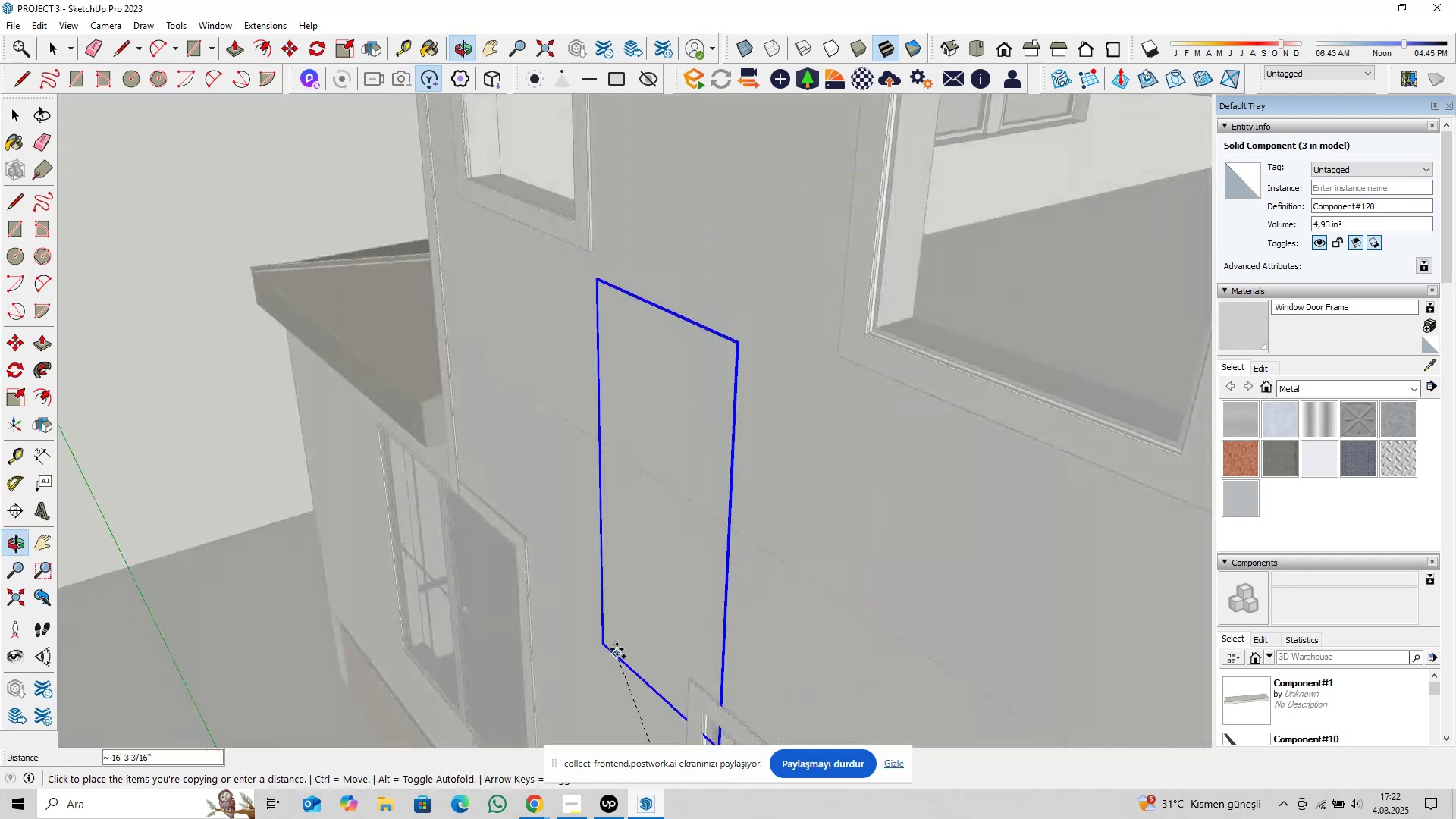 
hold_key(key=ShiftLeft, duration=0.46)
 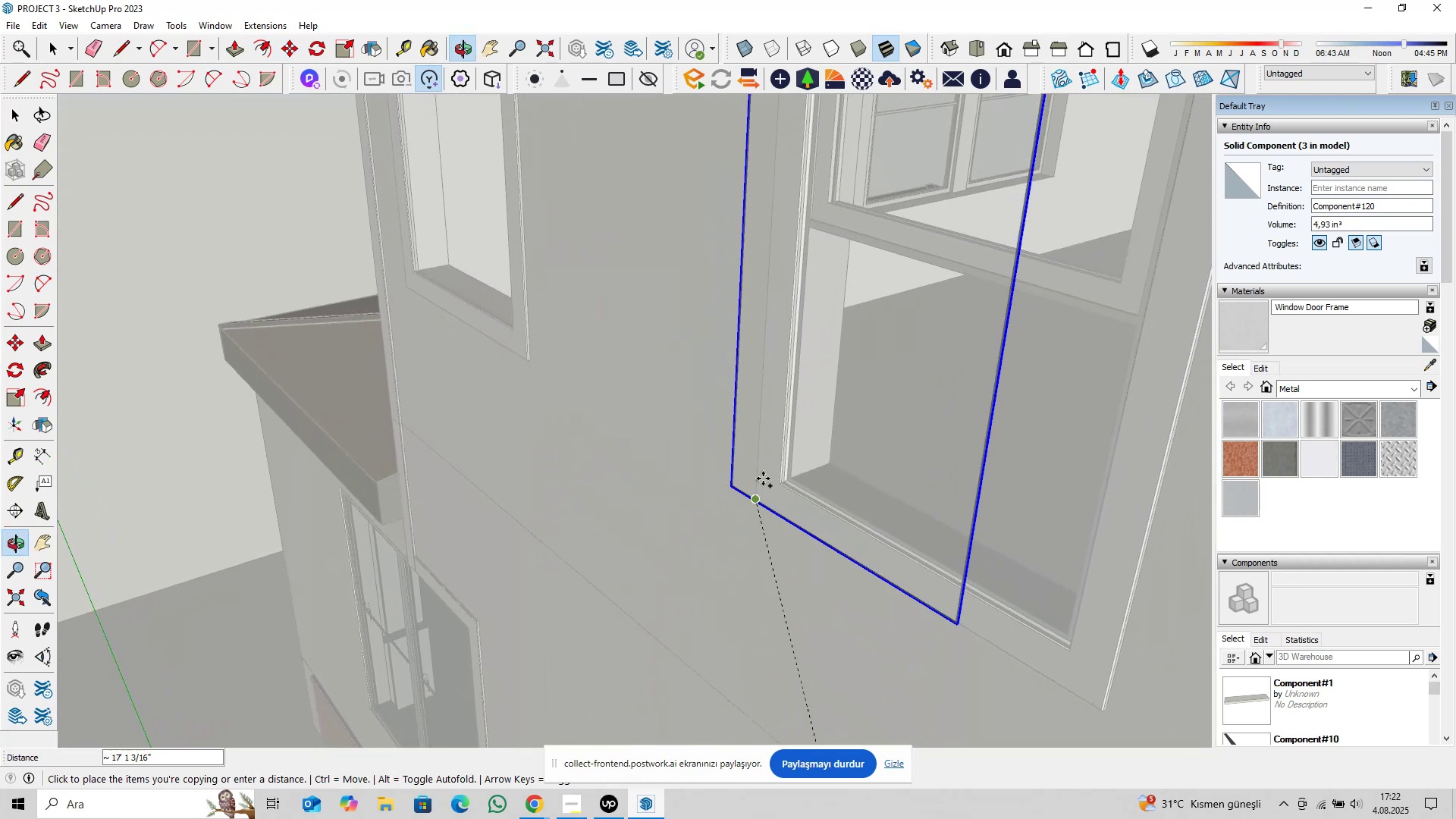 
hold_key(key=ShiftLeft, duration=0.31)
 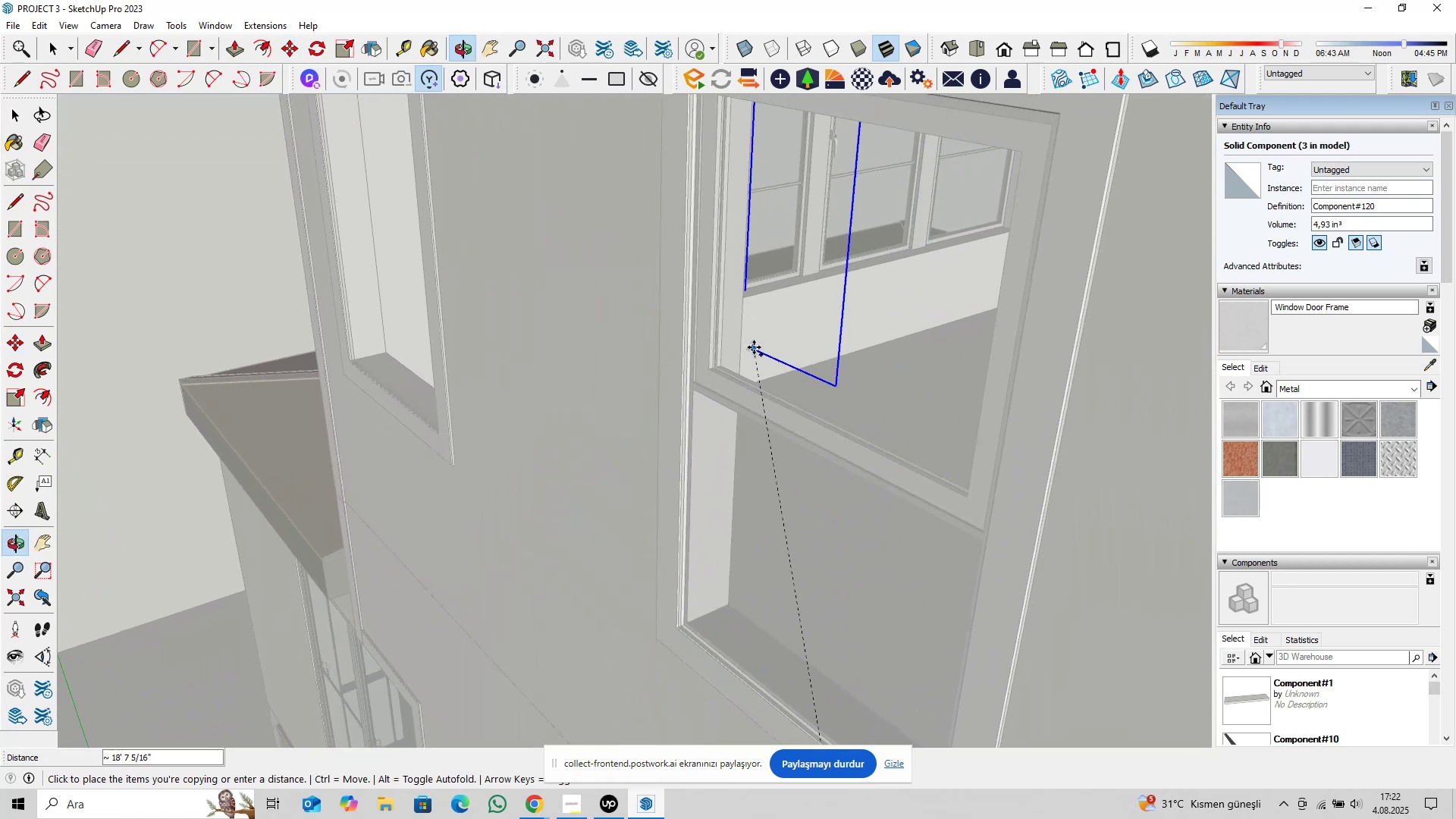 
scroll: coordinate [403, 582], scroll_direction: up, amount: 13.0
 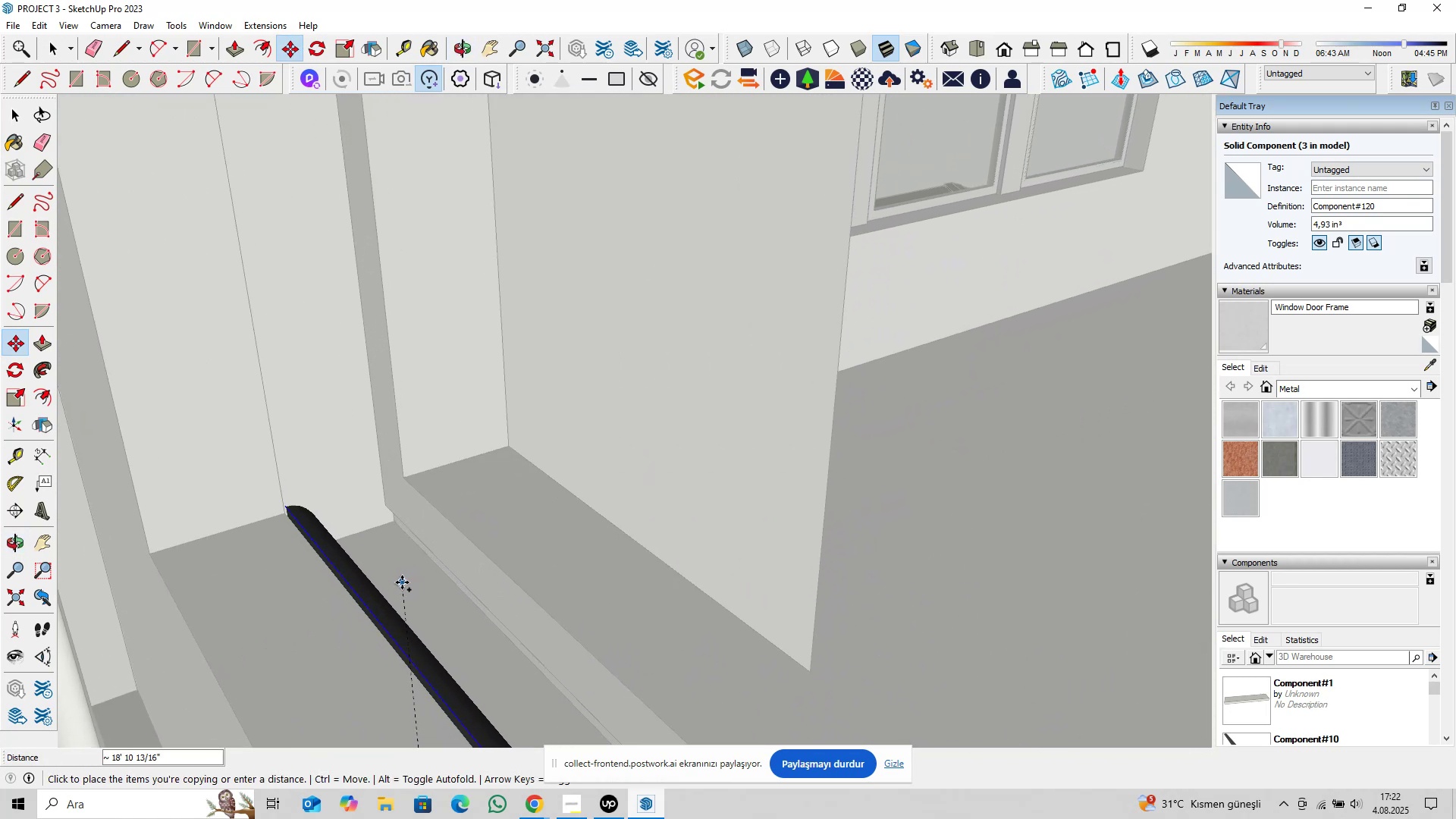 
hold_key(key=ShiftLeft, duration=0.33)
 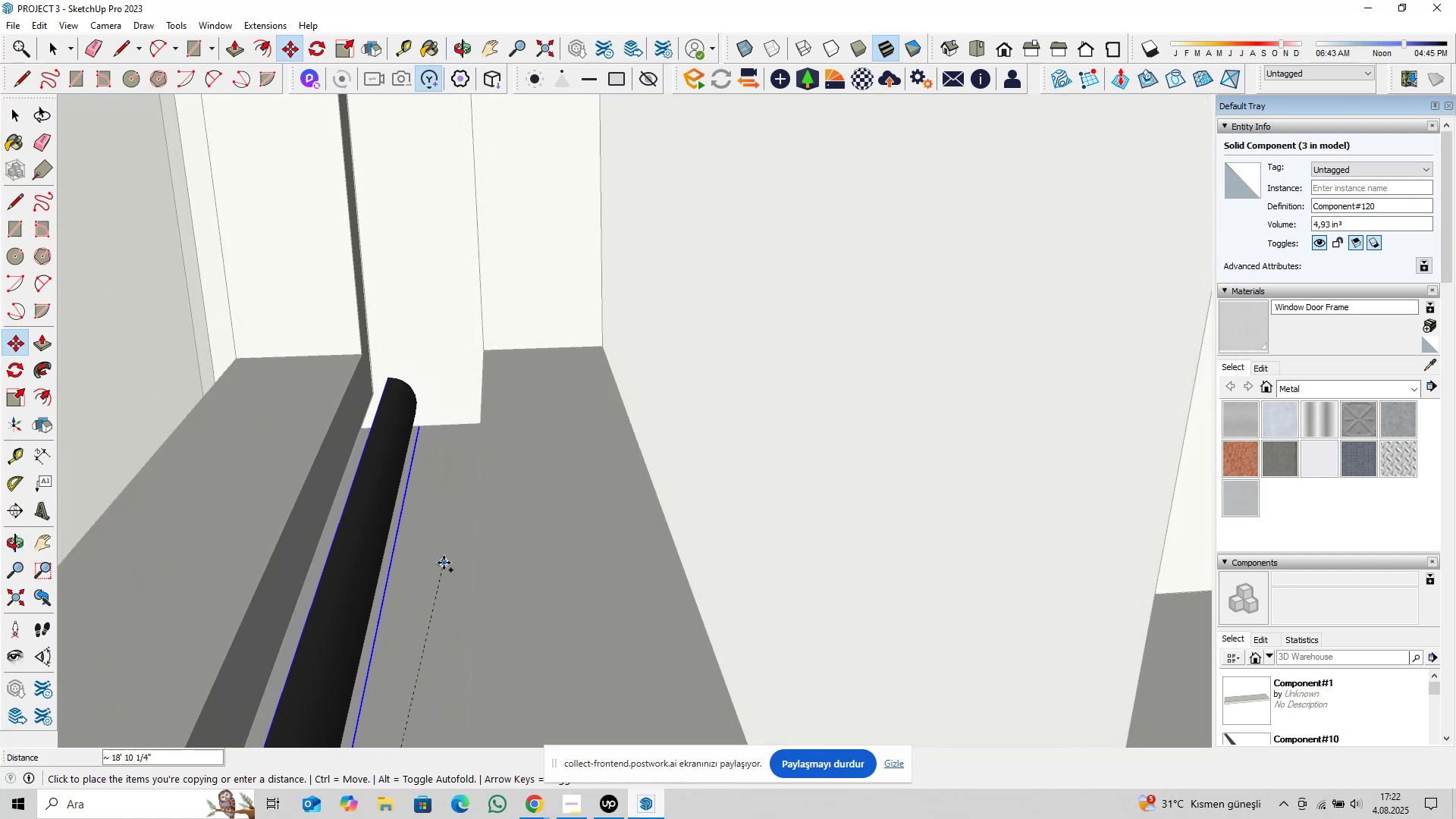 
left_click([445, 563])
 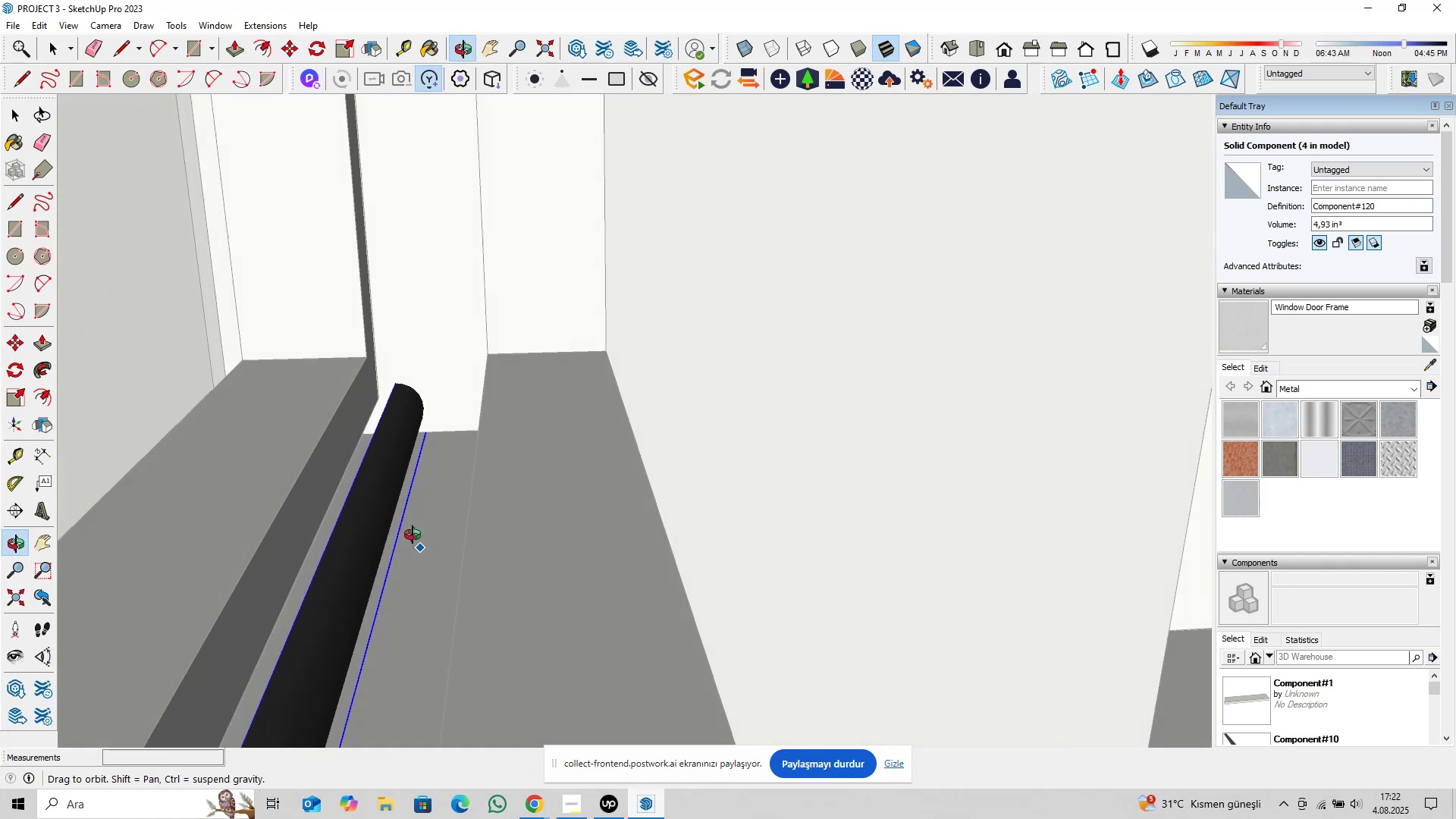 
hold_key(key=ShiftLeft, duration=0.59)
 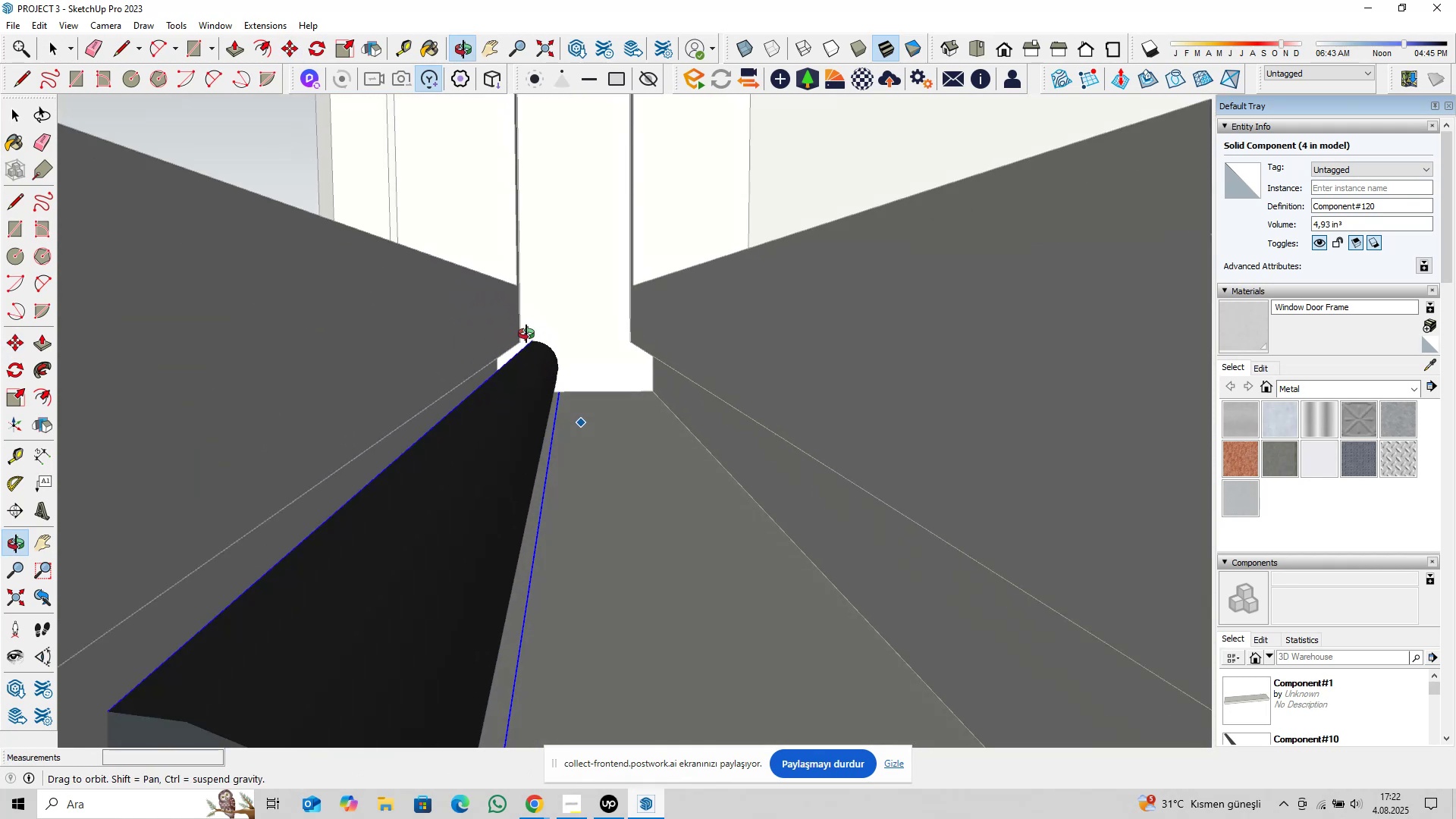 
key(Space)
 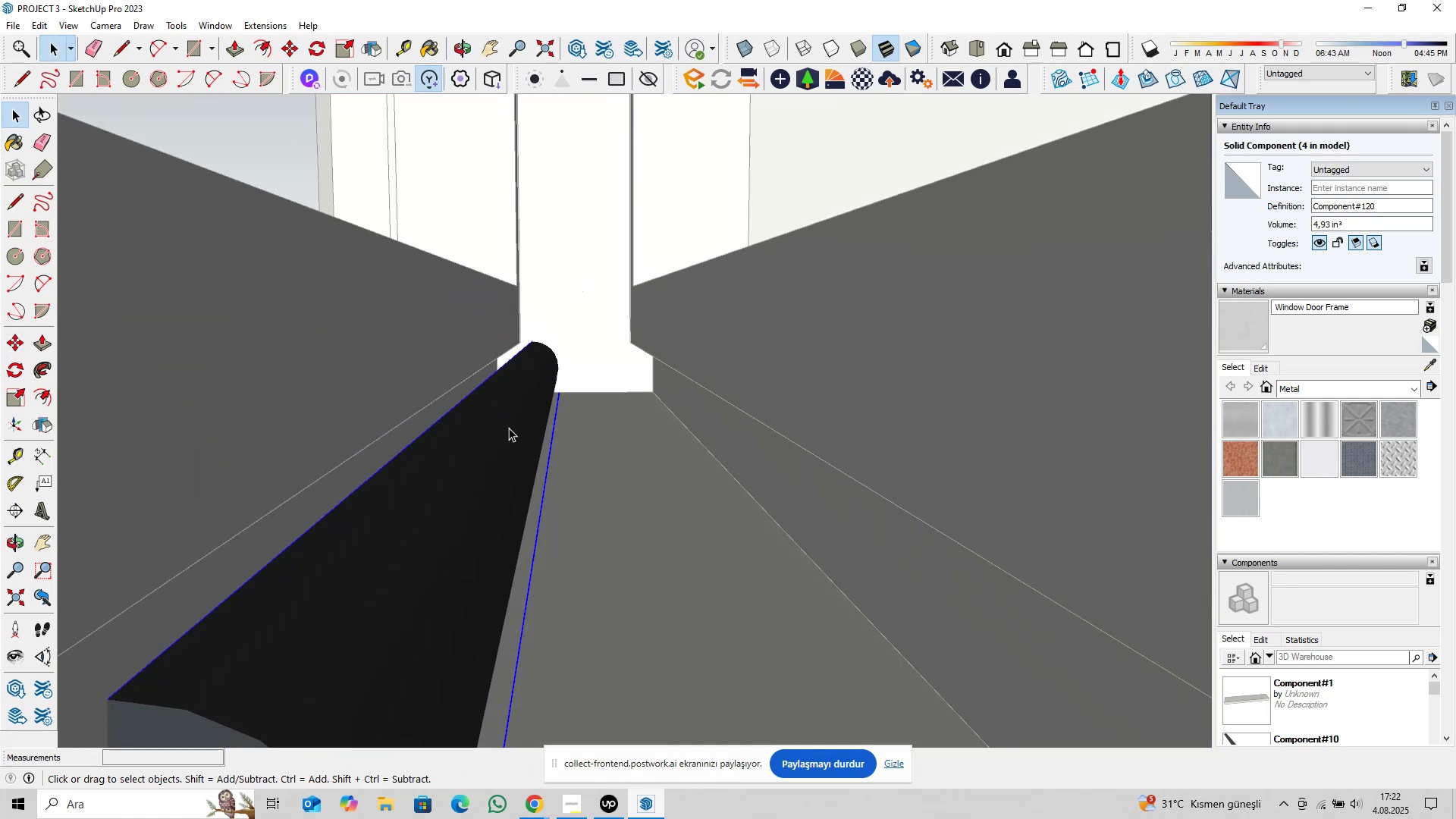 
right_click([509, 428])
 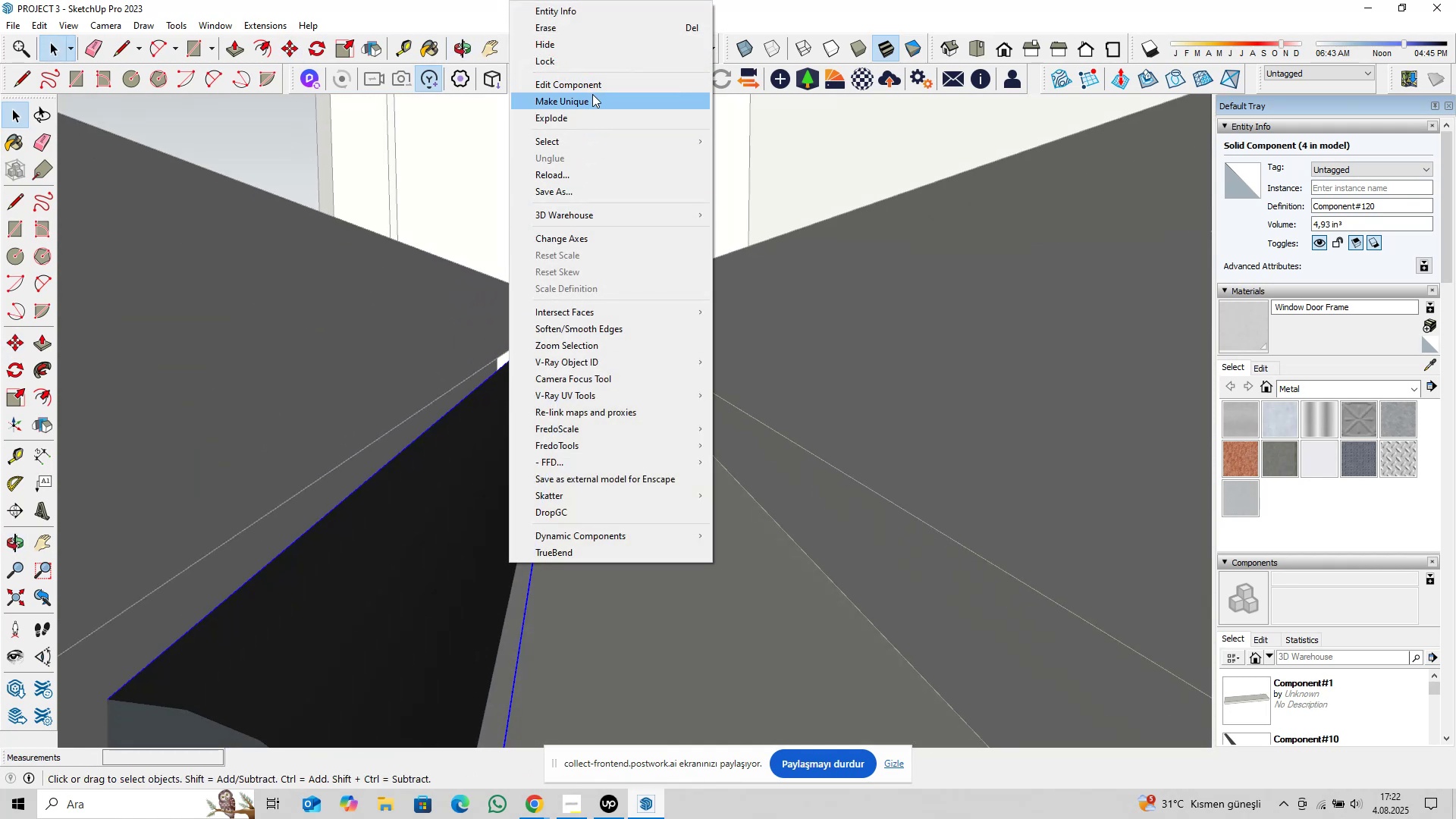 
left_click([592, 96])
 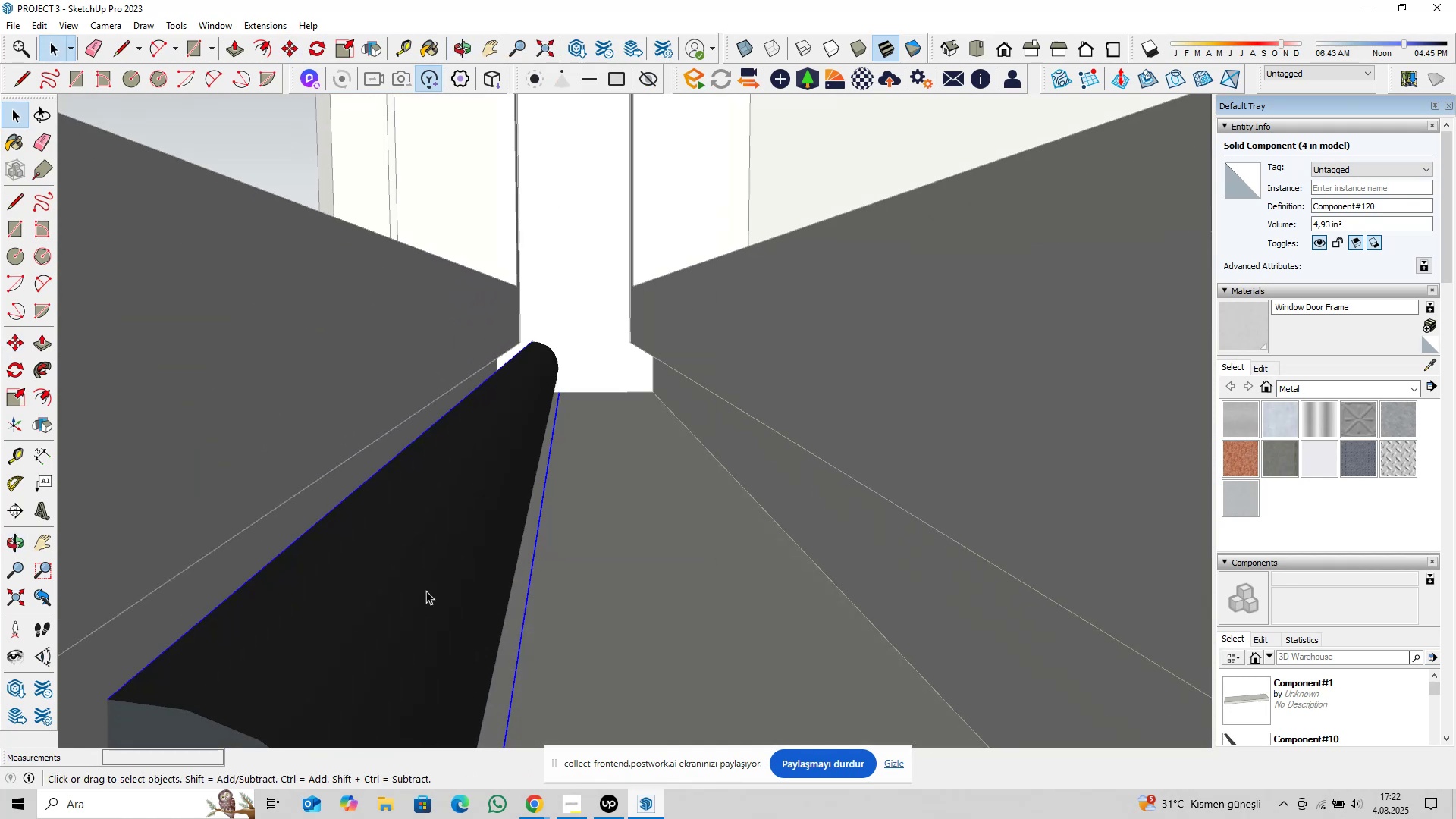 
hold_key(key=ShiftLeft, duration=0.87)
 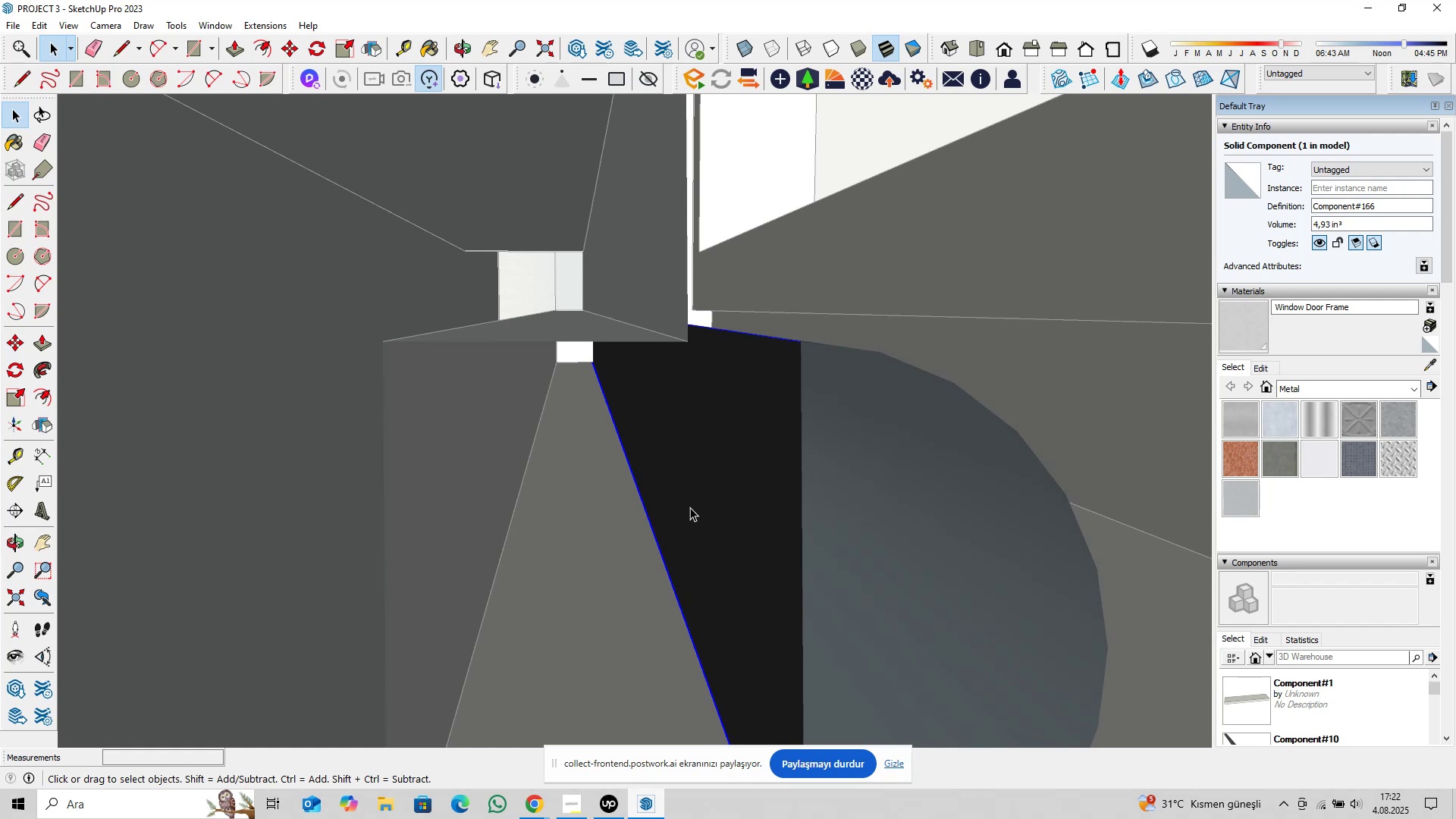 
key(M)
 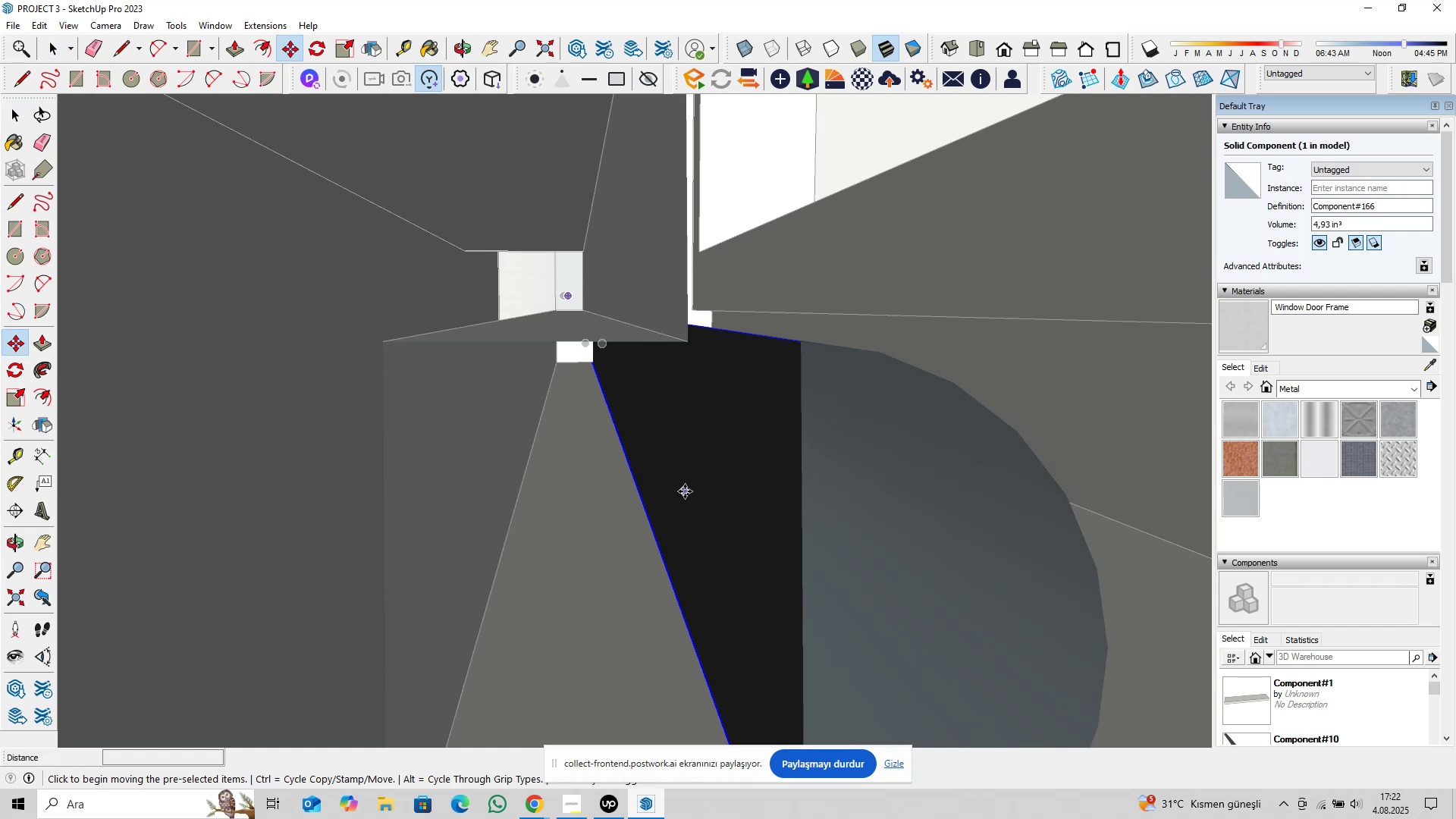 
left_click([685, 491])
 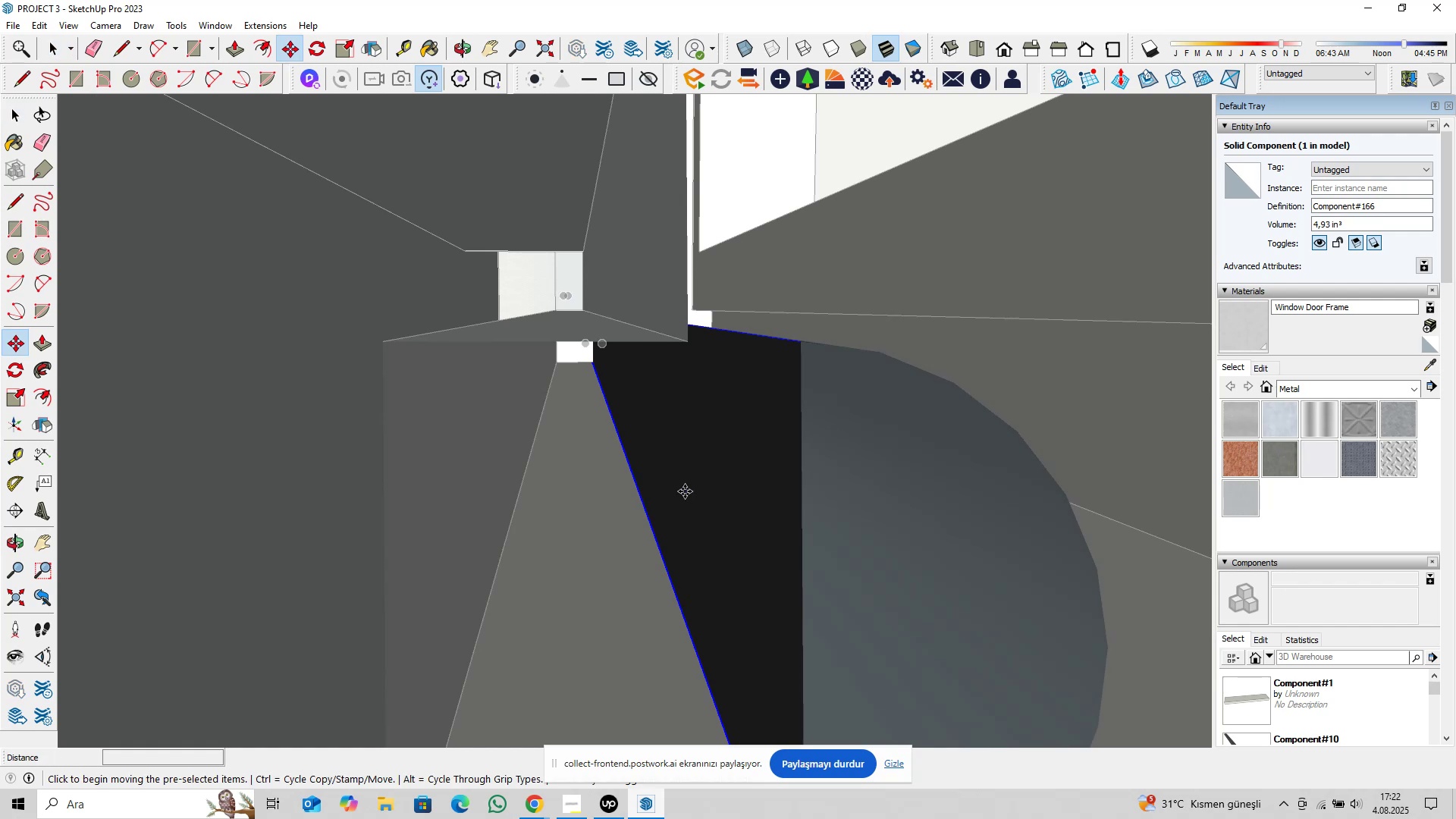 
key(ArrowLeft)
 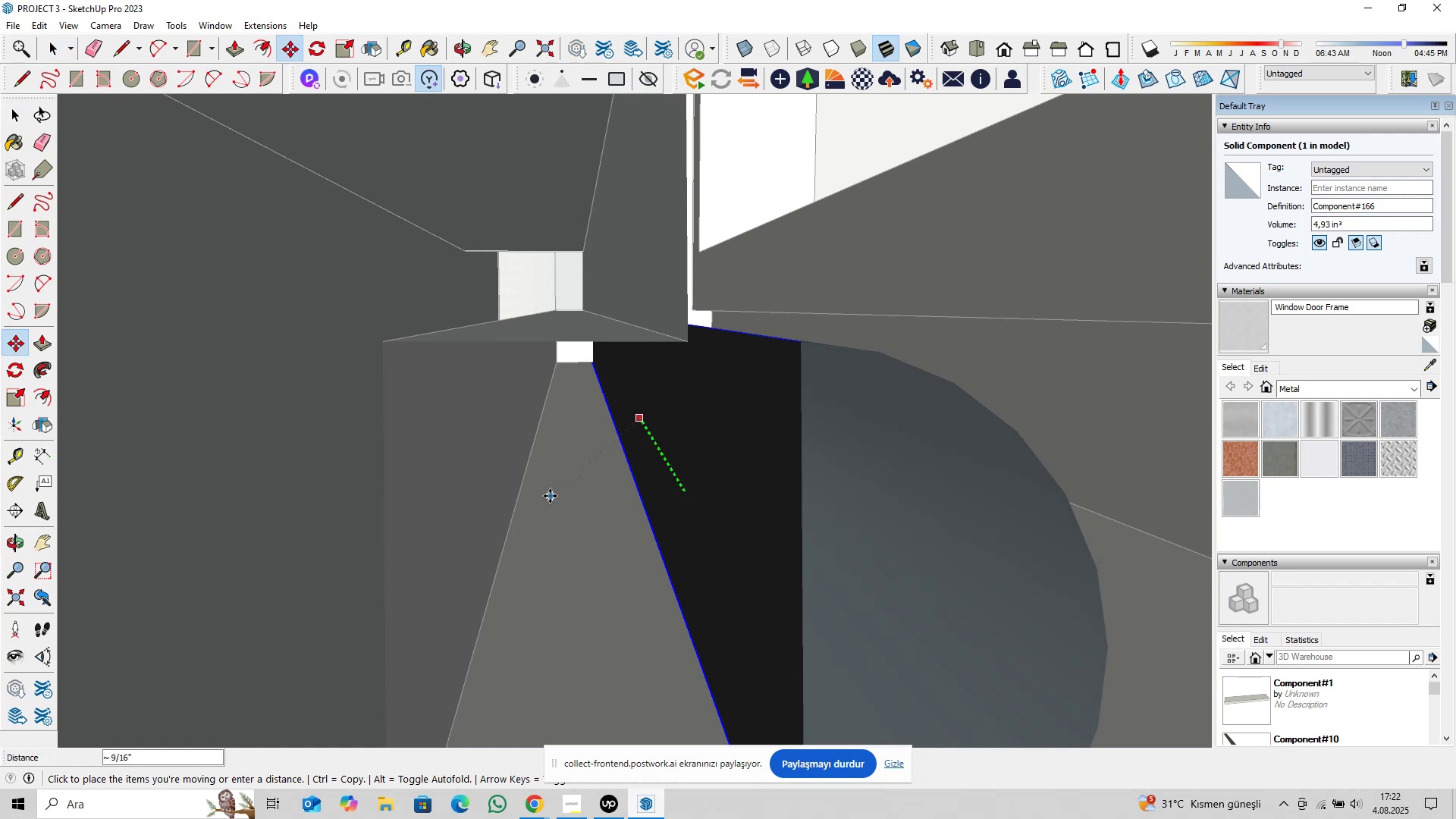 
key(ArrowRight)
 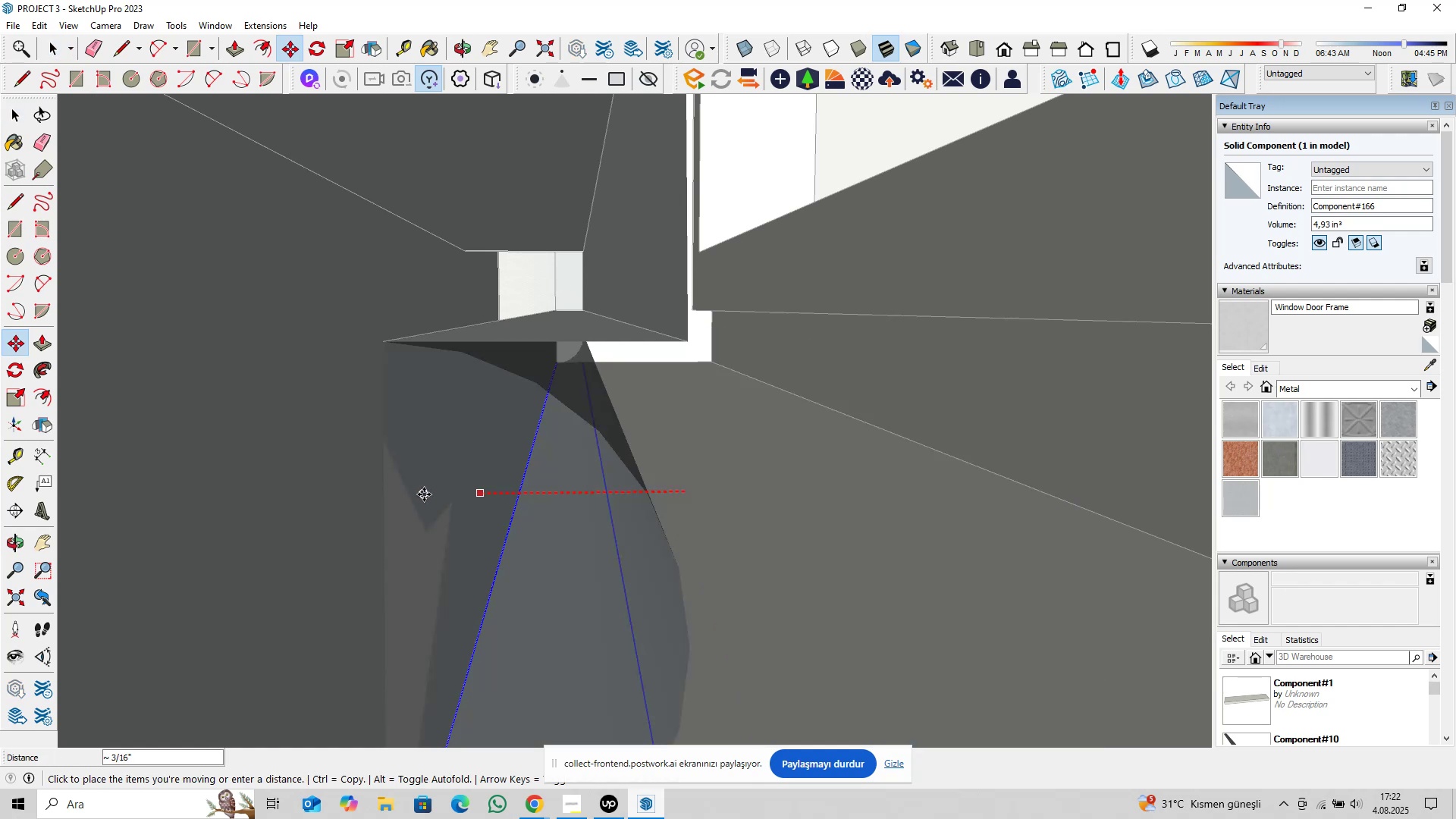 
left_click([424, 494])
 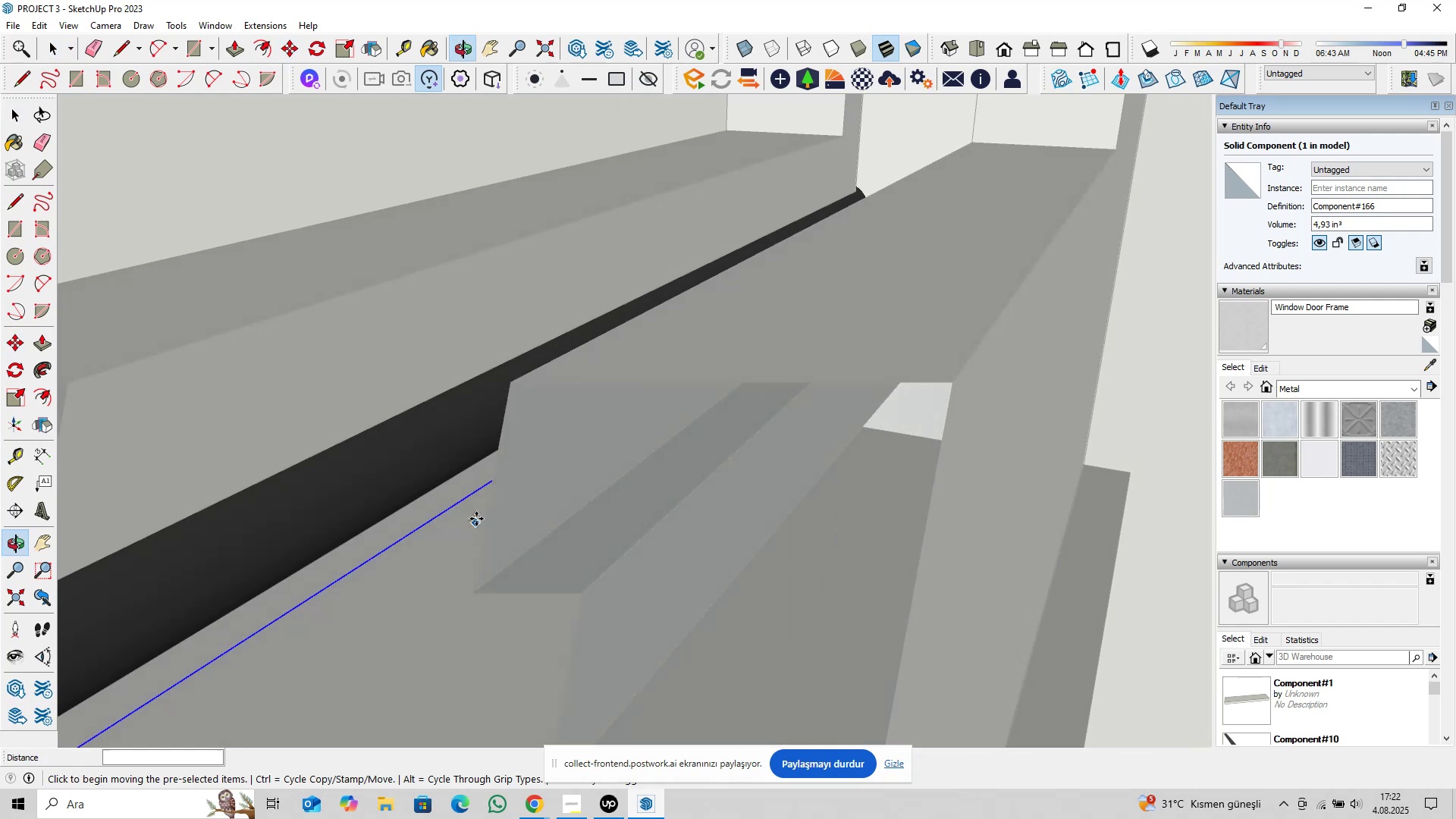 
scroll: coordinate [536, 466], scroll_direction: down, amount: 6.0
 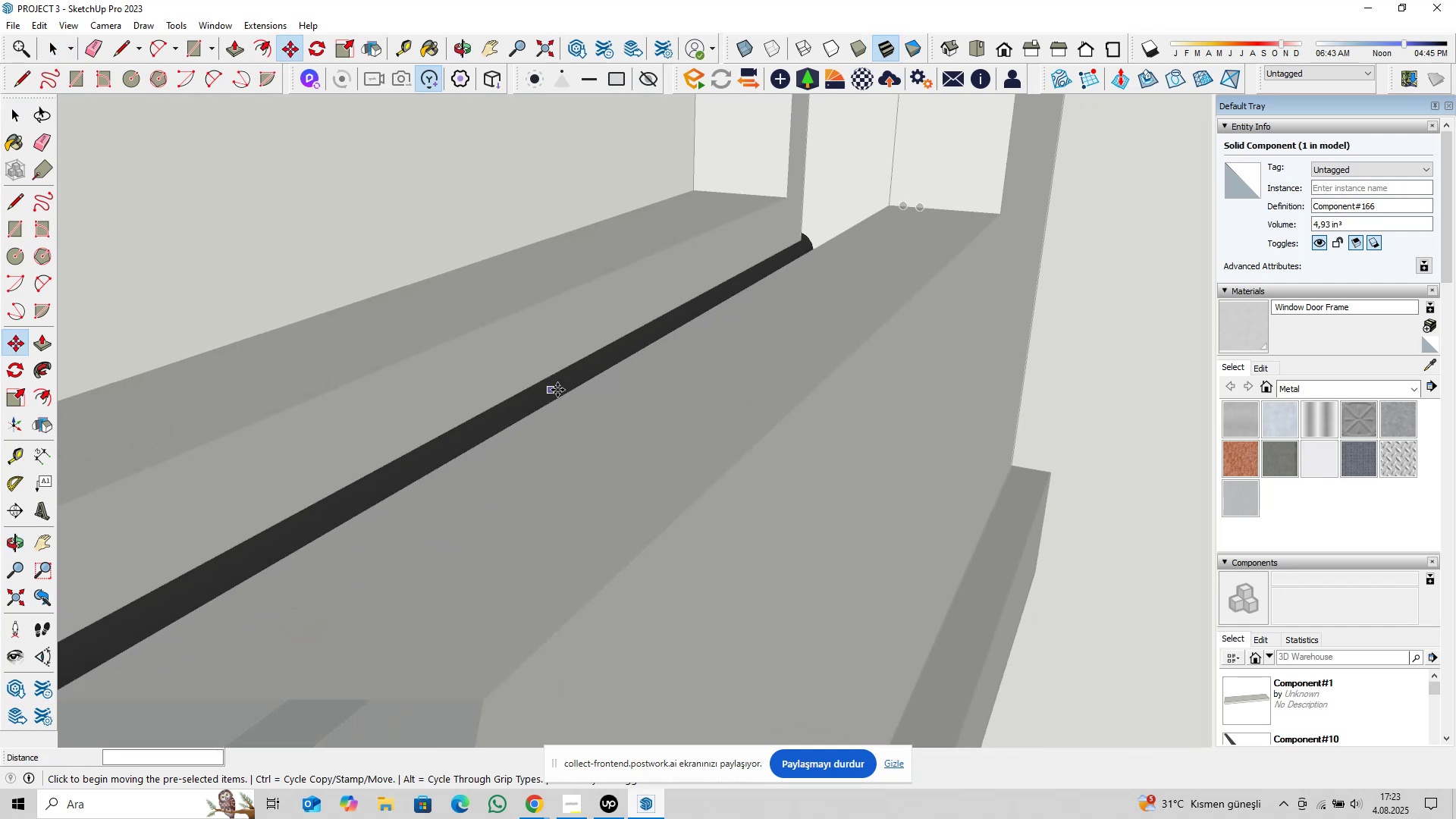 
hold_key(key=ShiftLeft, duration=0.34)
 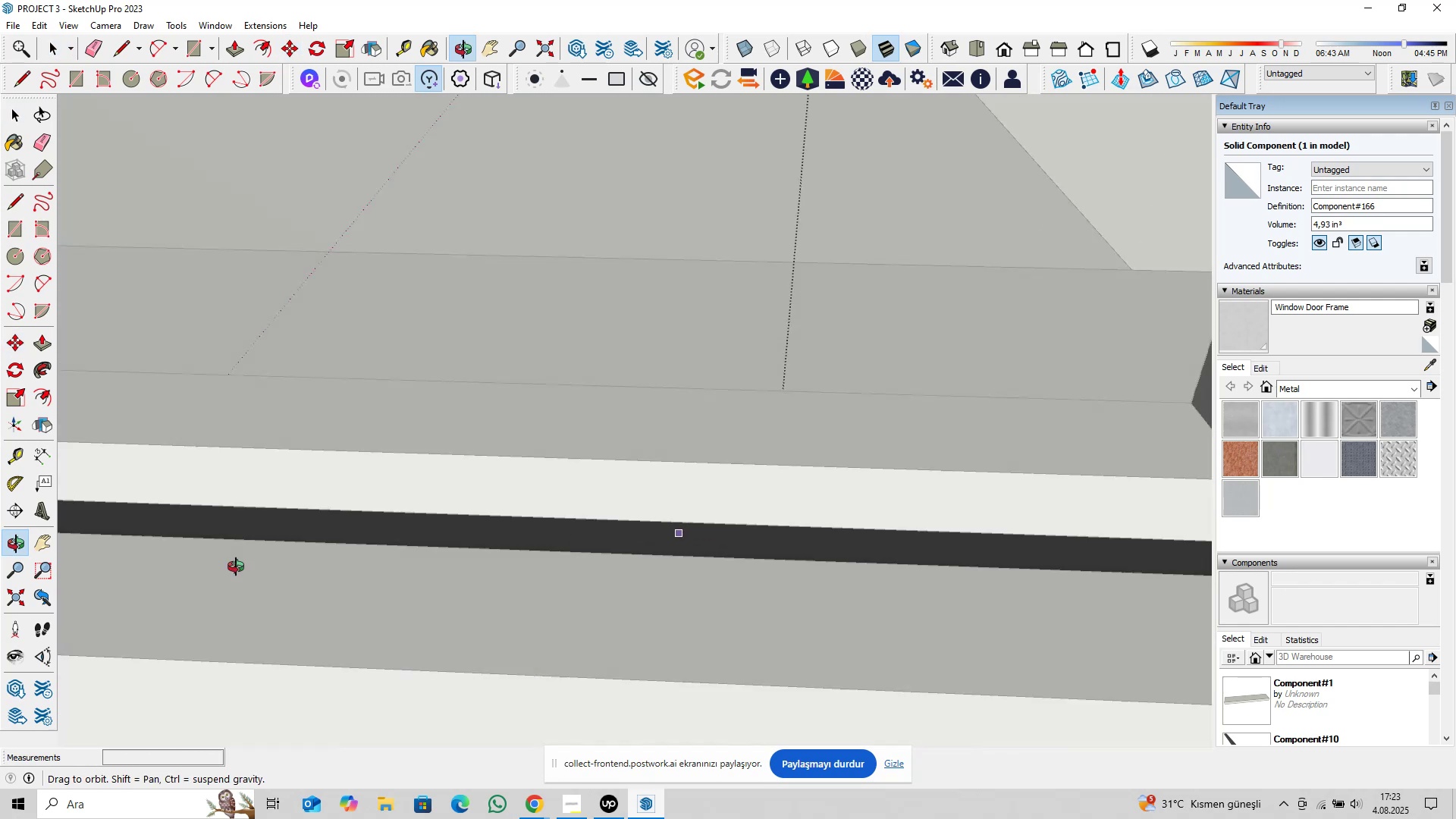 
hold_key(key=ShiftLeft, duration=0.34)
 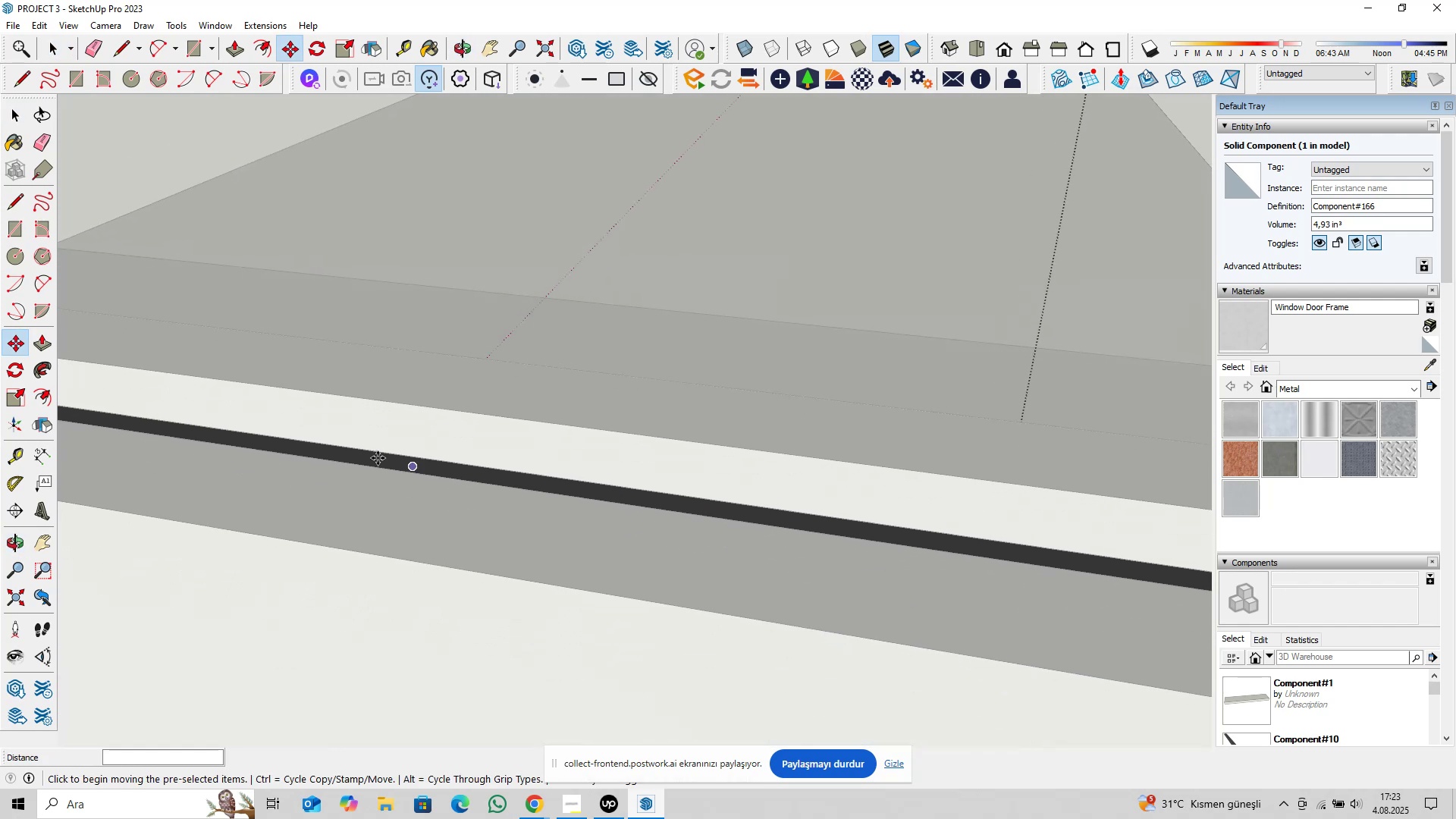 
hold_key(key=ShiftLeft, duration=0.33)
 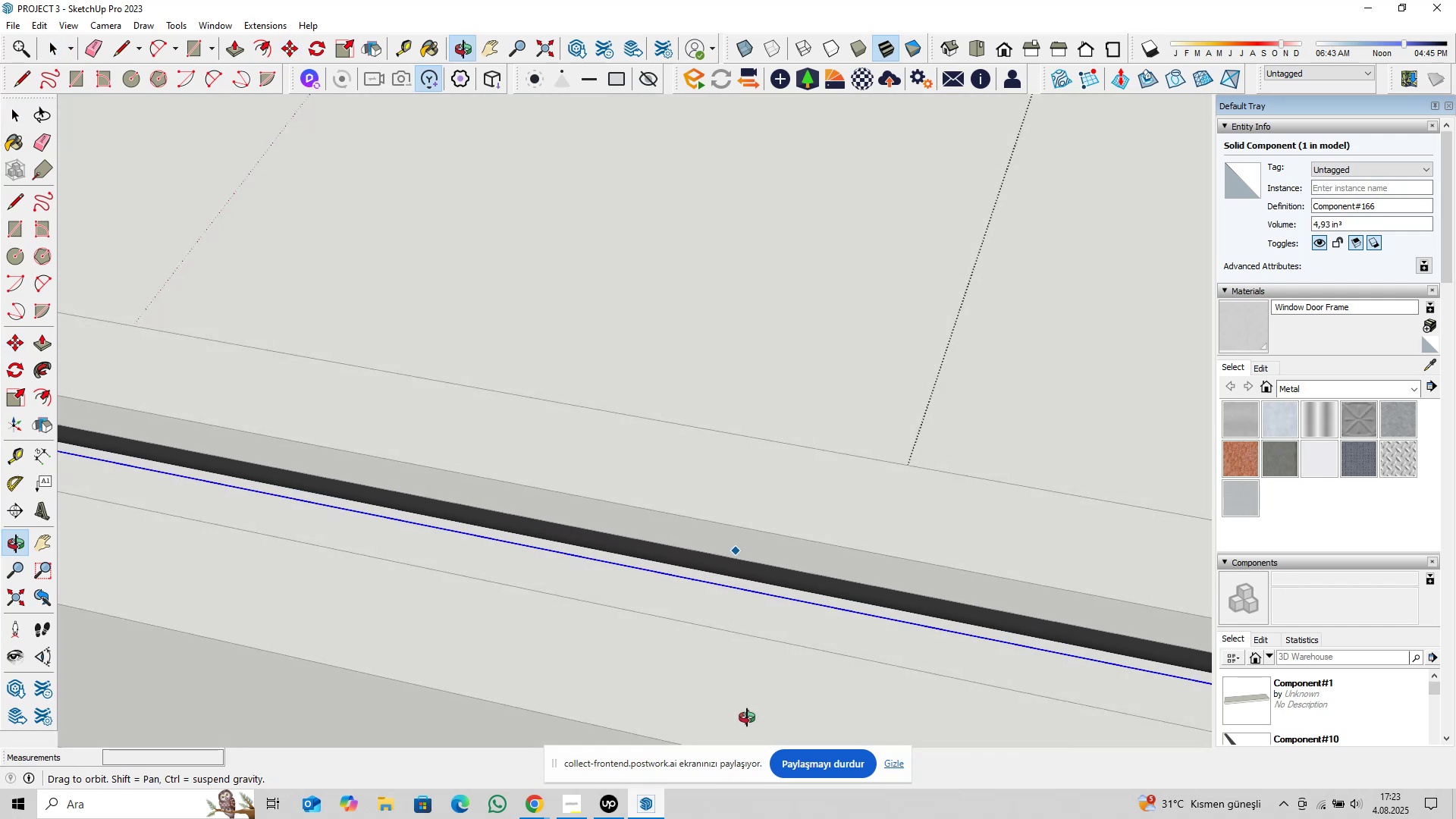 
hold_key(key=ShiftLeft, duration=1.5)
 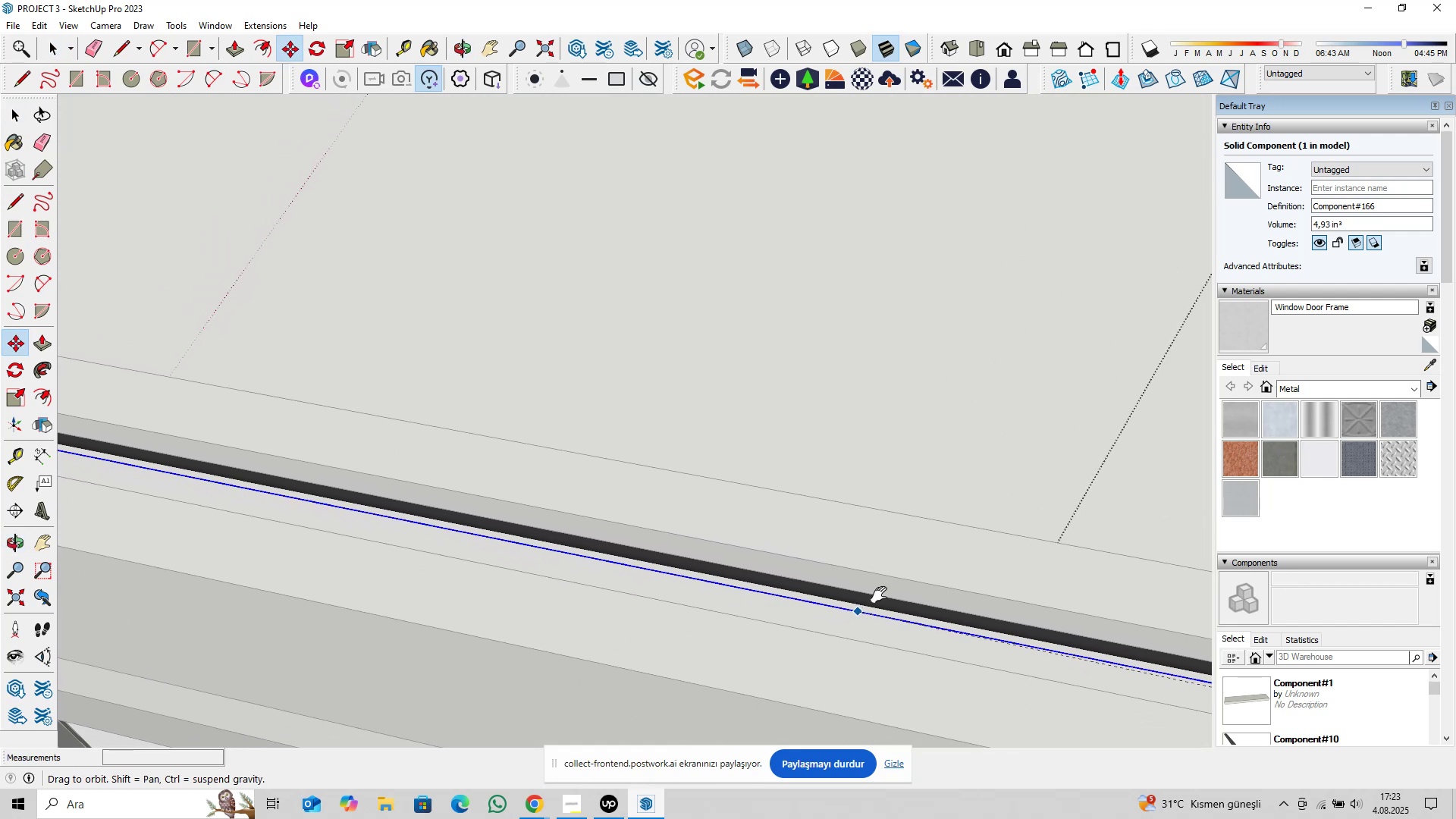 
key(Shift+ShiftLeft)
 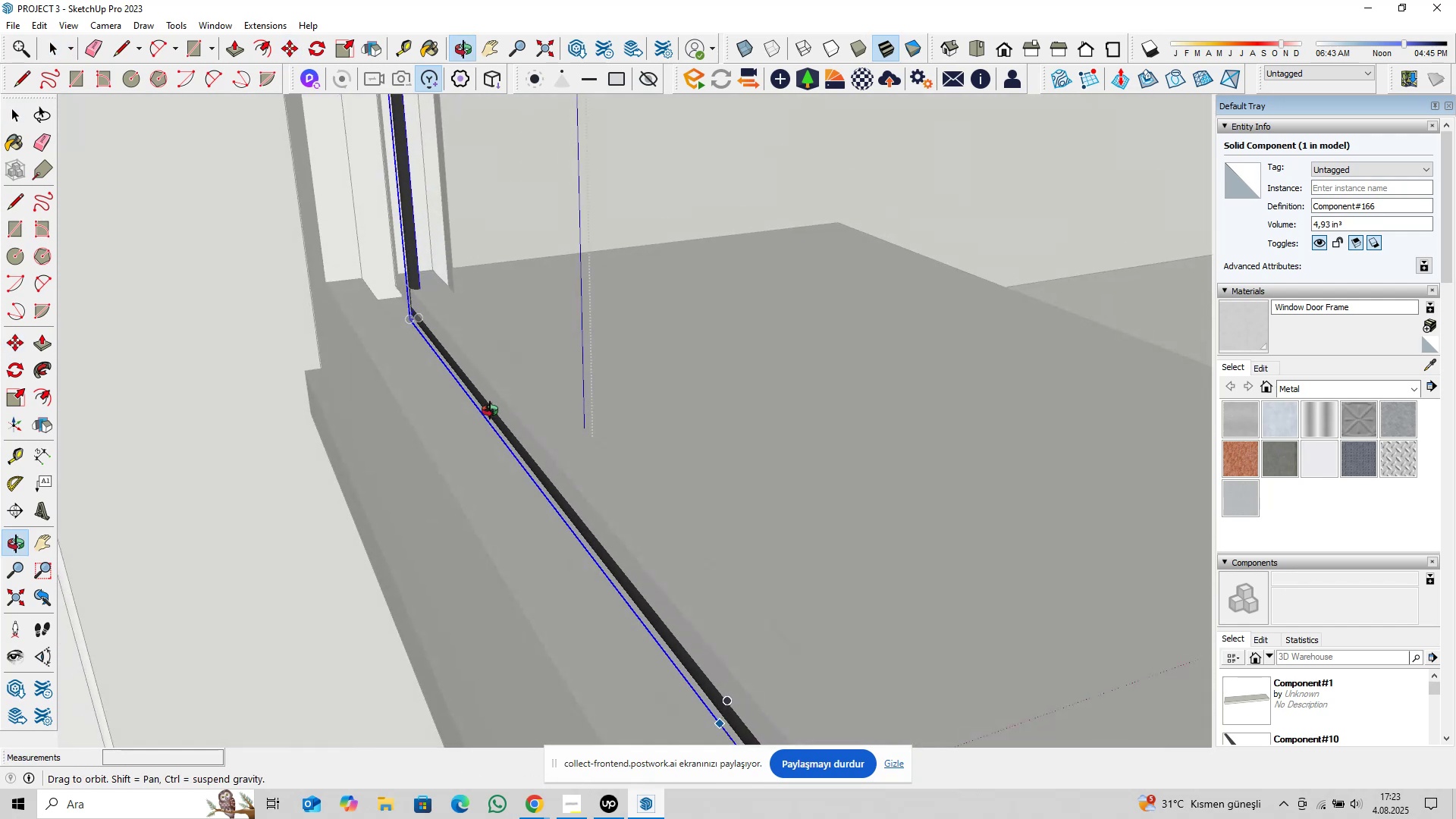 
hold_key(key=ShiftLeft, duration=0.37)
 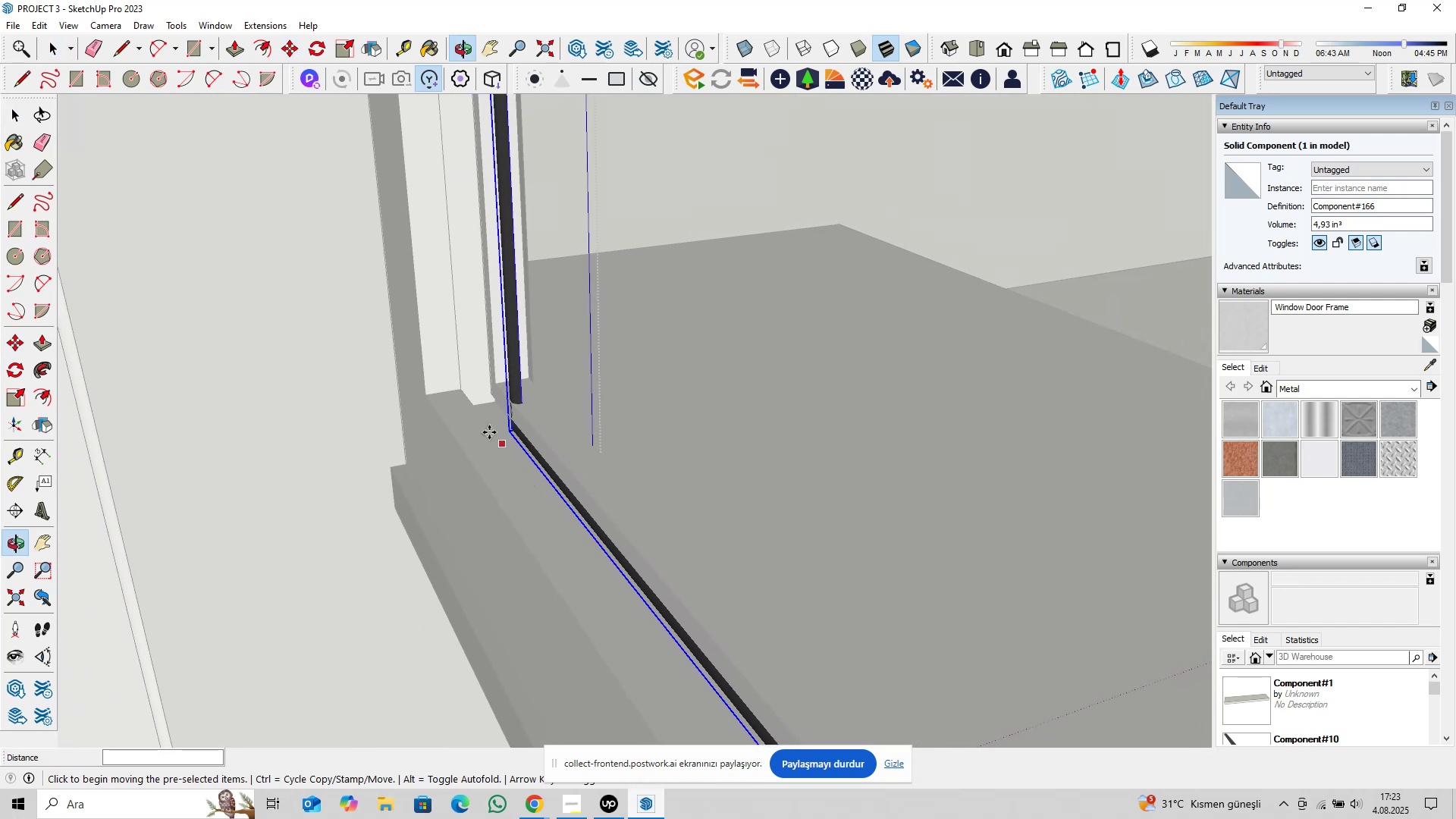 
scroll: coordinate [510, 429], scroll_direction: up, amount: 13.0
 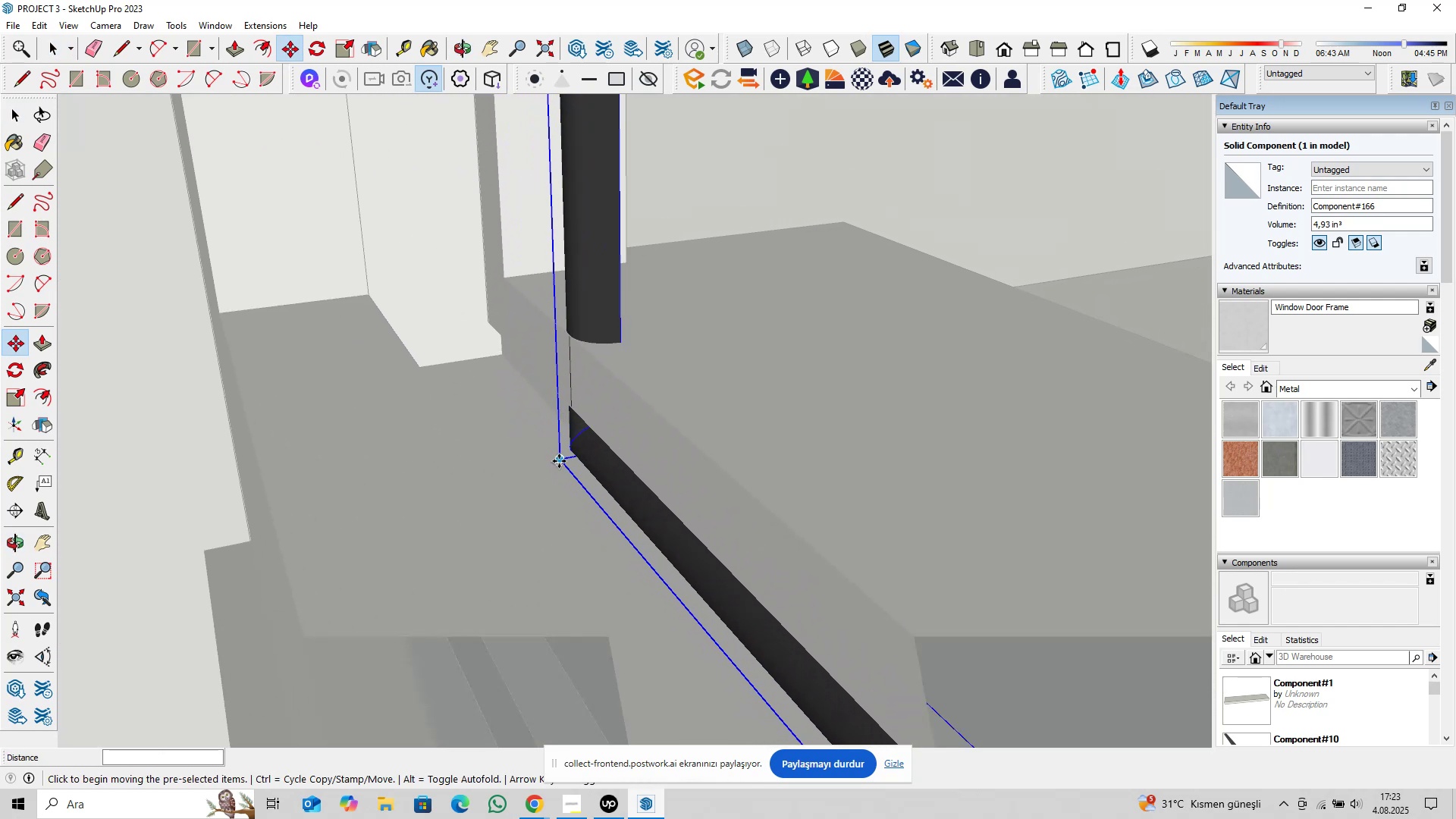 
left_click([559, 461])
 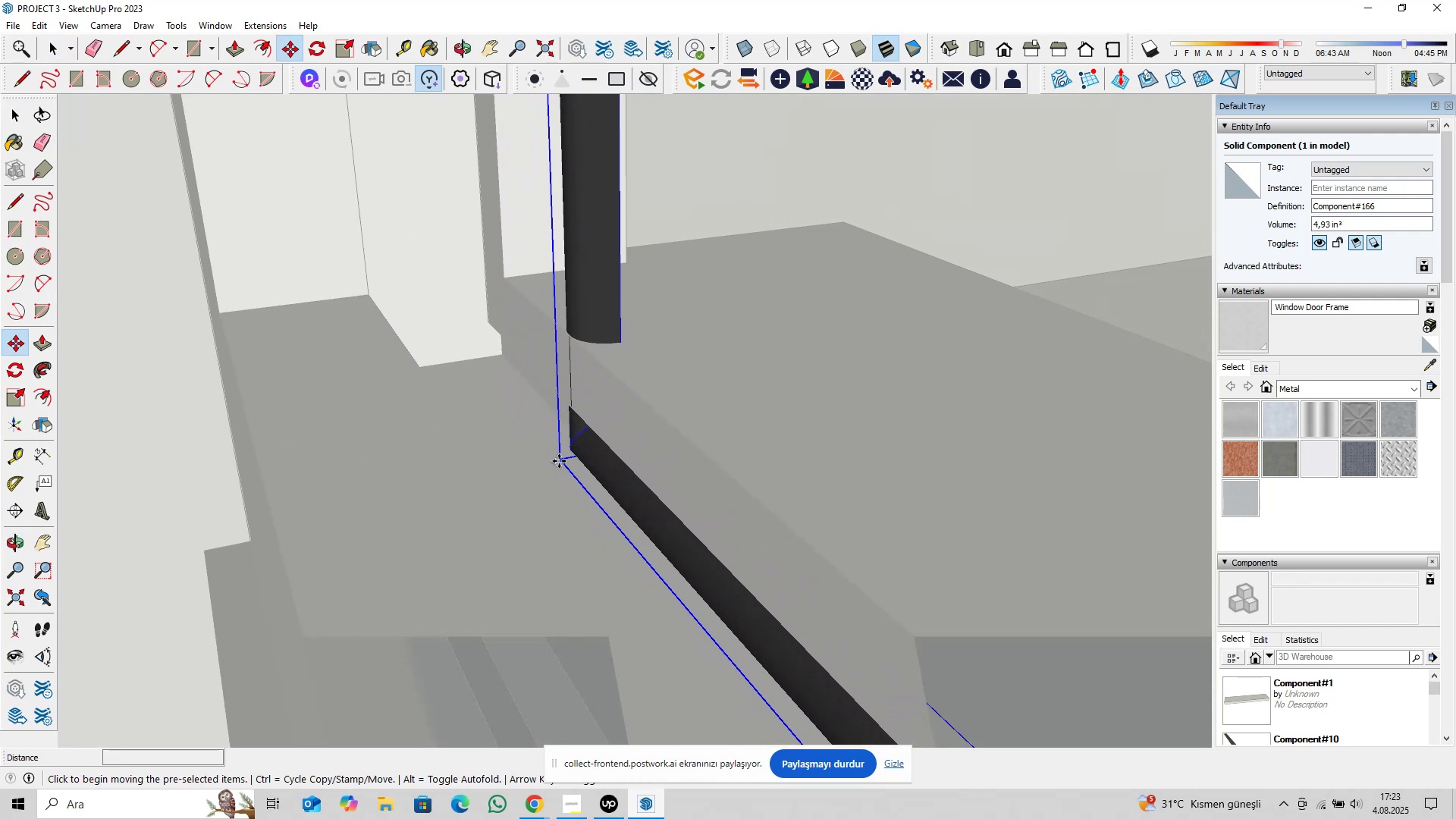 
key(ArrowLeft)
 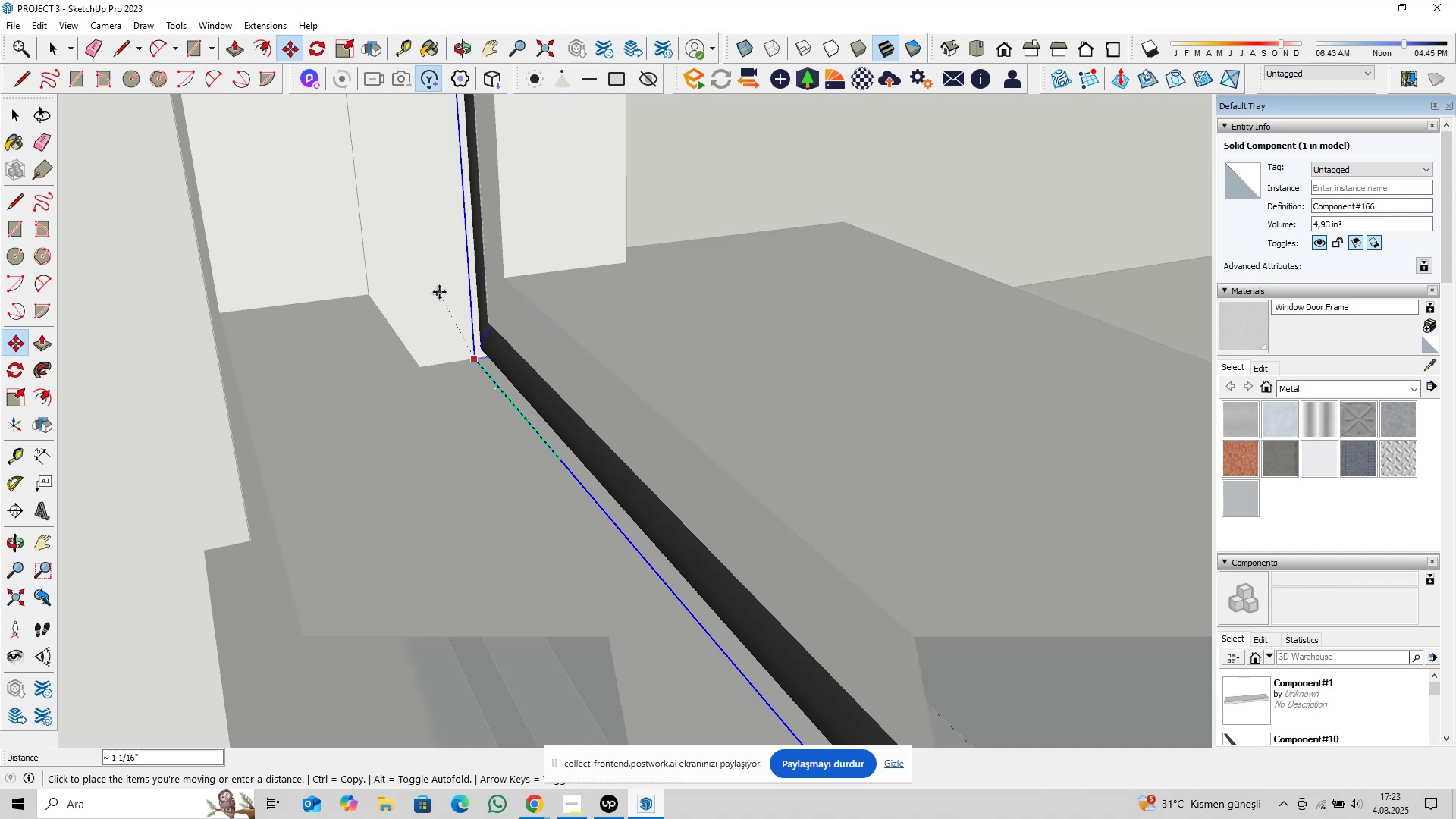 
left_click([438, 289])
 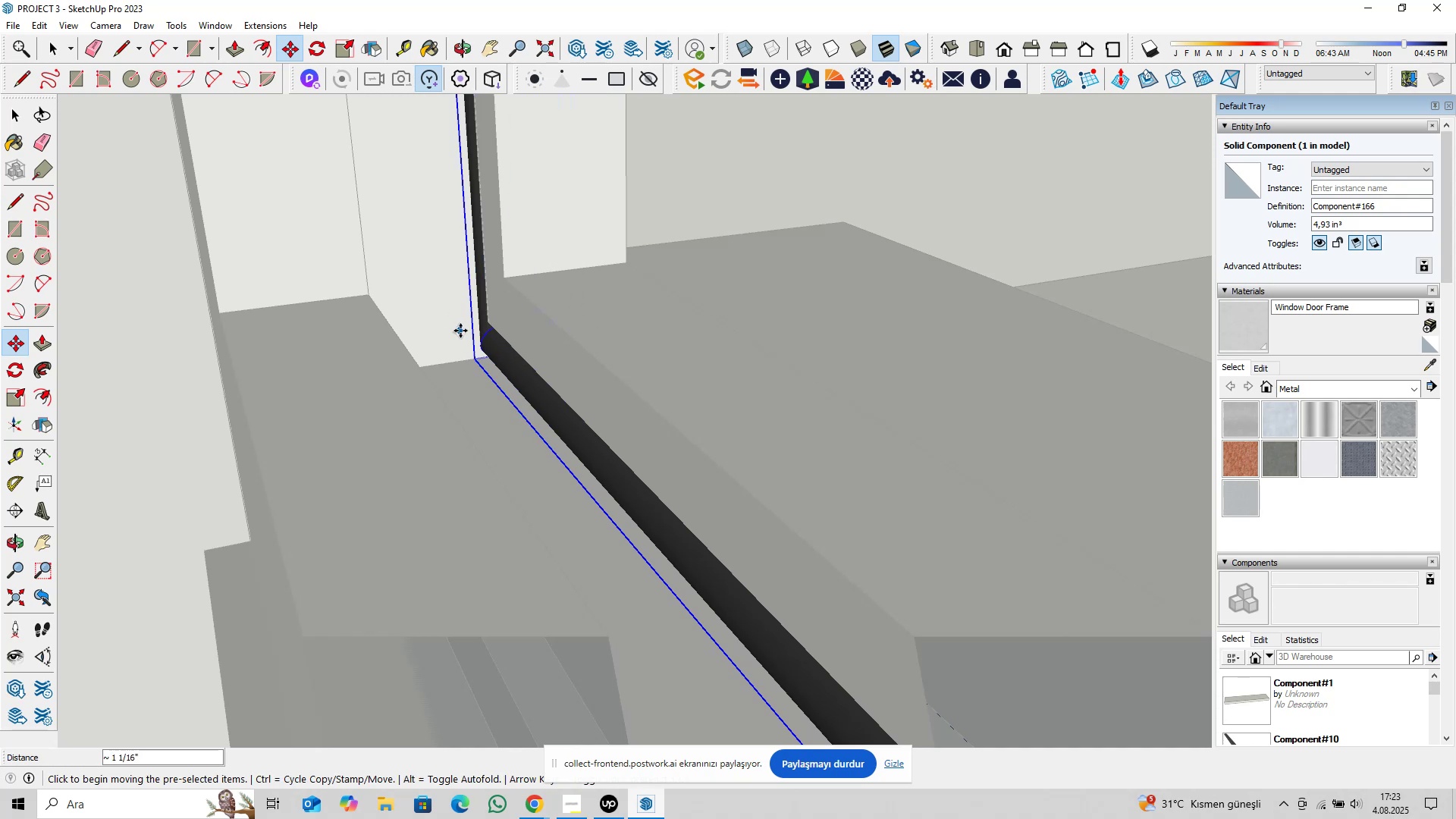 
scroll: coordinate [460, 353], scroll_direction: down, amount: 5.0
 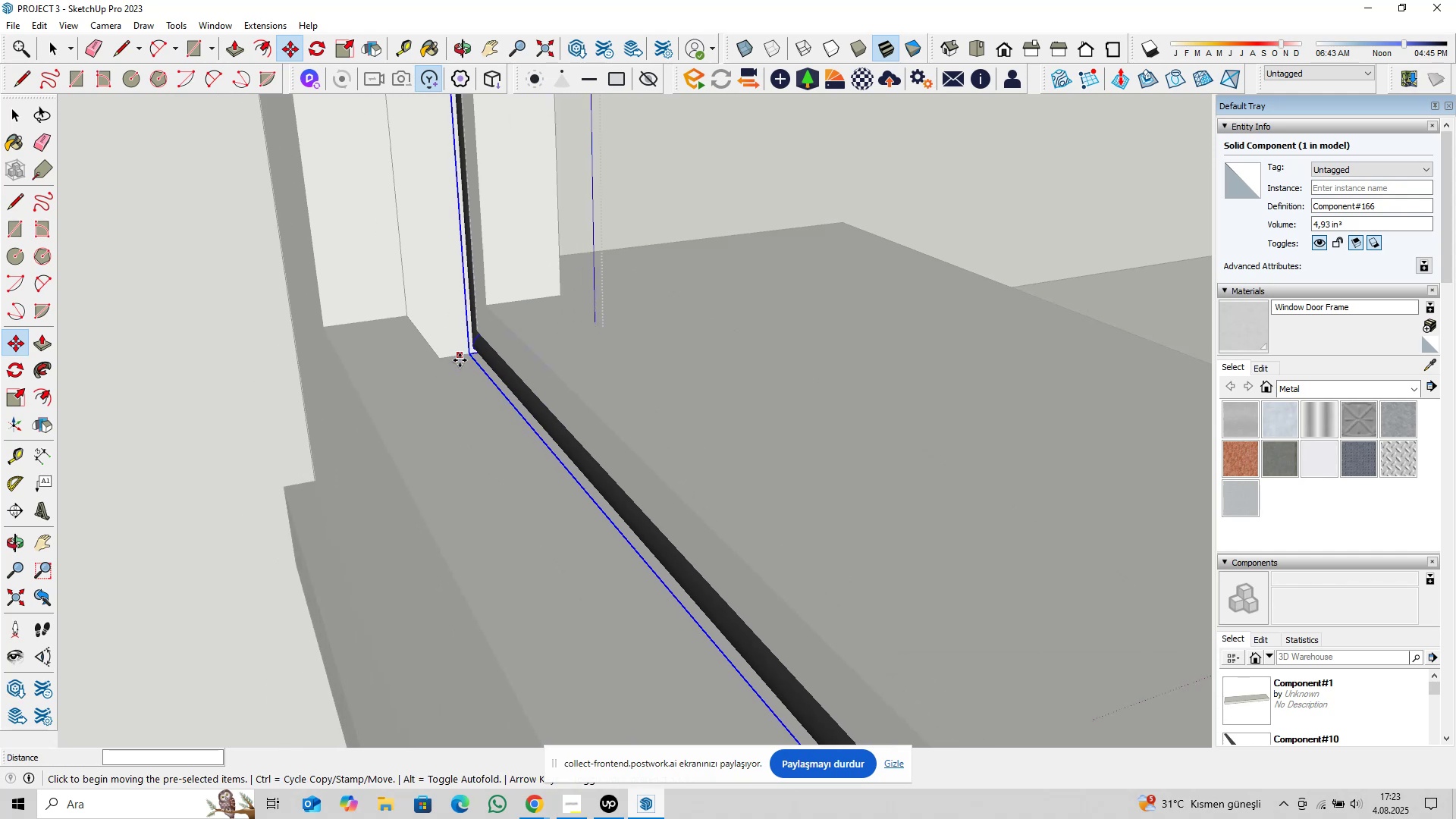 
key(Space)
 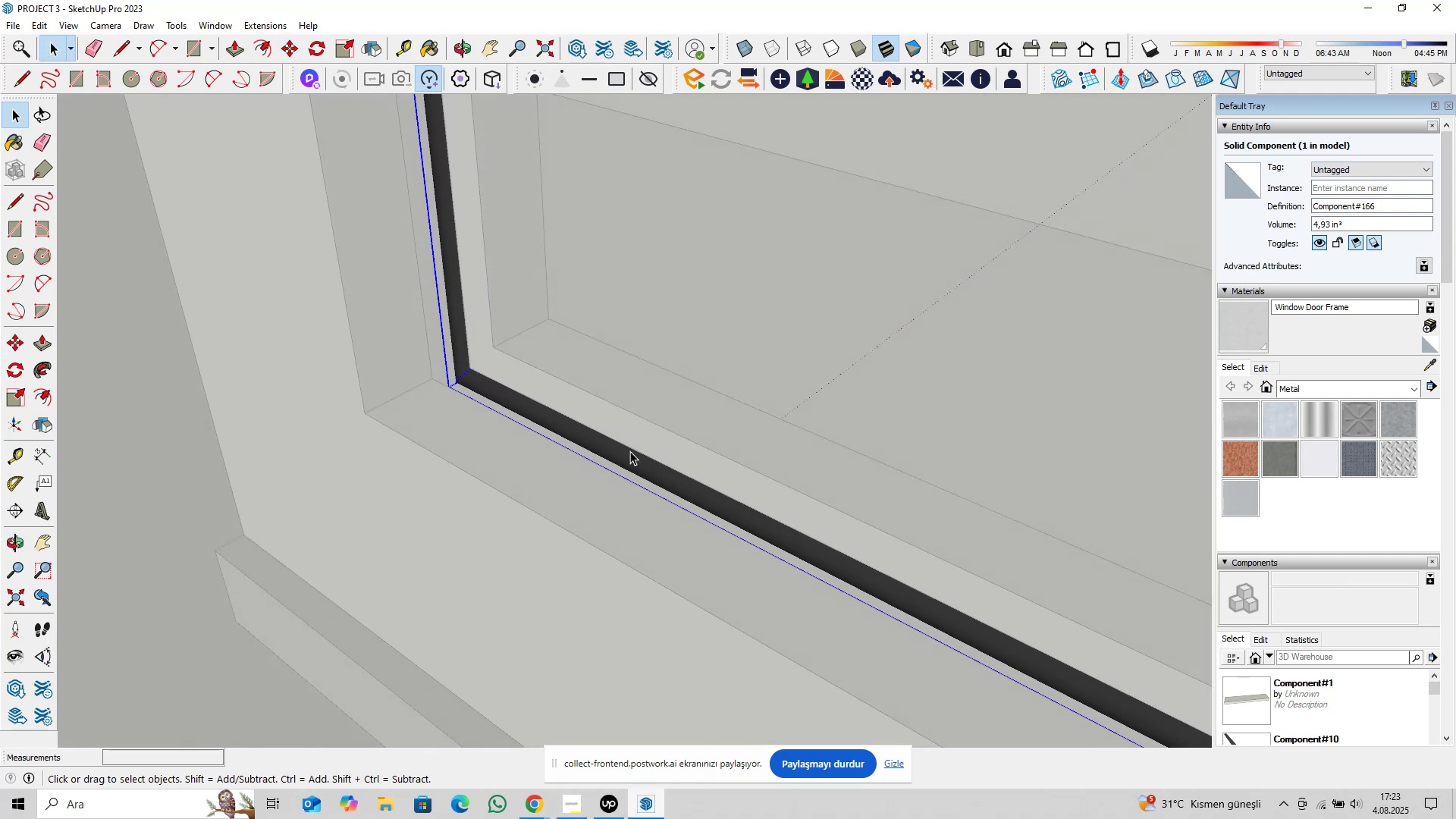 
right_click([626, 456])
 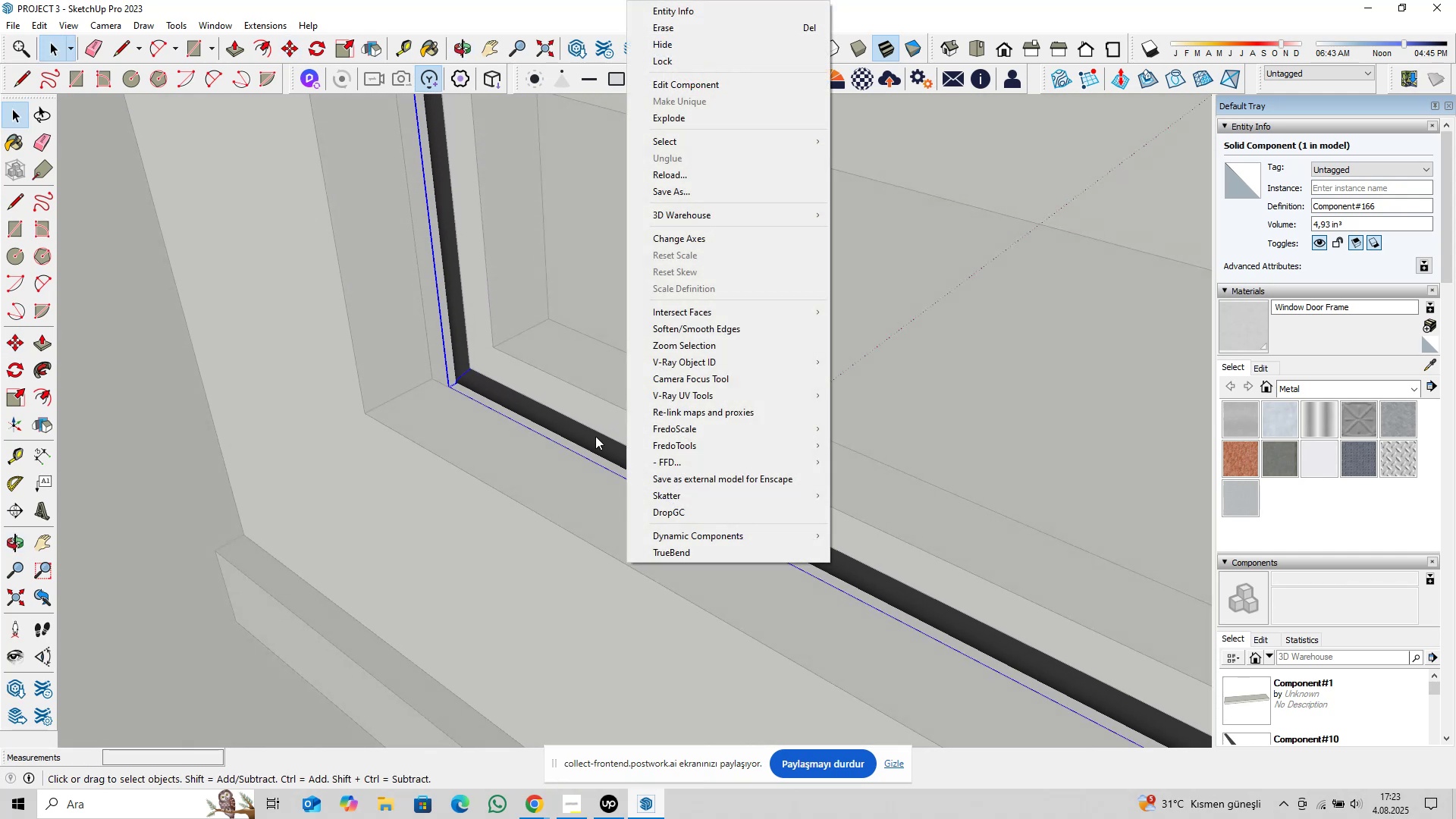 
left_click([595, 436])
 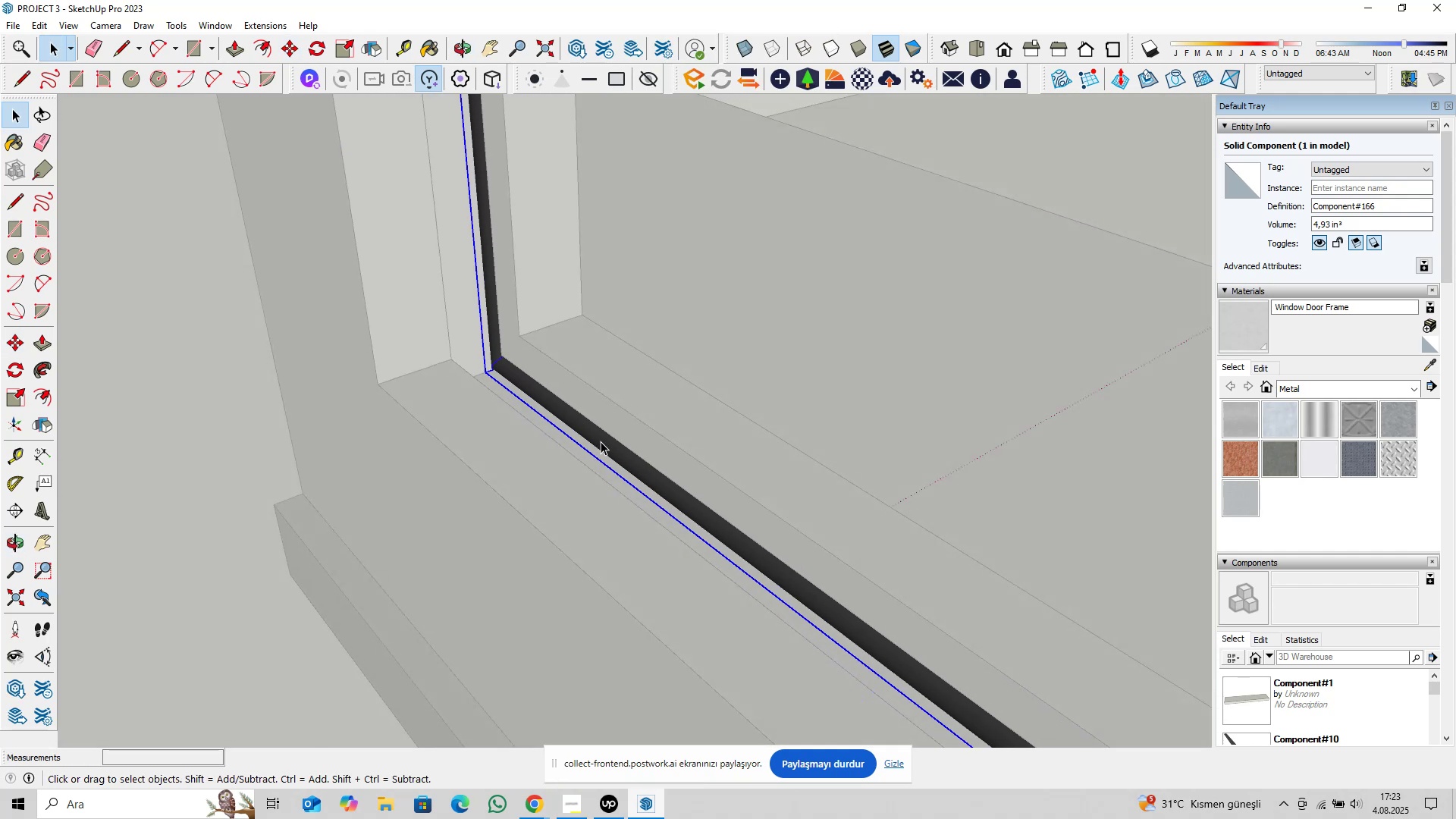 
double_click([602, 441])
 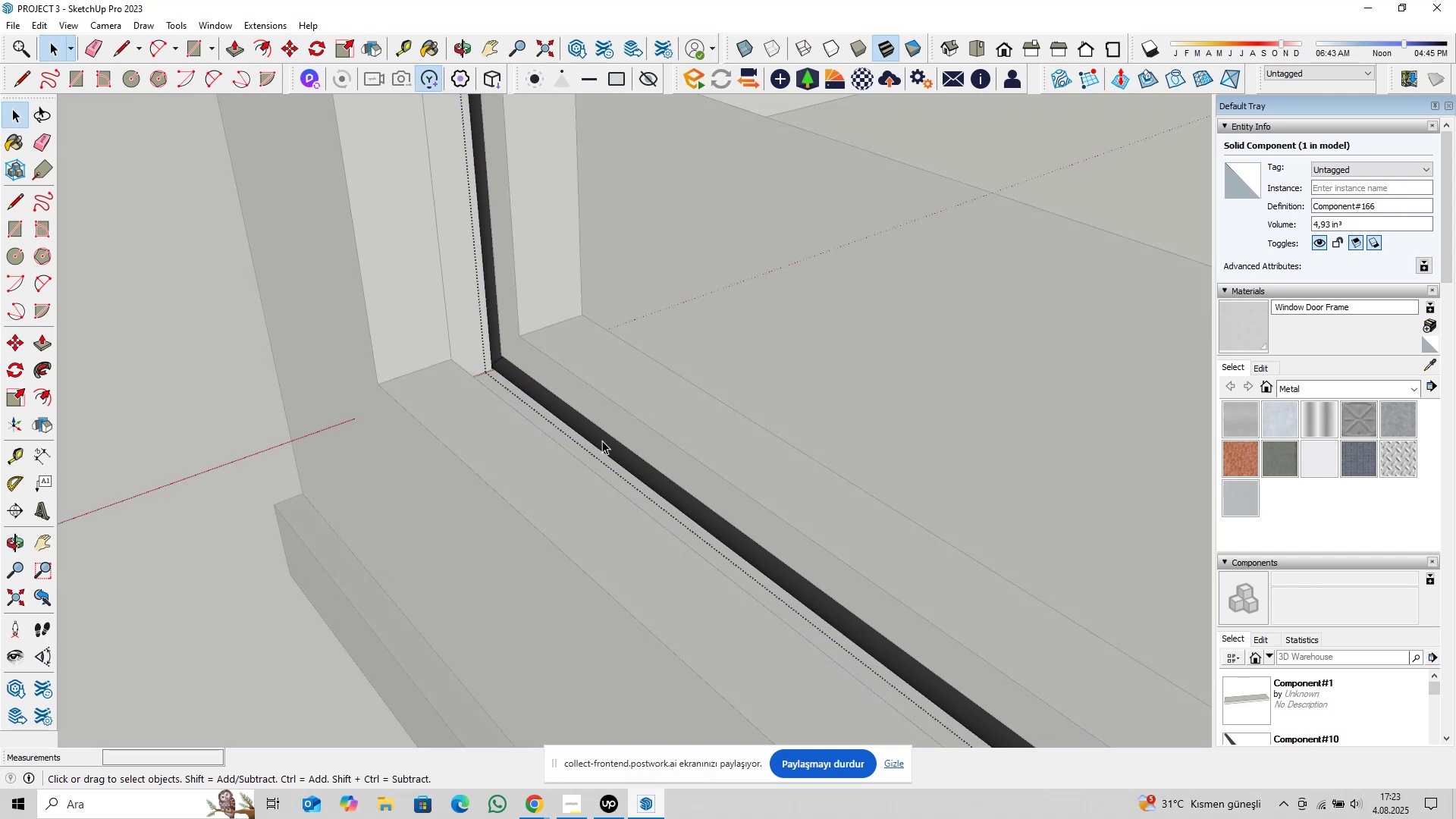 
triple_click([602, 441])
 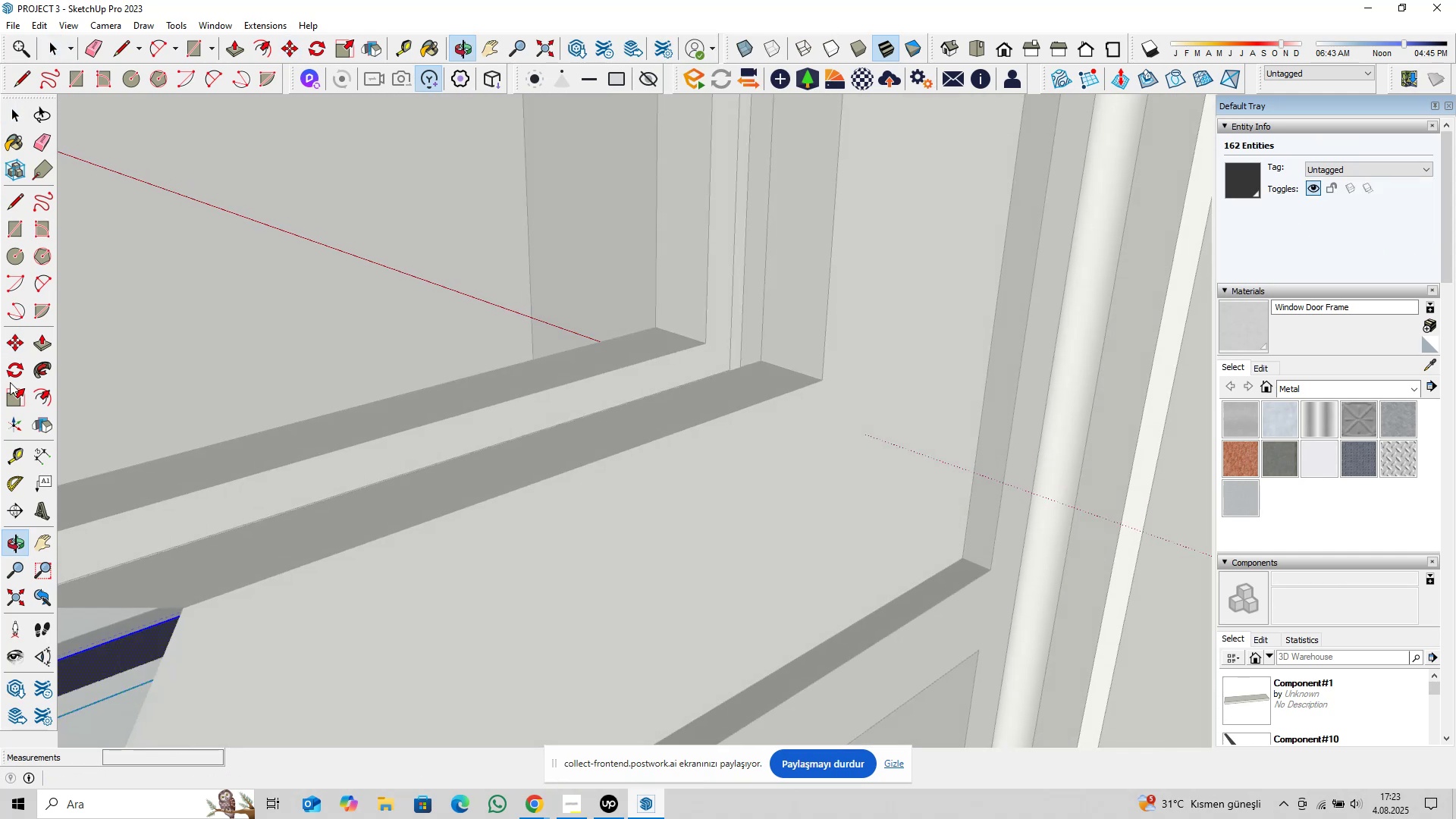 
scroll: coordinate [430, 293], scroll_direction: down, amount: 43.0
 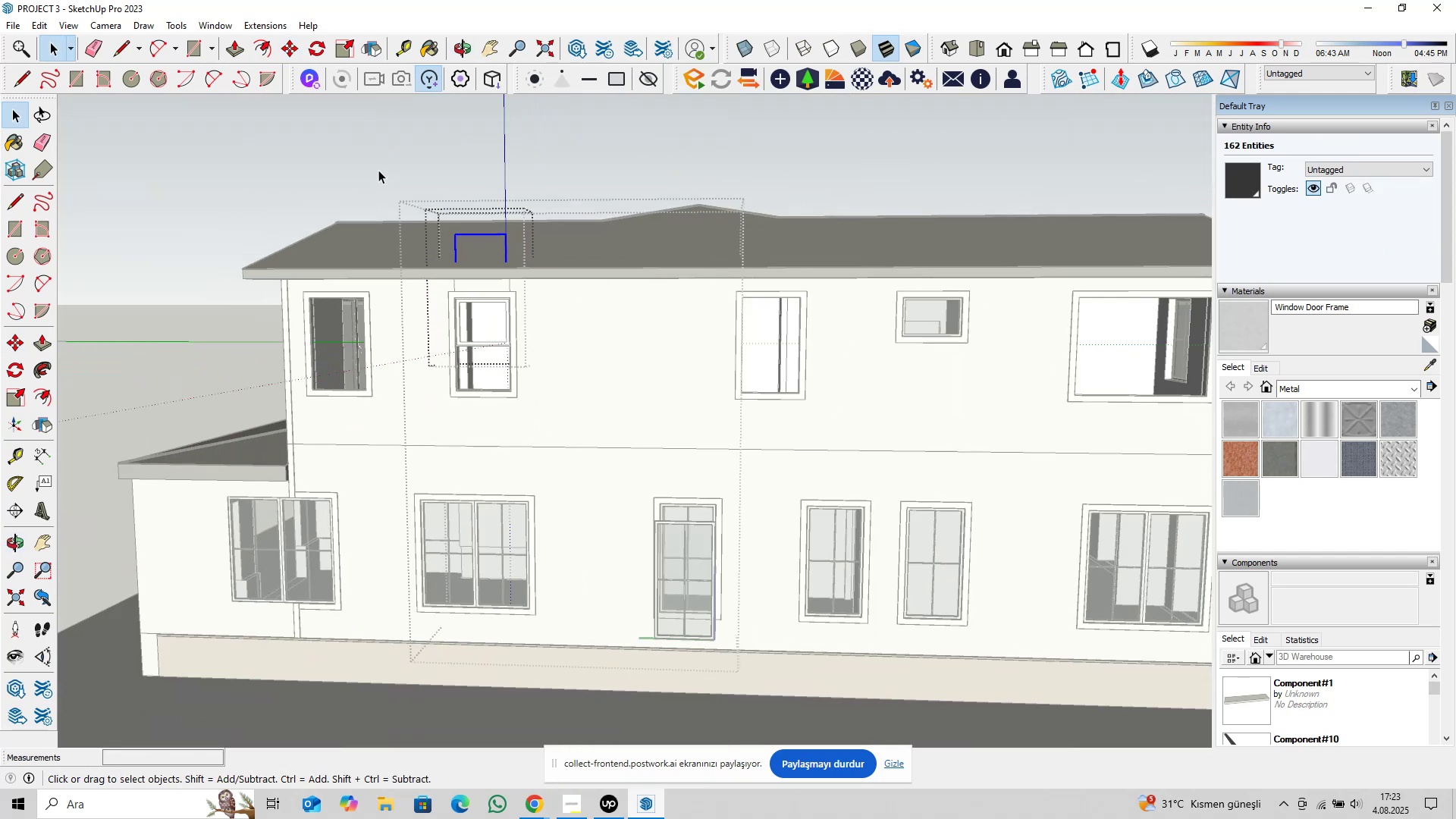 
left_click_drag(start_coordinate=[381, 164], to_coordinate=[473, 429])
 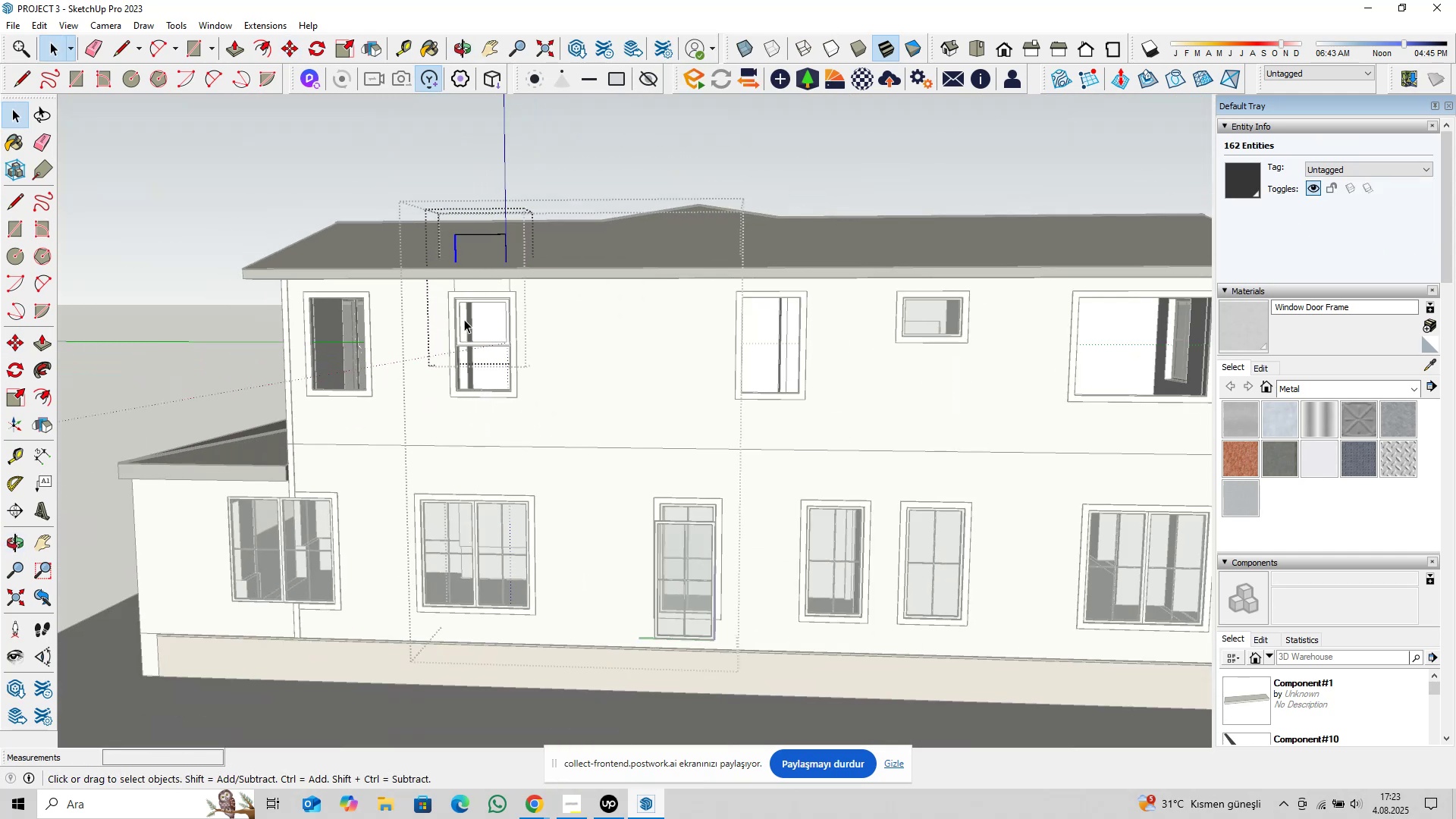 
scroll: coordinate [466, 314], scroll_direction: up, amount: 6.0
 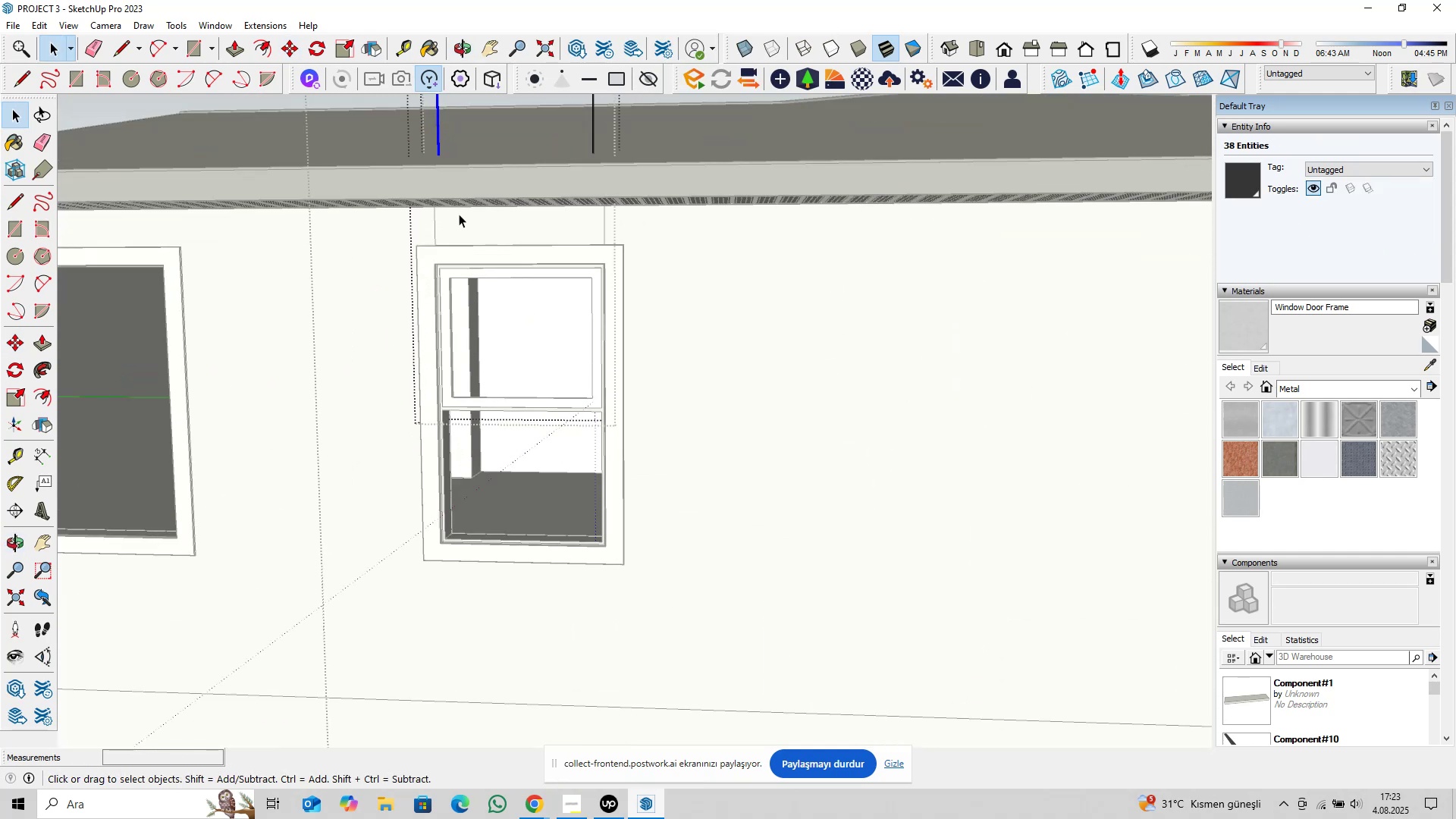 
key(Shift+ShiftLeft)
 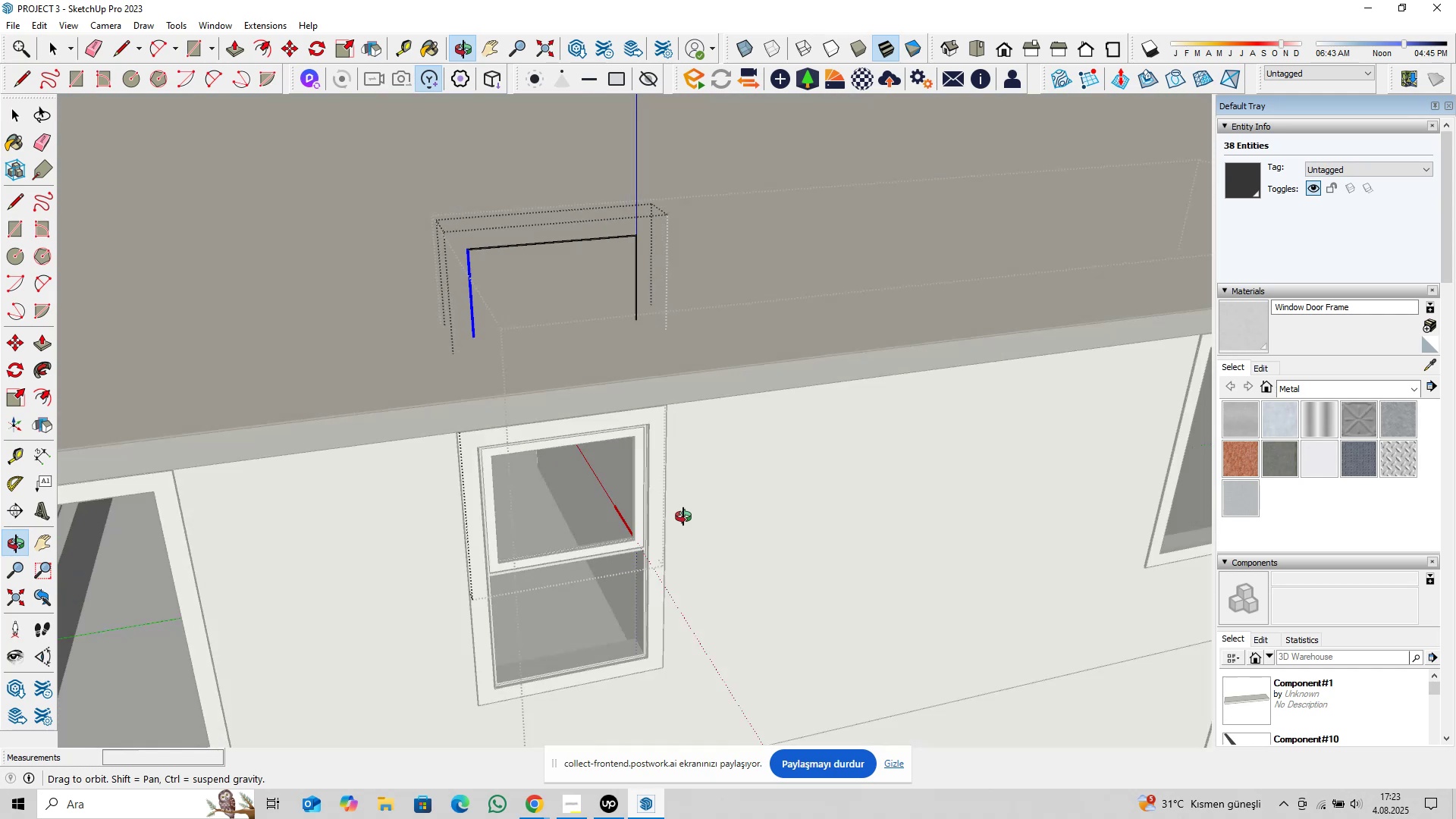 
key(Shift+ShiftLeft)
 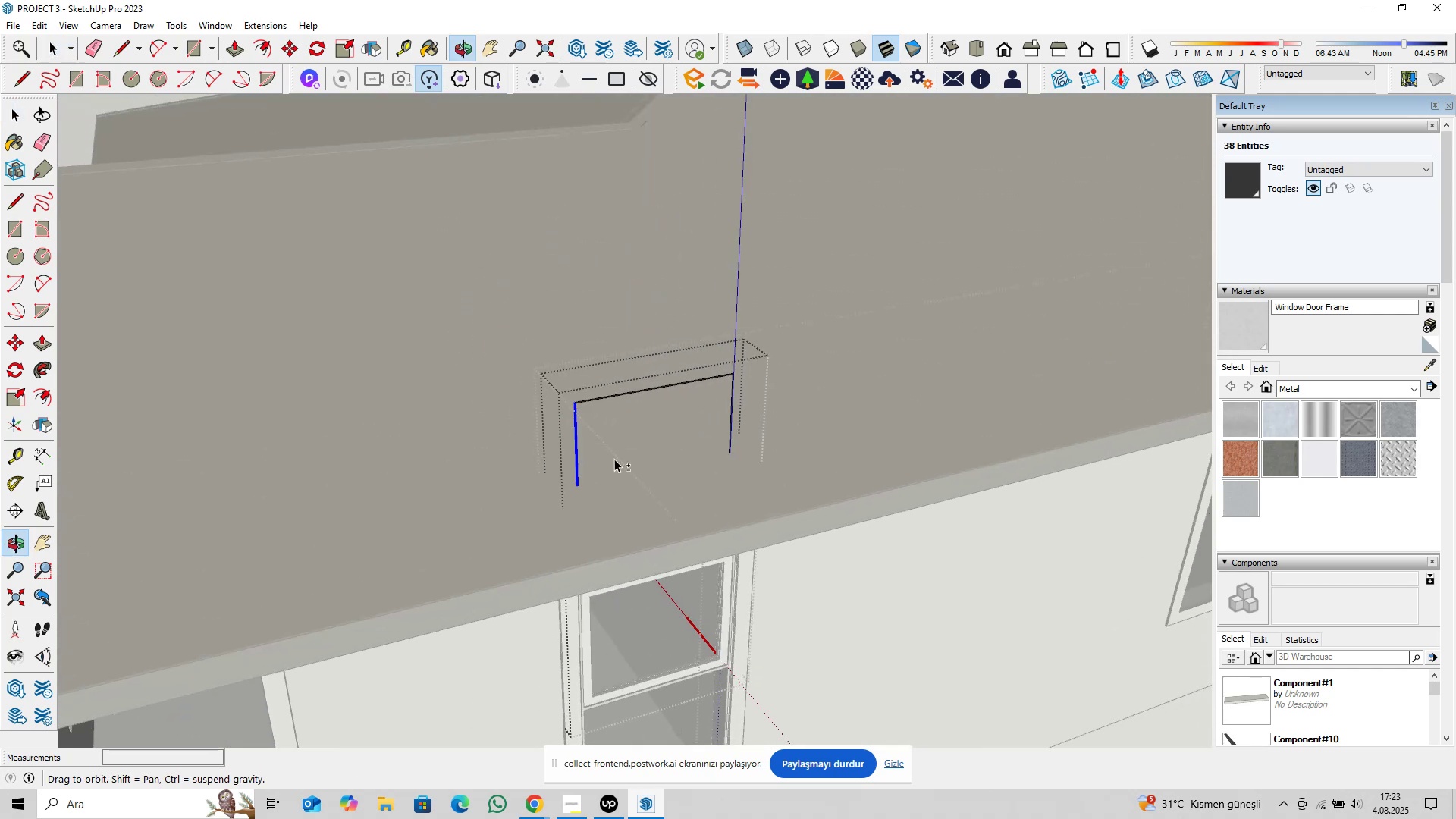 
scroll: coordinate [583, 415], scroll_direction: up, amount: 39.0
 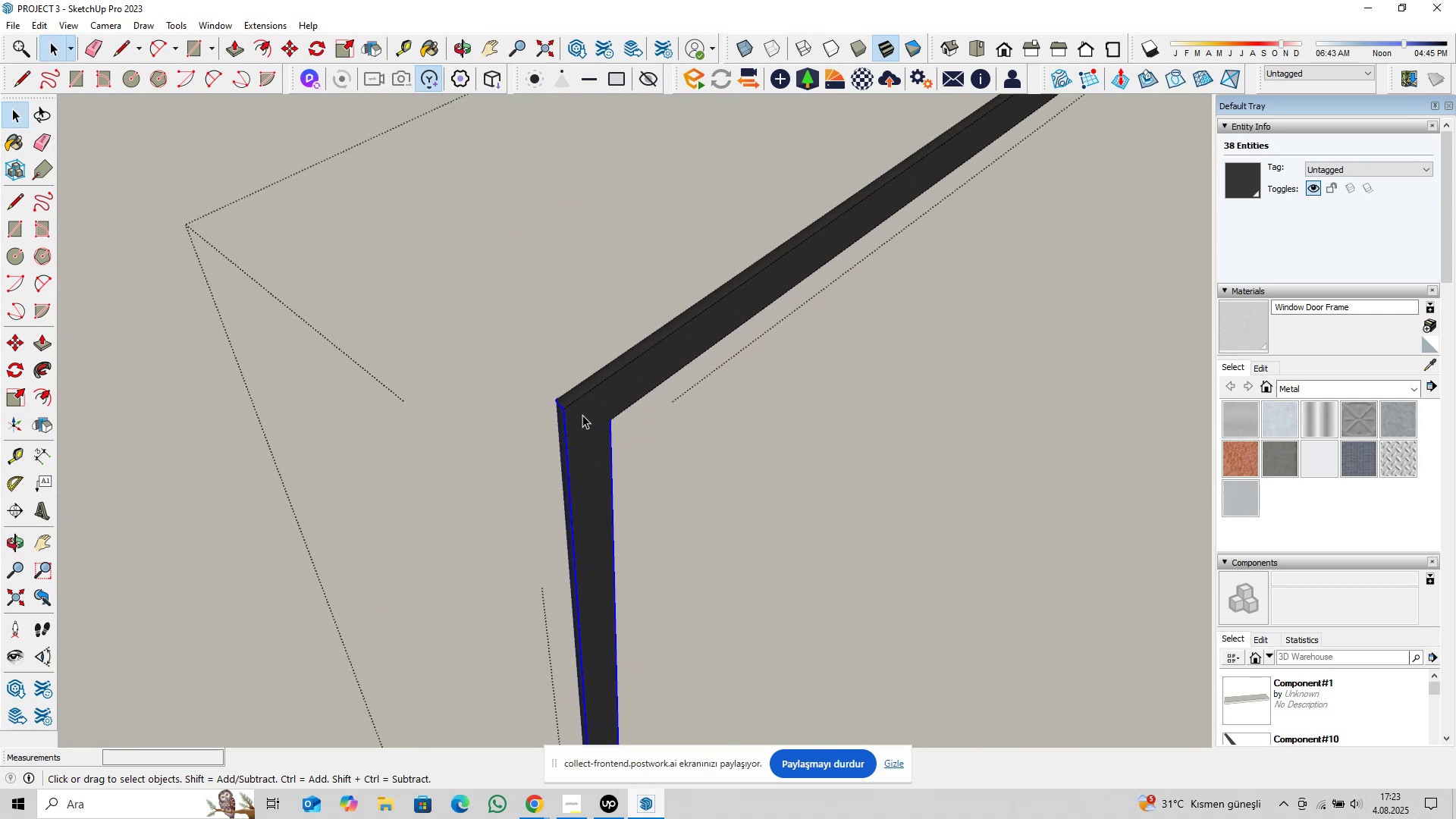 
key(M)
 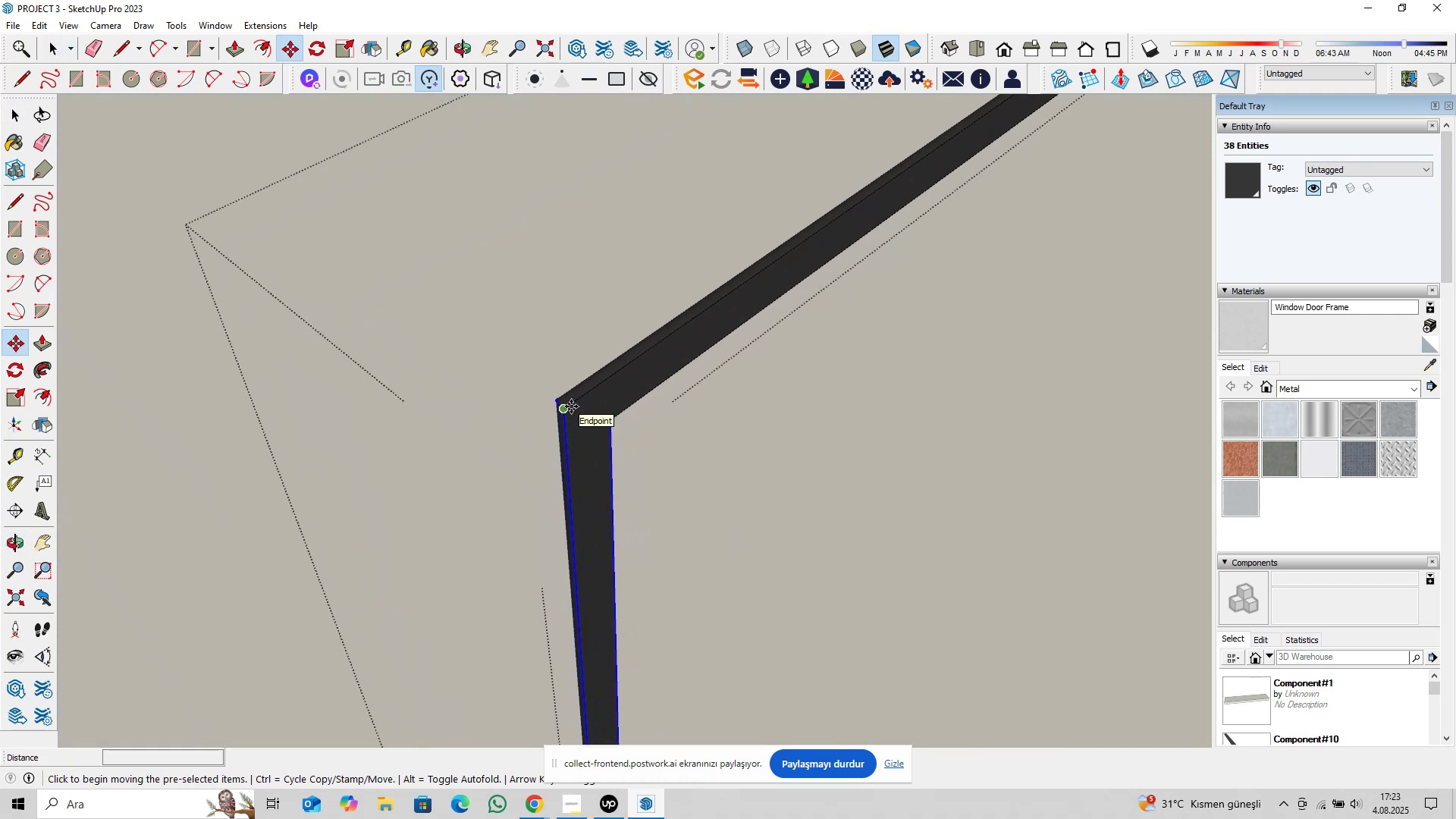 
left_click([571, 406])
 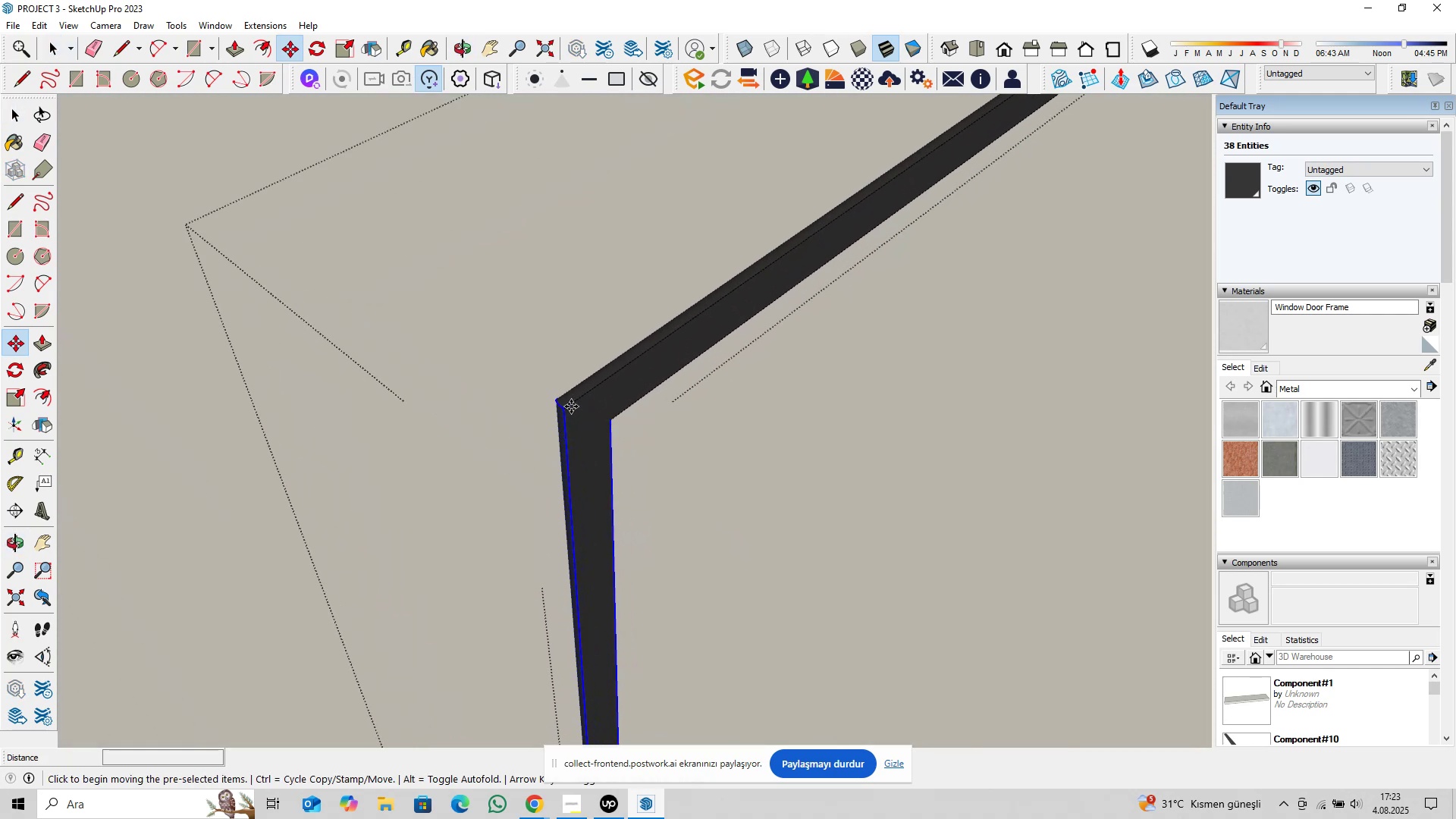 
key(ArrowLeft)
 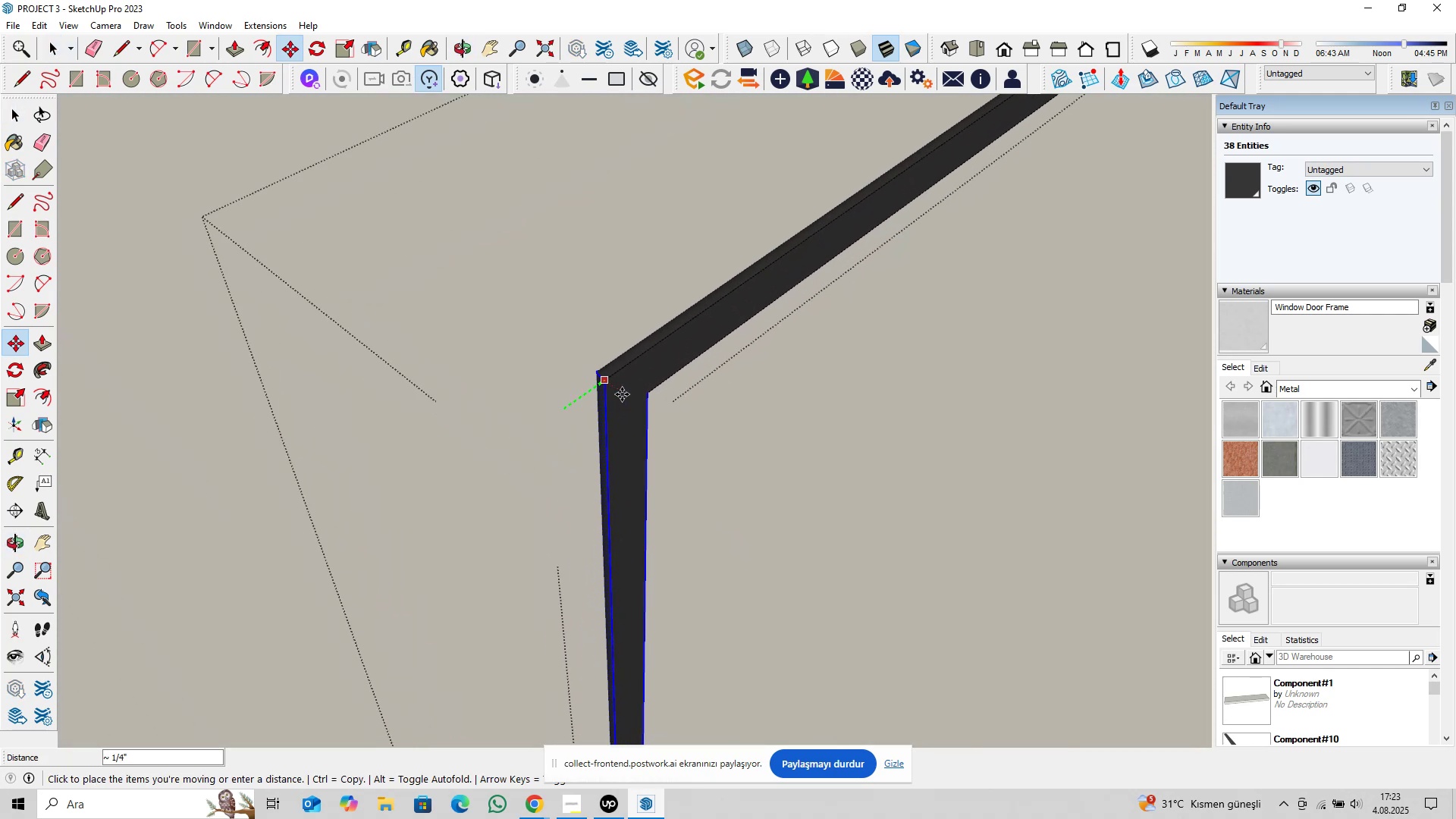 
scroll: coordinate [660, 401], scroll_direction: down, amount: 23.0
 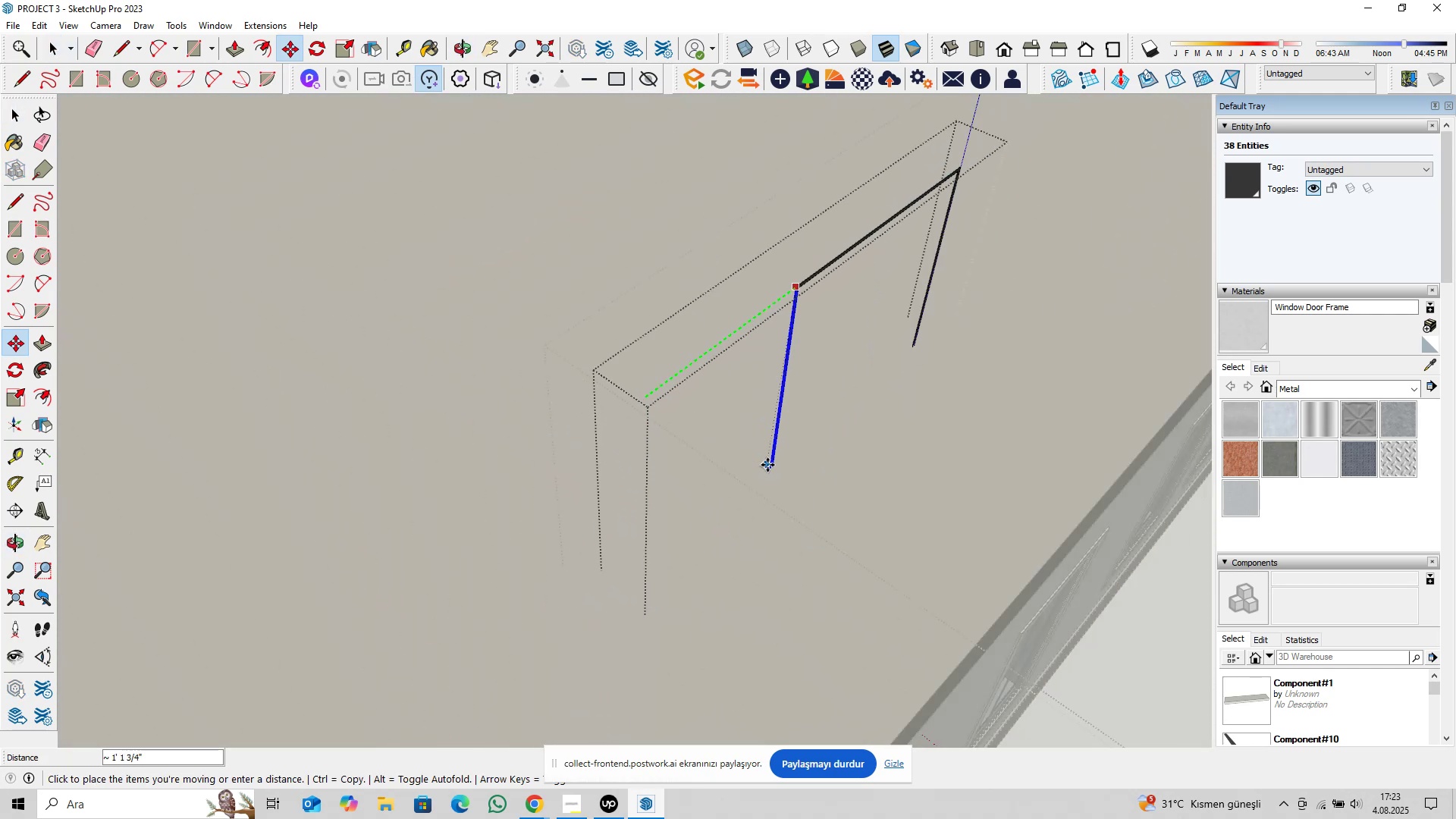 
key(Shift+ShiftLeft)
 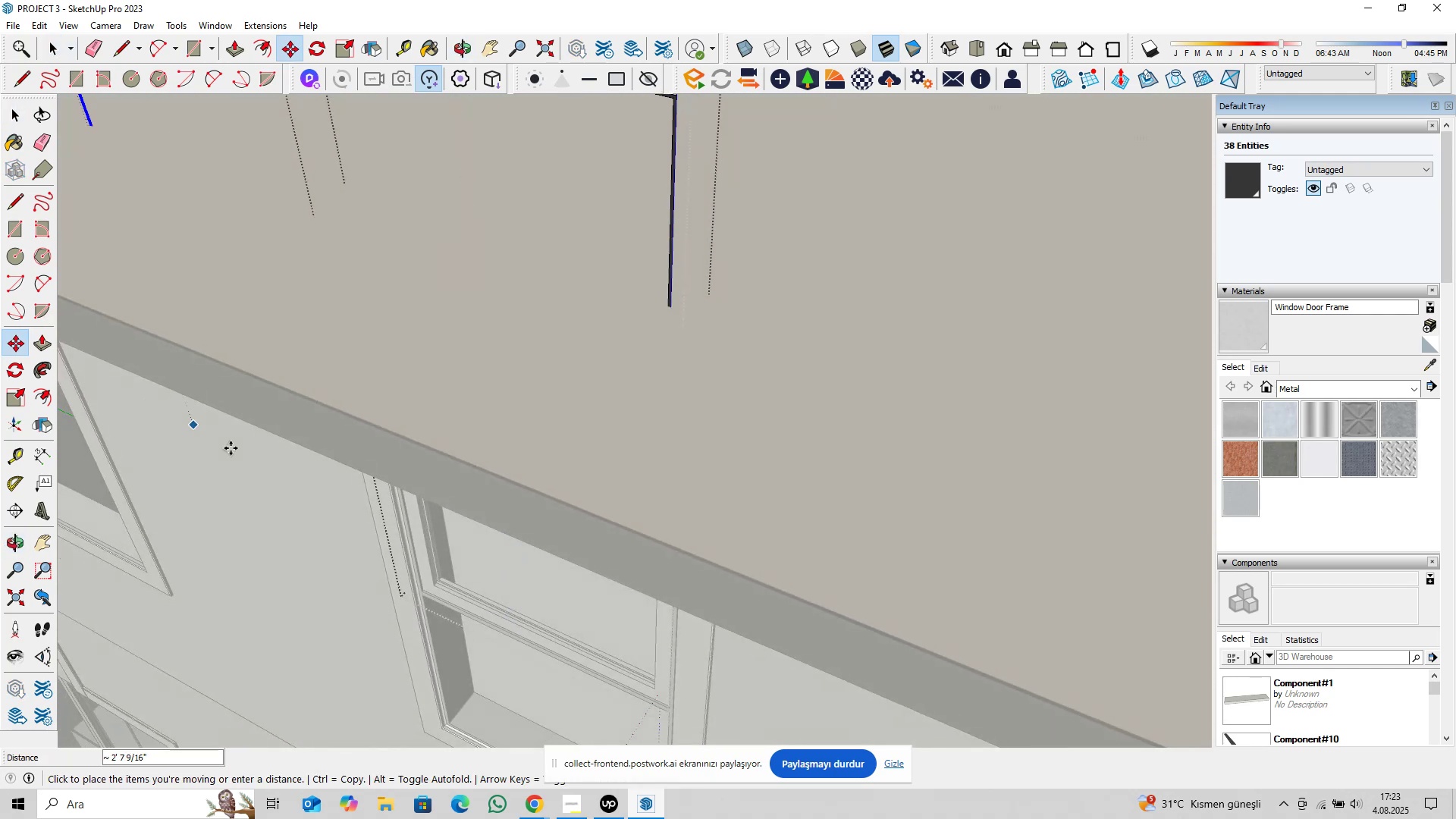 
scroll: coordinate [502, 441], scroll_direction: up, amount: 29.0
 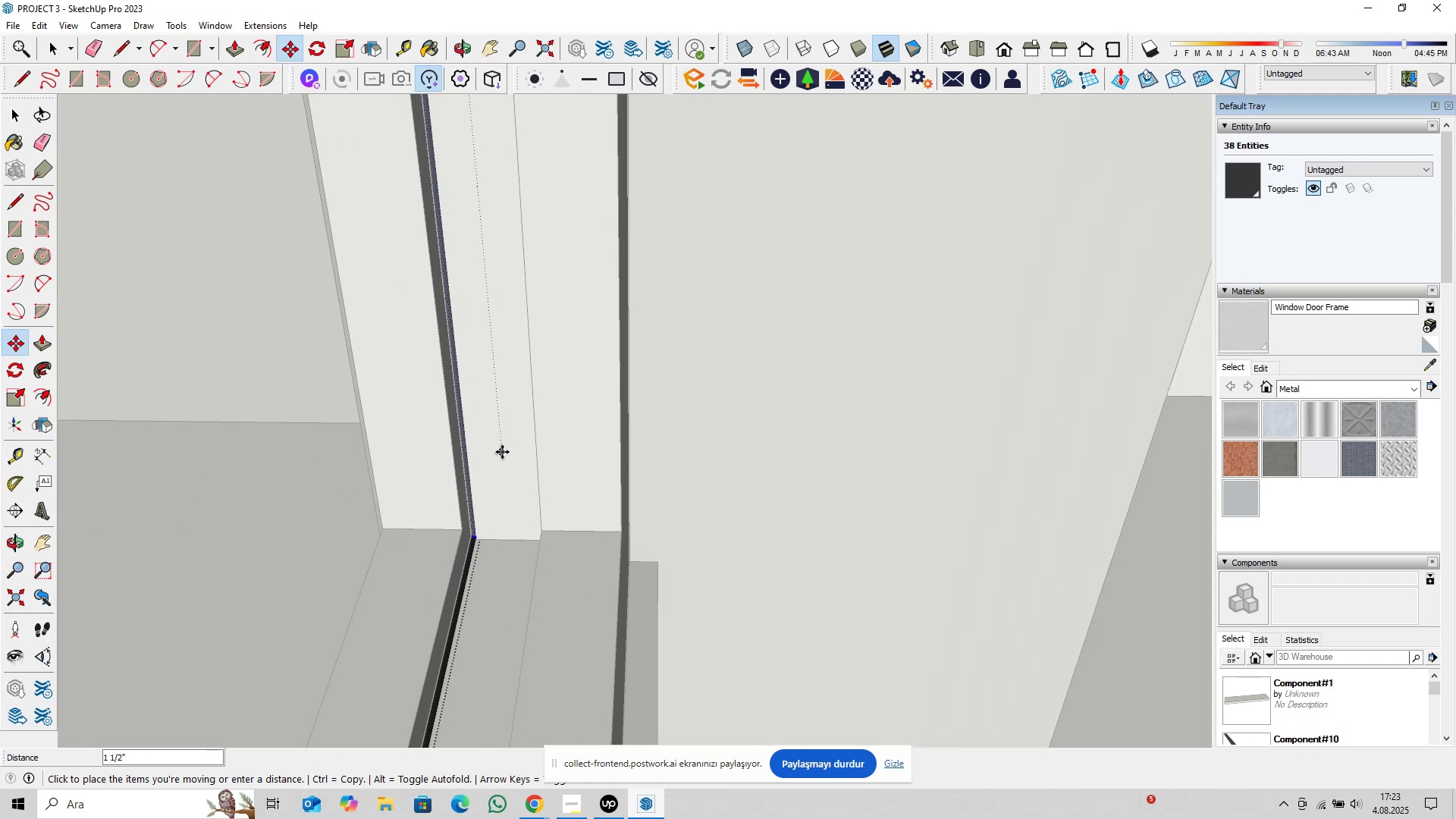 
left_click([502, 452])
 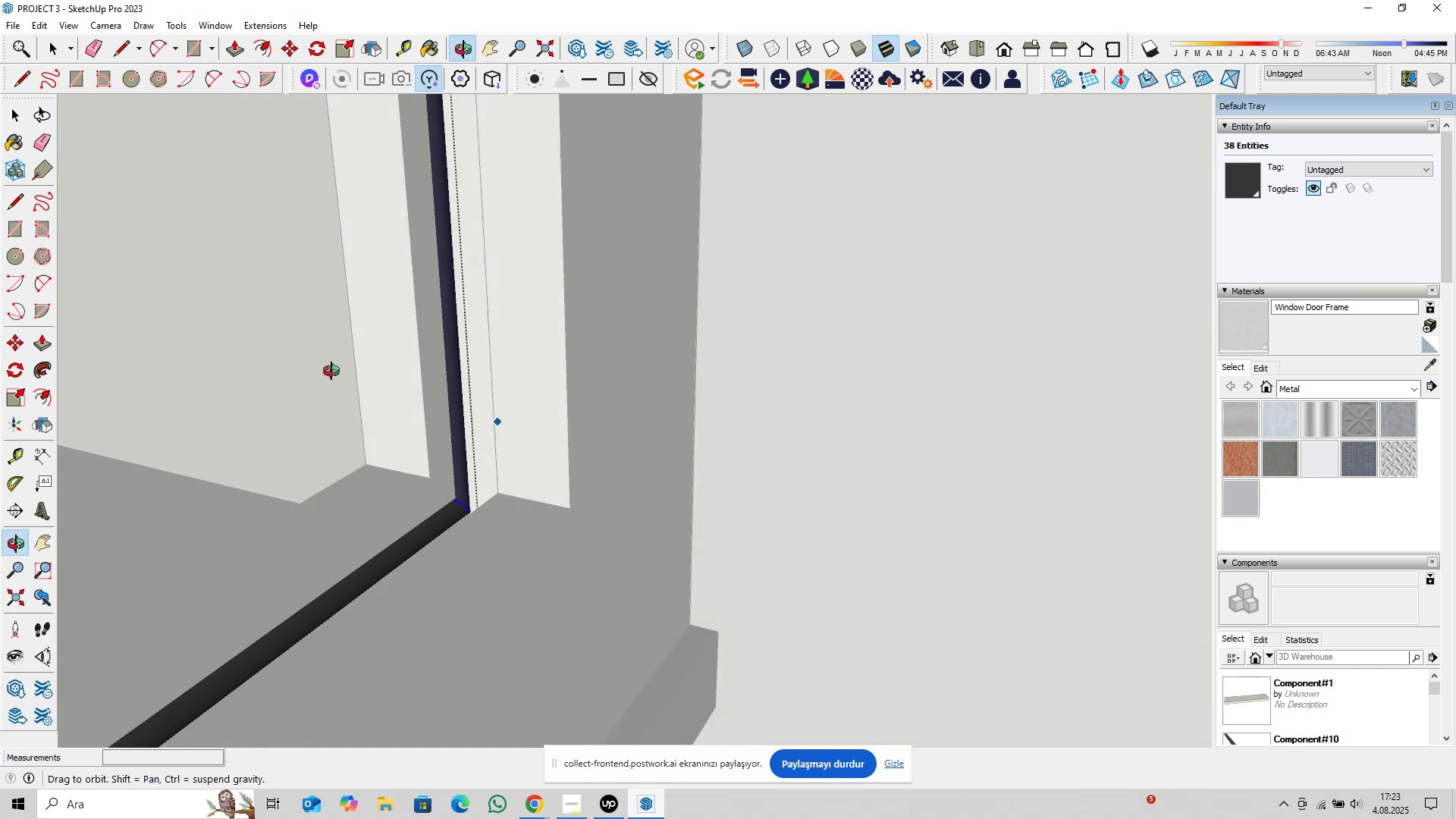 
key(Space)
 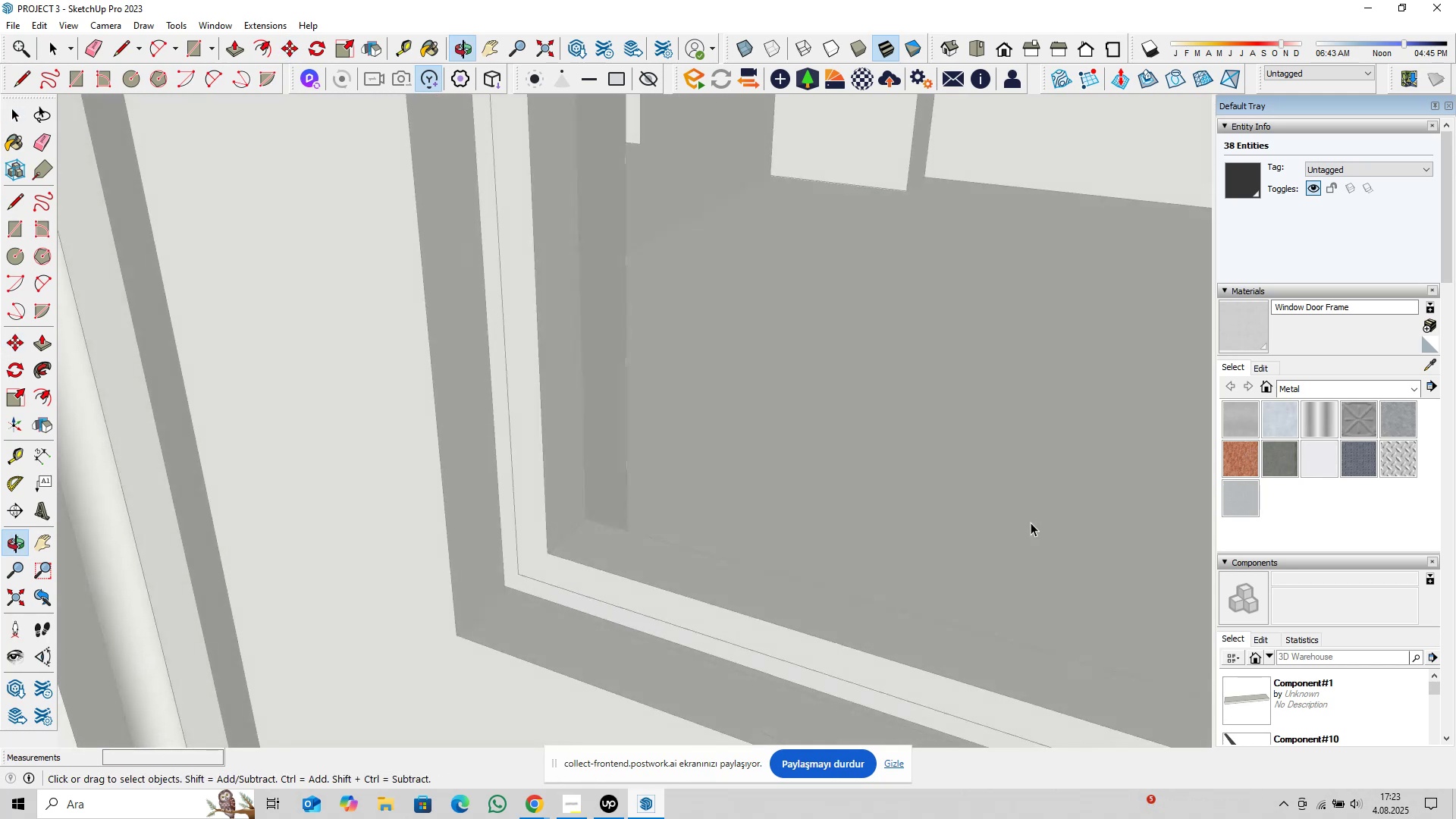 
scroll: coordinate [564, 520], scroll_direction: down, amount: 38.0
 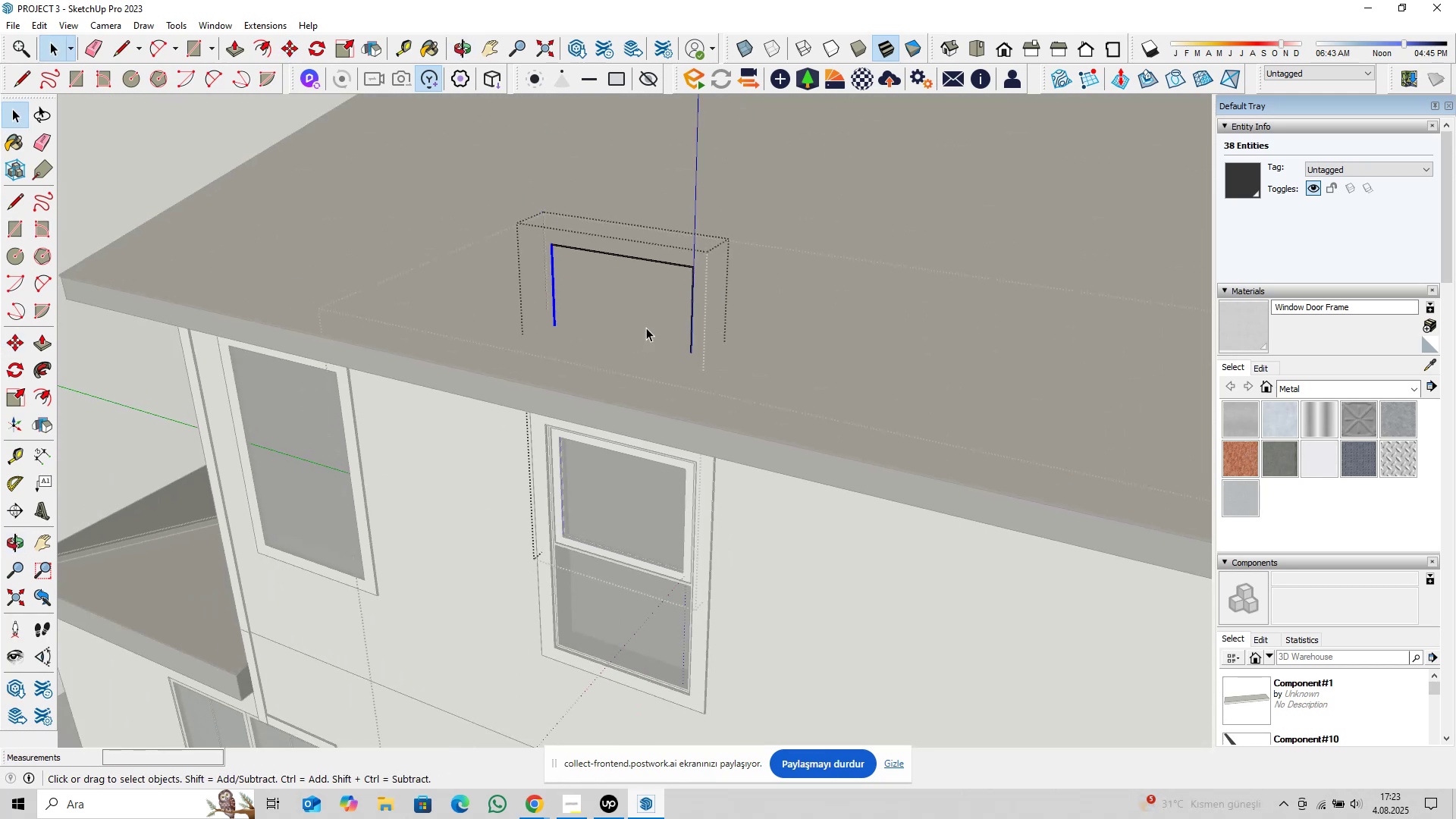 
key(Shift+ShiftLeft)
 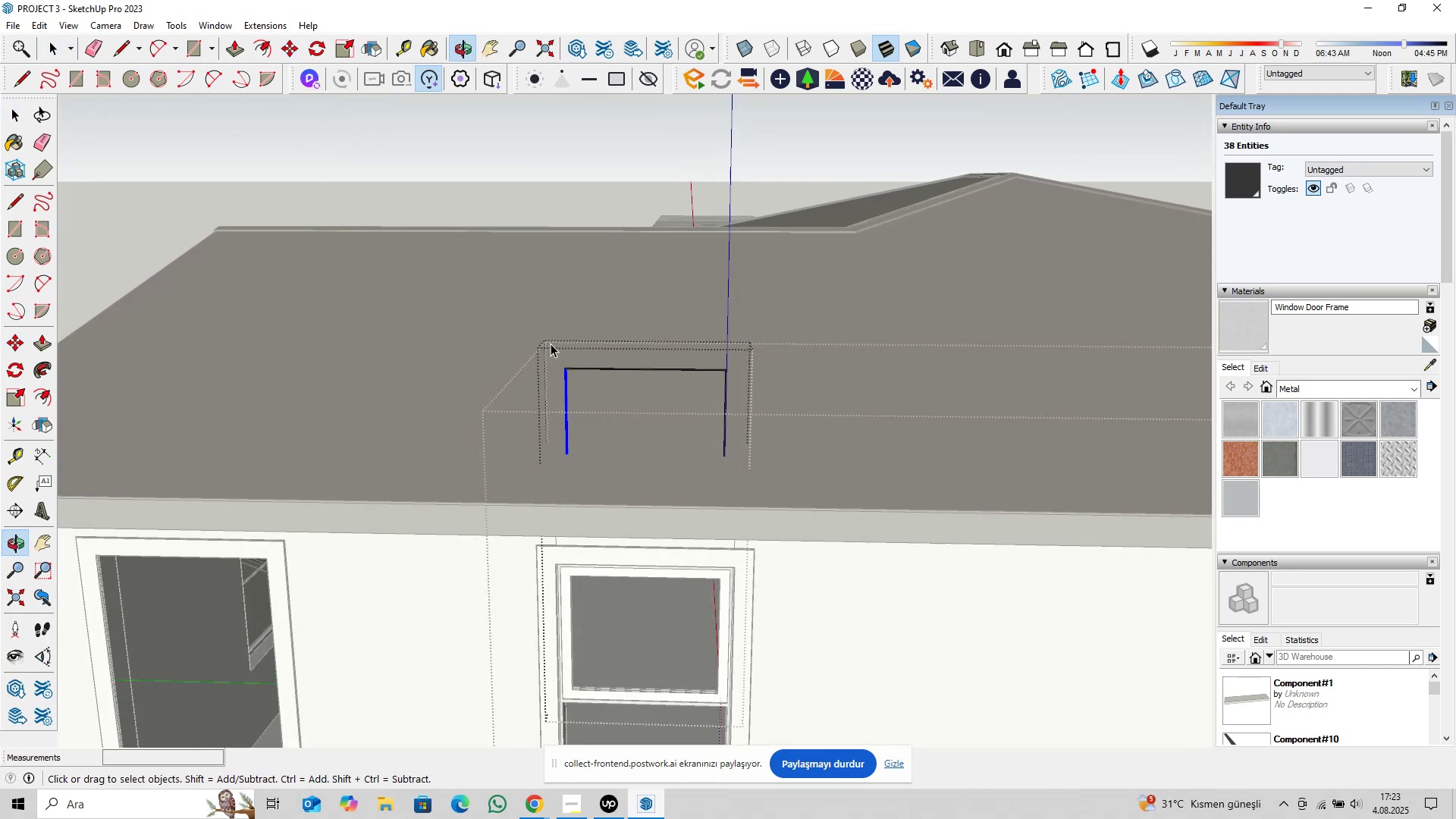 
left_click_drag(start_coordinate=[466, 316], to_coordinate=[861, 403])
 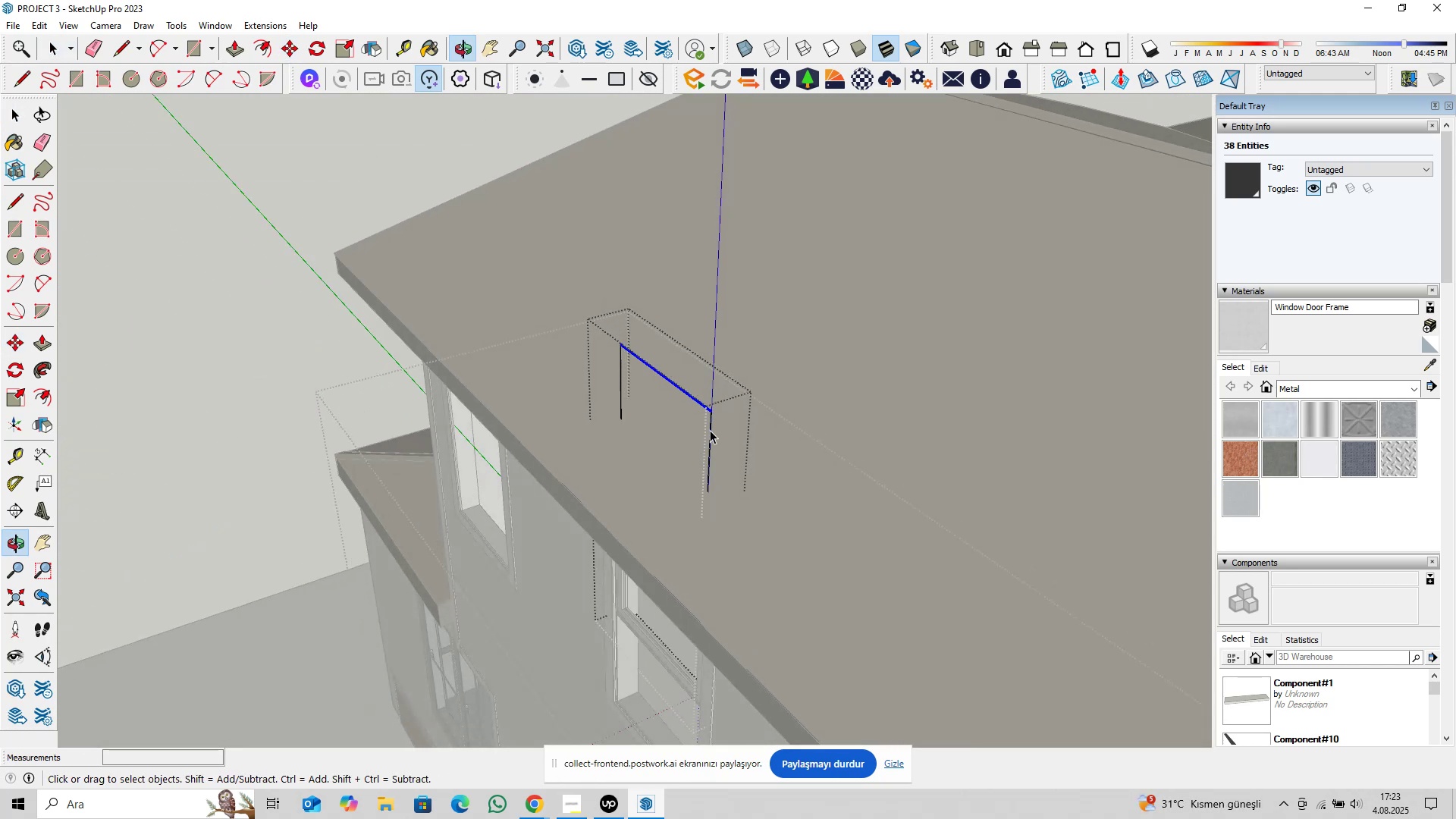 
scroll: coordinate [696, 397], scroll_direction: up, amount: 34.0
 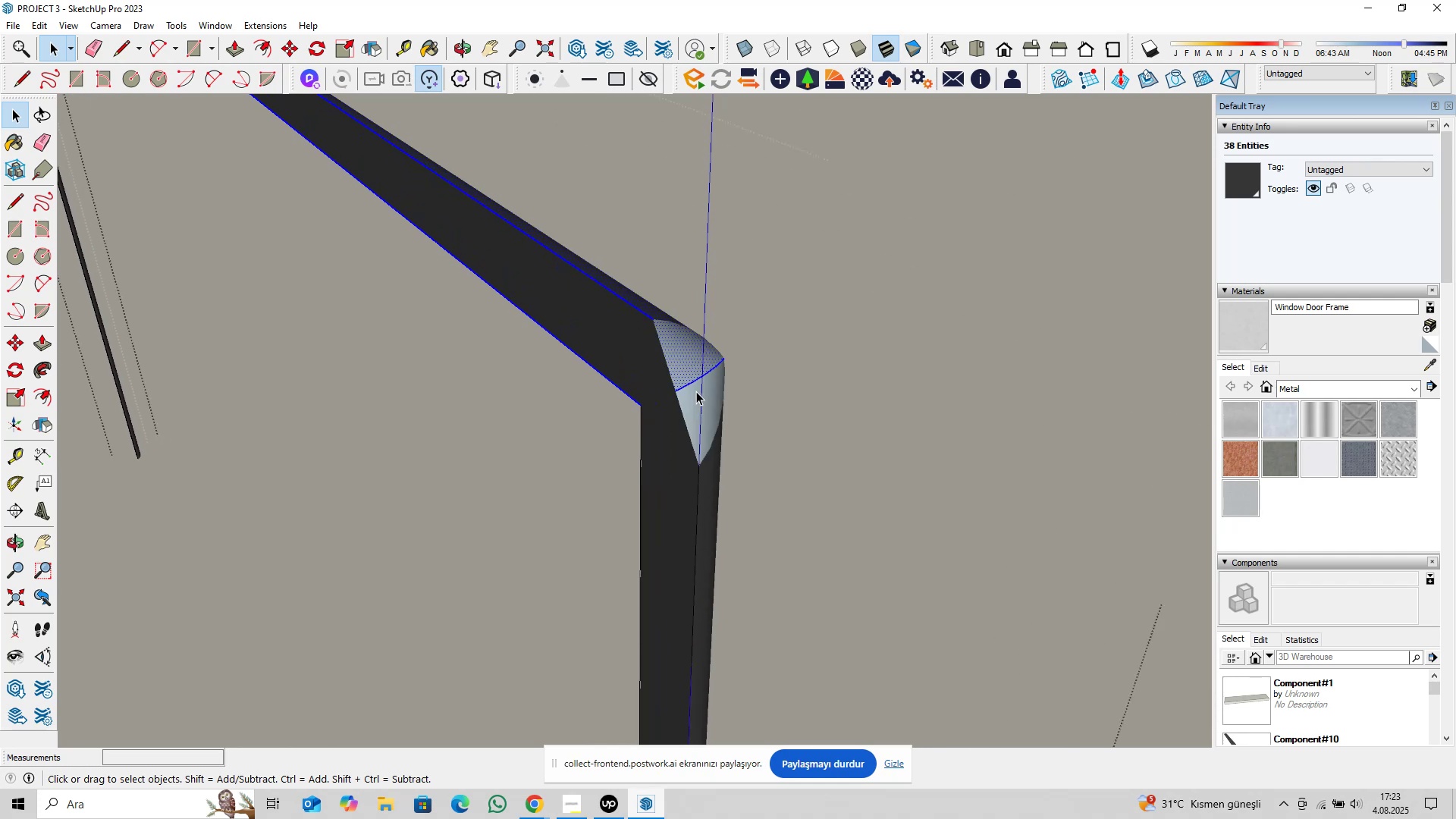 
scroll: coordinate [695, 395], scroll_direction: down, amount: 2.0
 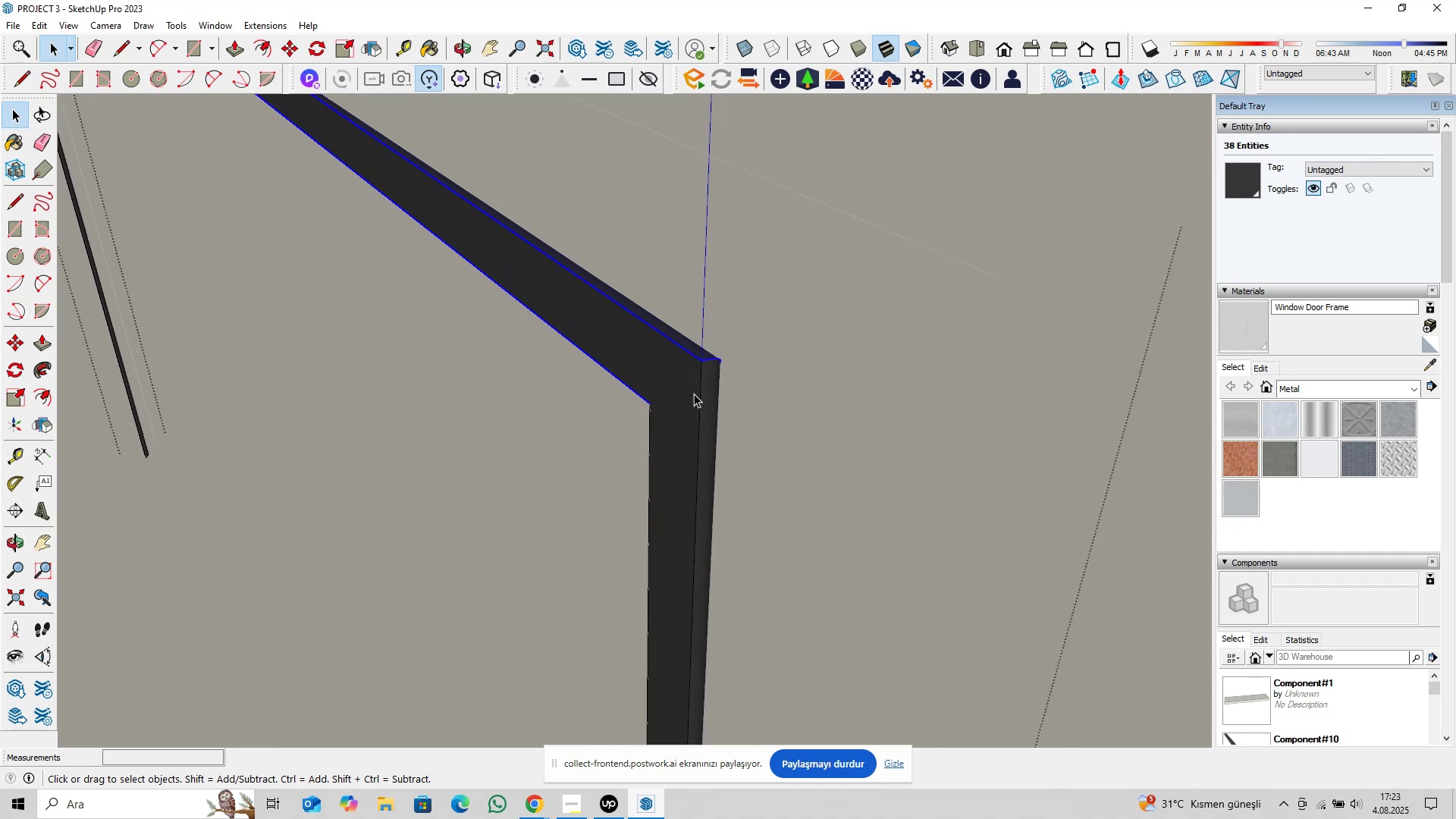 
key(M)
 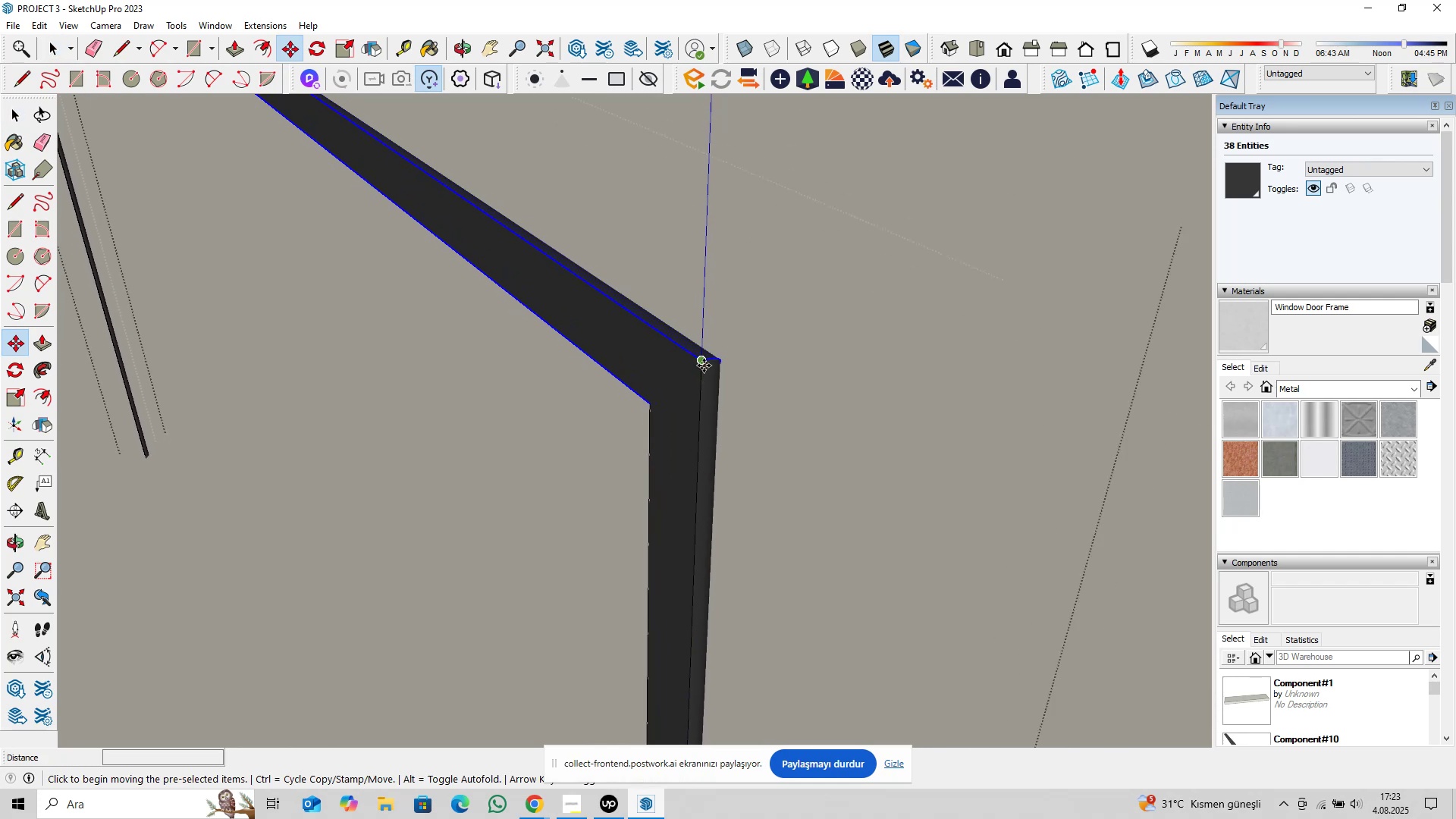 
left_click([704, 366])
 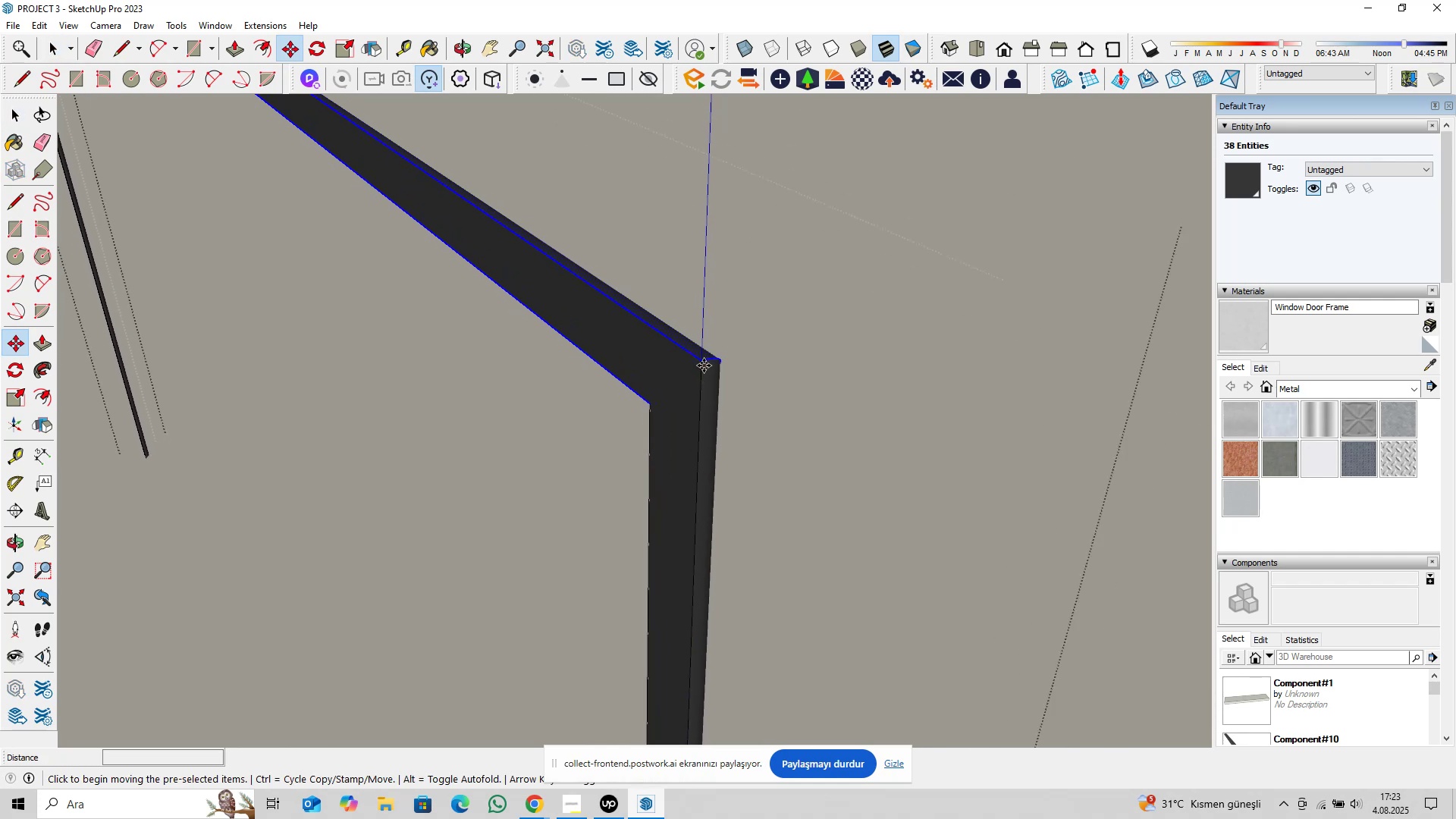 
key(ArrowUp)
 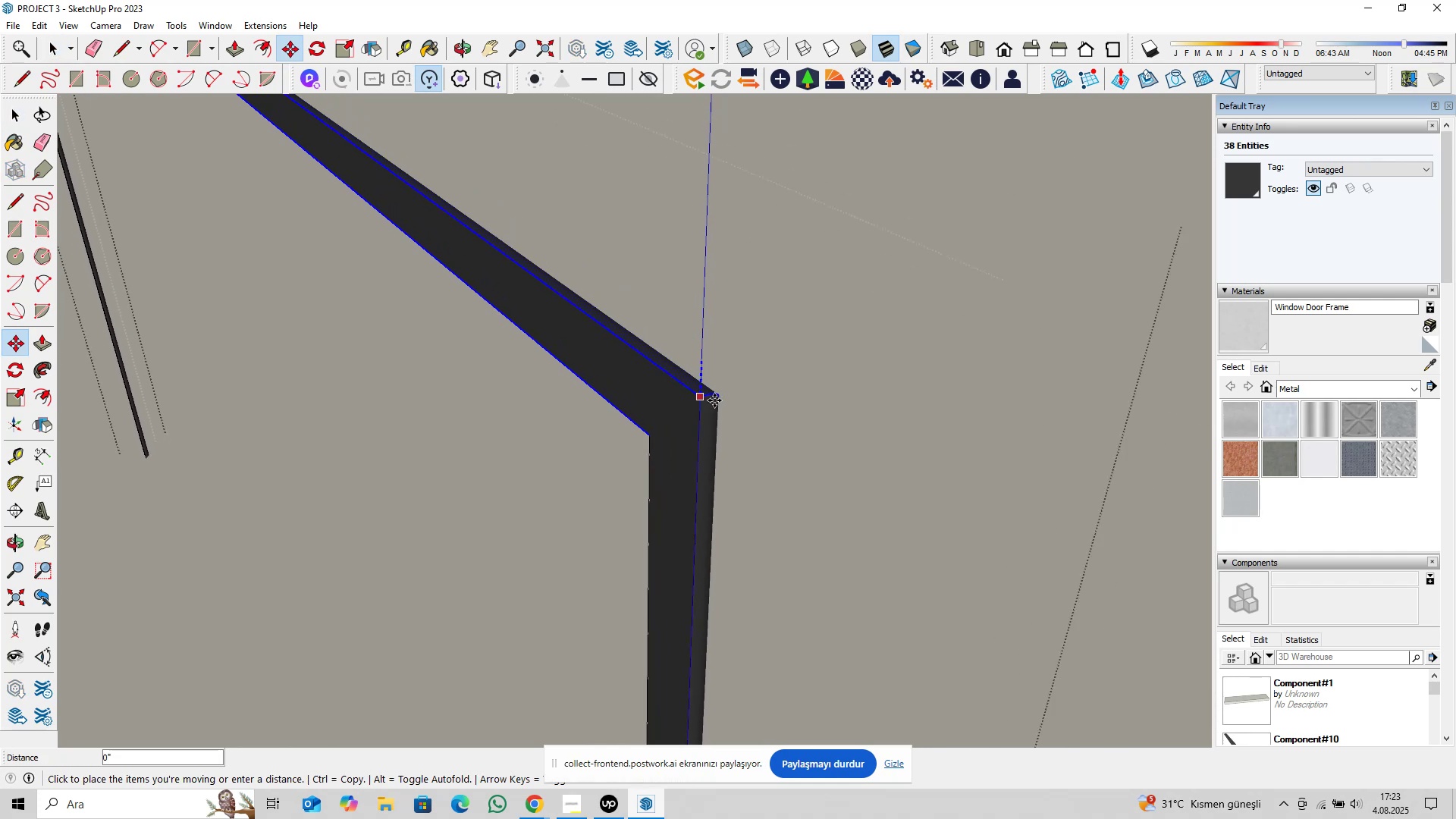 
scroll: coordinate [749, 436], scroll_direction: down, amount: 18.0
 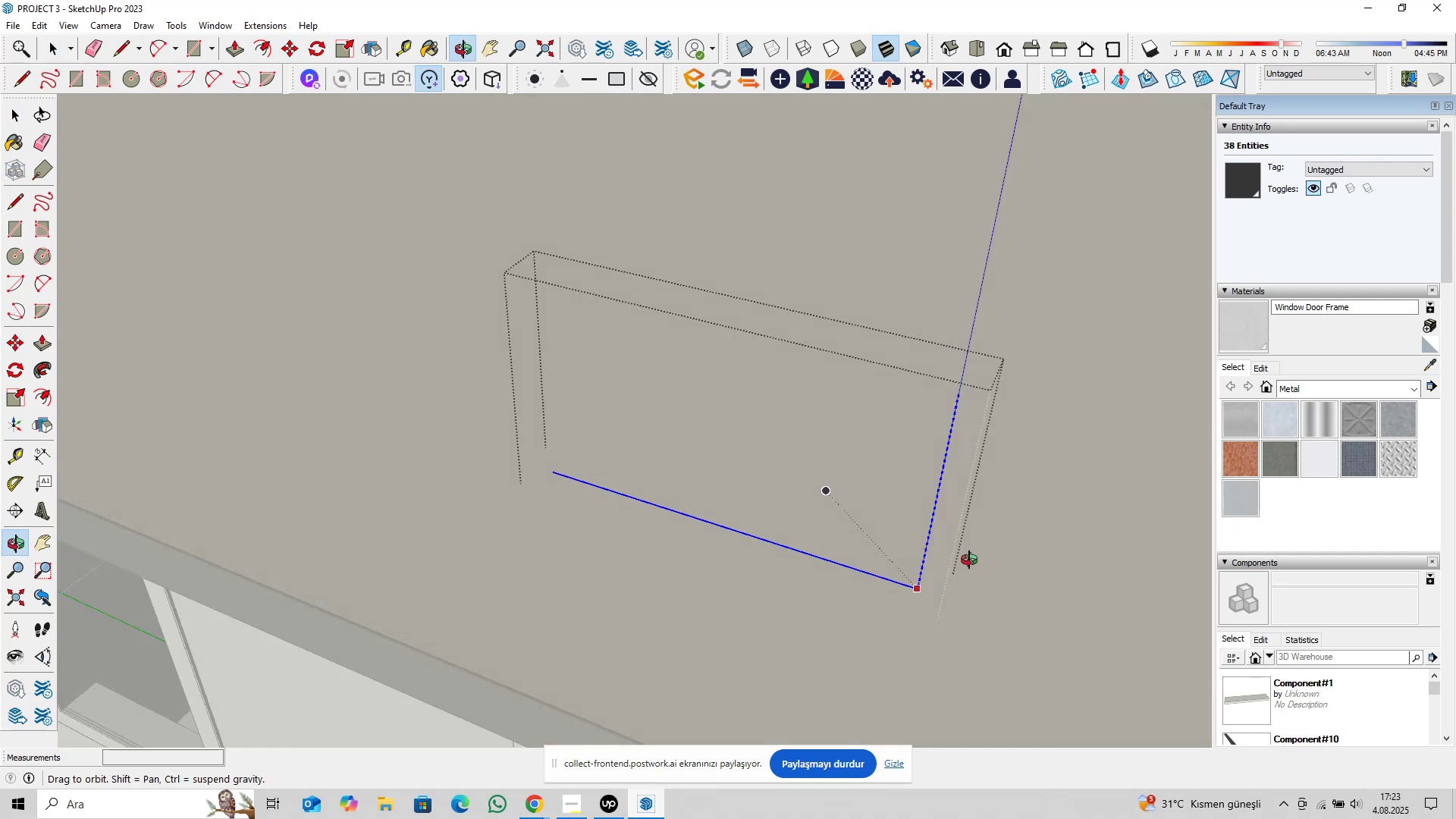 
hold_key(key=ShiftLeft, duration=0.53)
 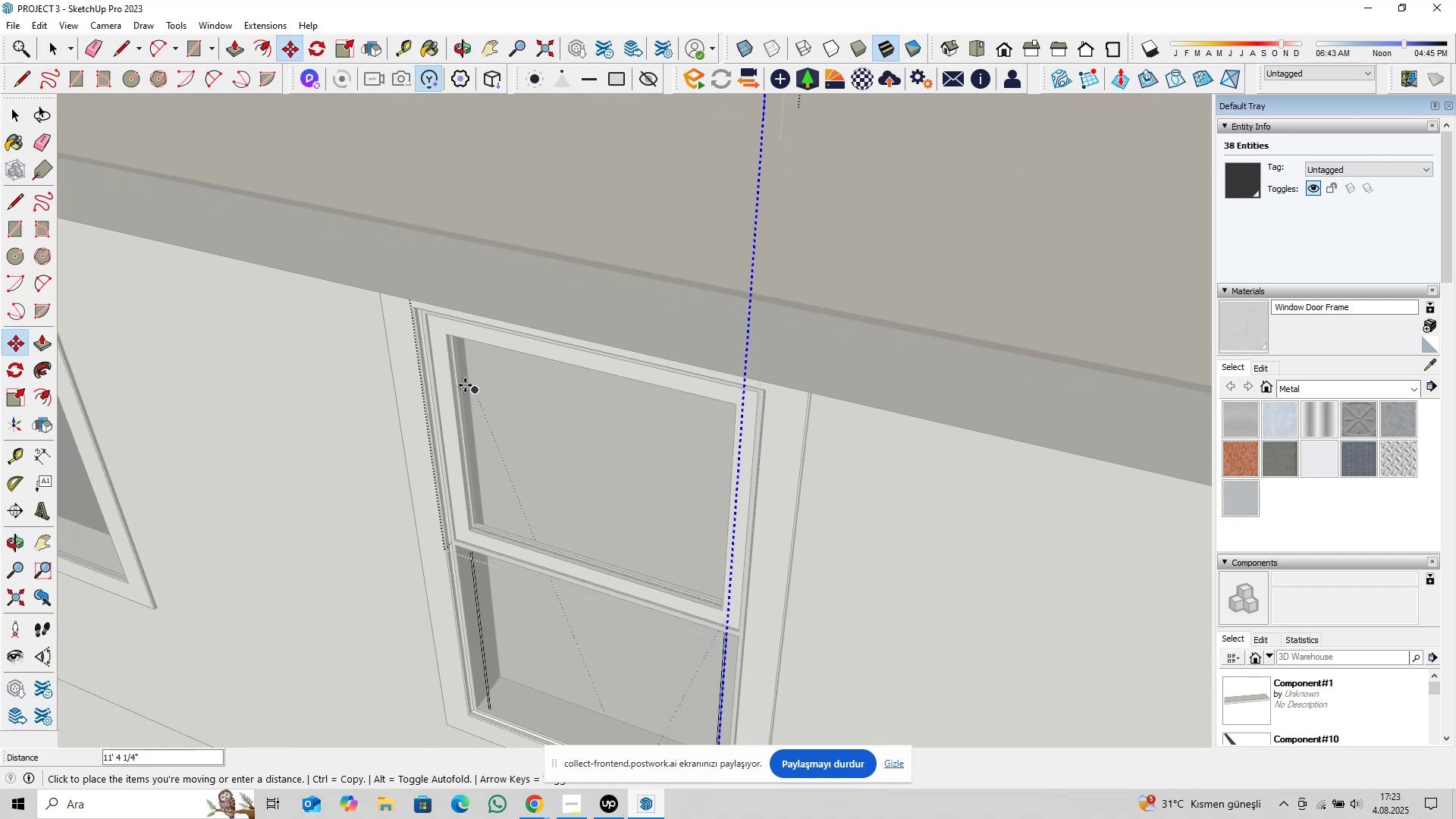 
scroll: coordinate [507, 269], scroll_direction: up, amount: 25.0
 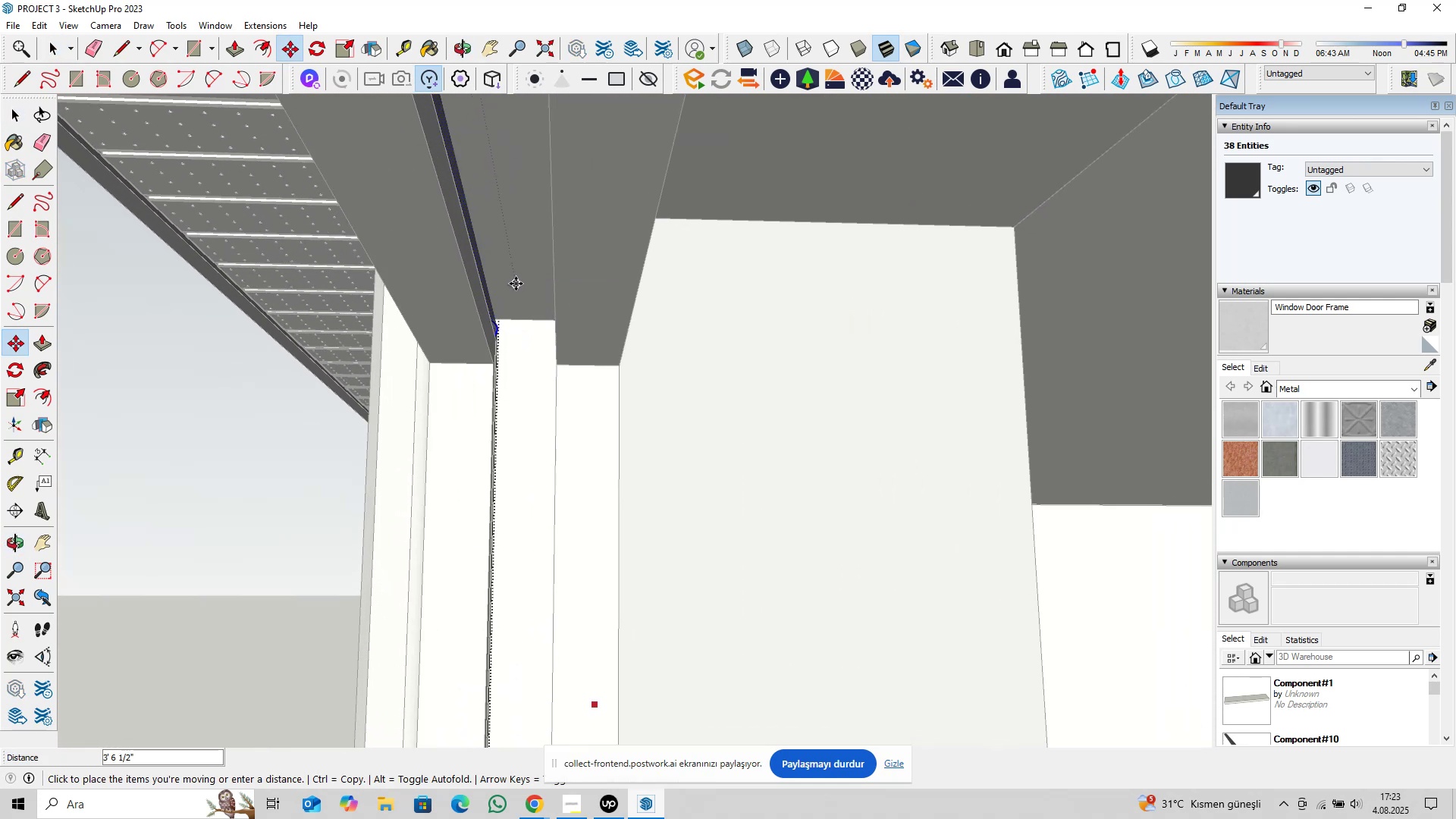 
left_click([516, 284])
 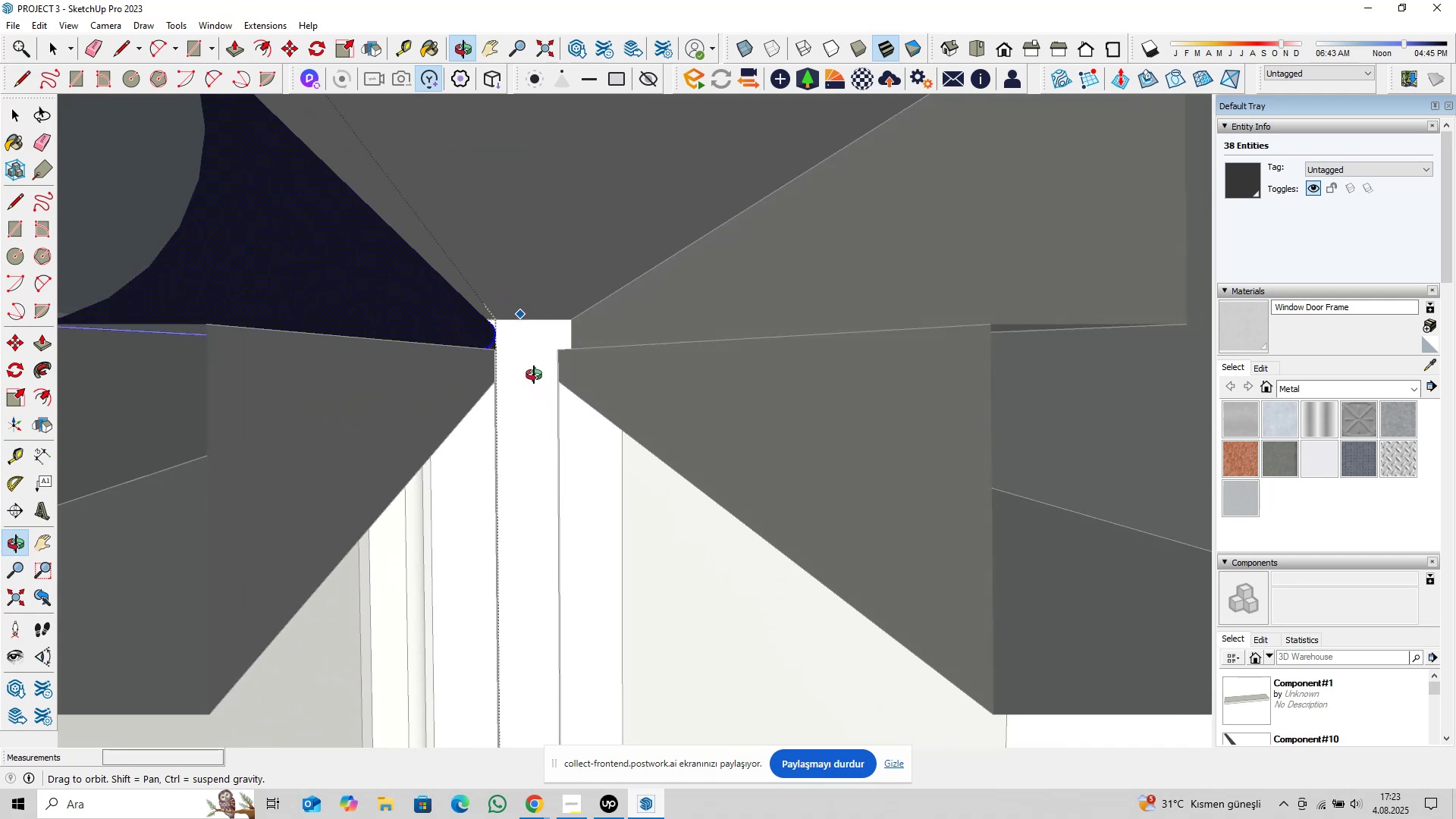 
key(Space)
 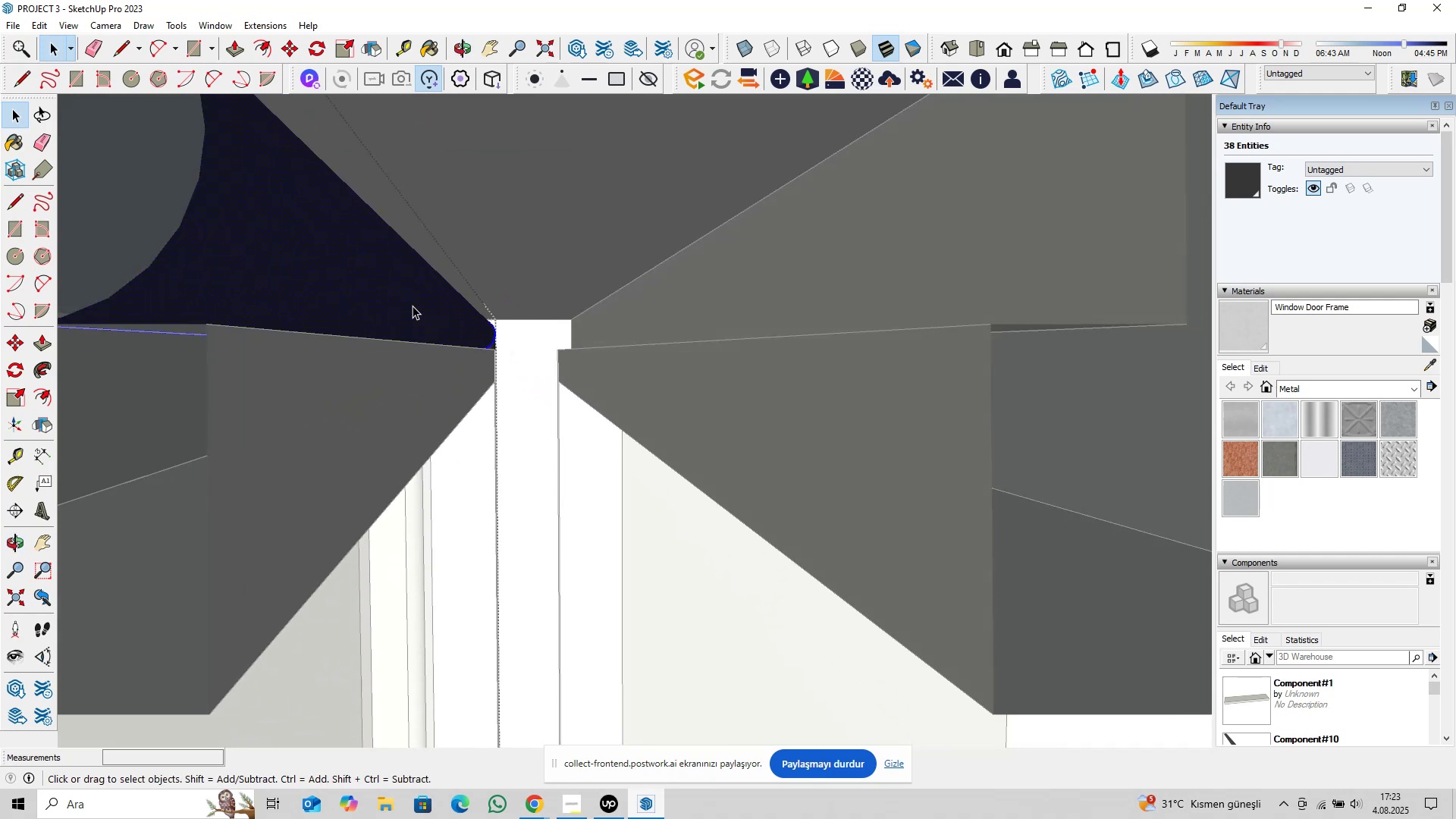 
key(Escape)
 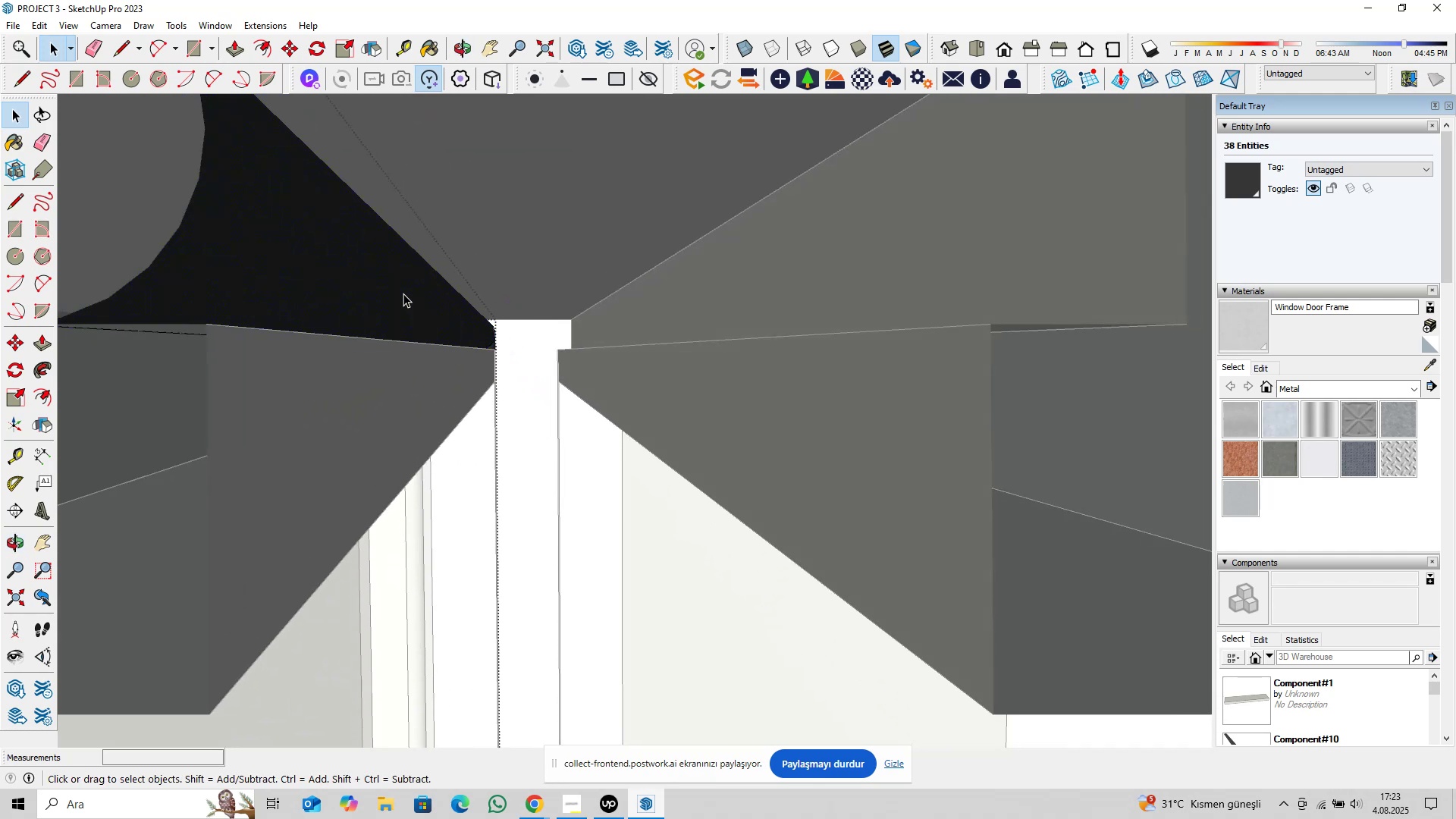 
left_click([403, 293])
 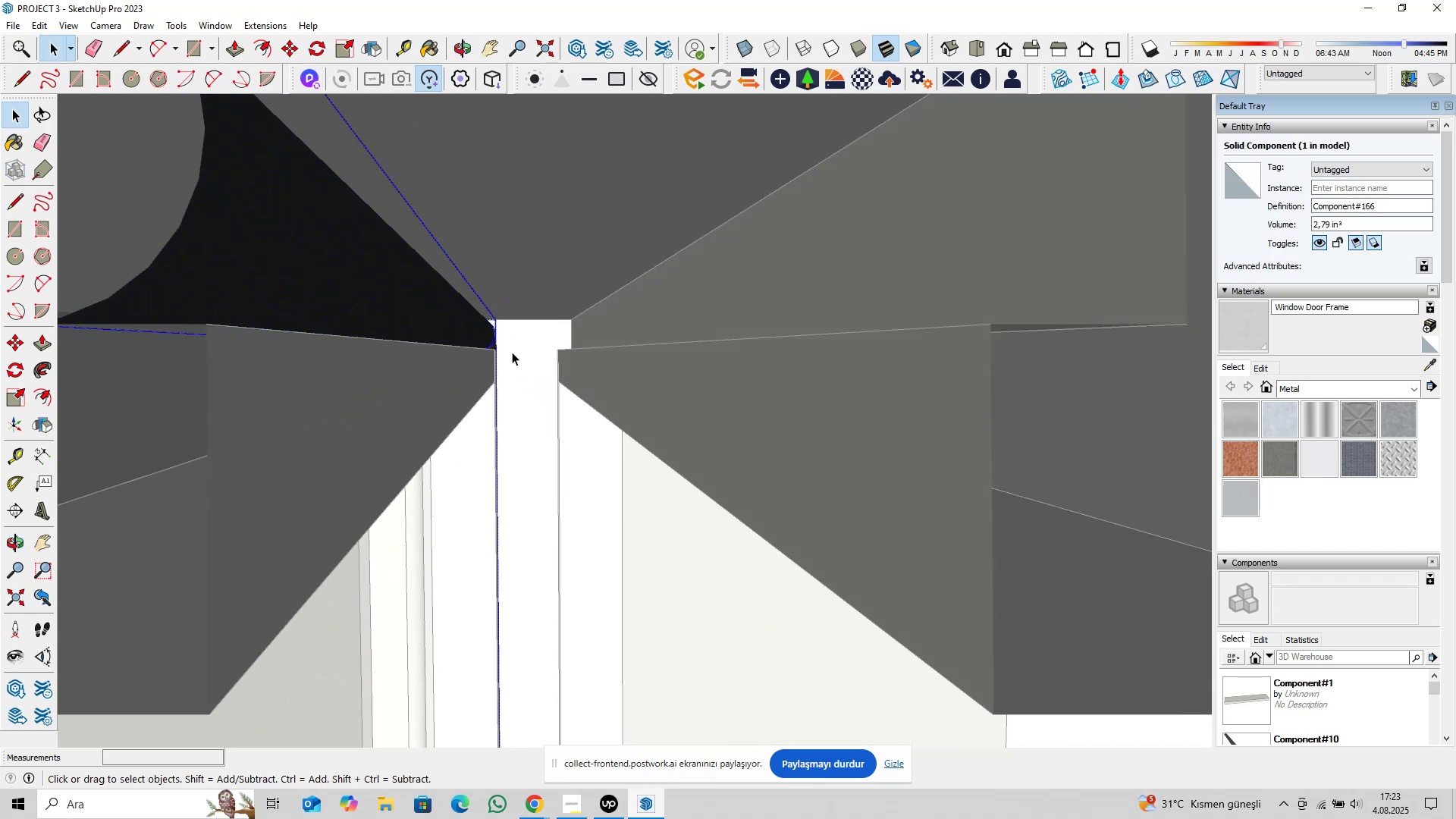 
key(M)
 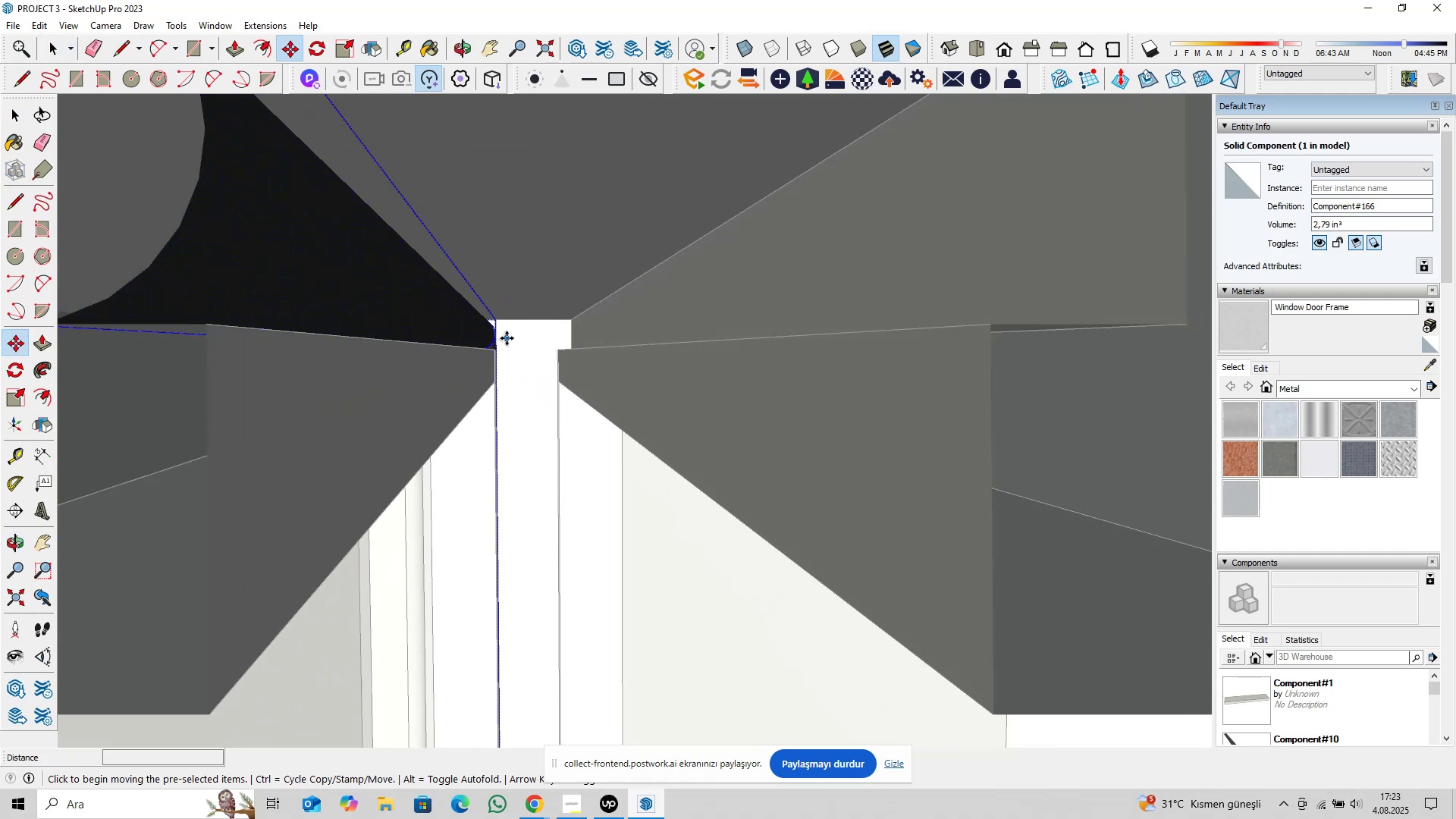 
left_click([507, 338])
 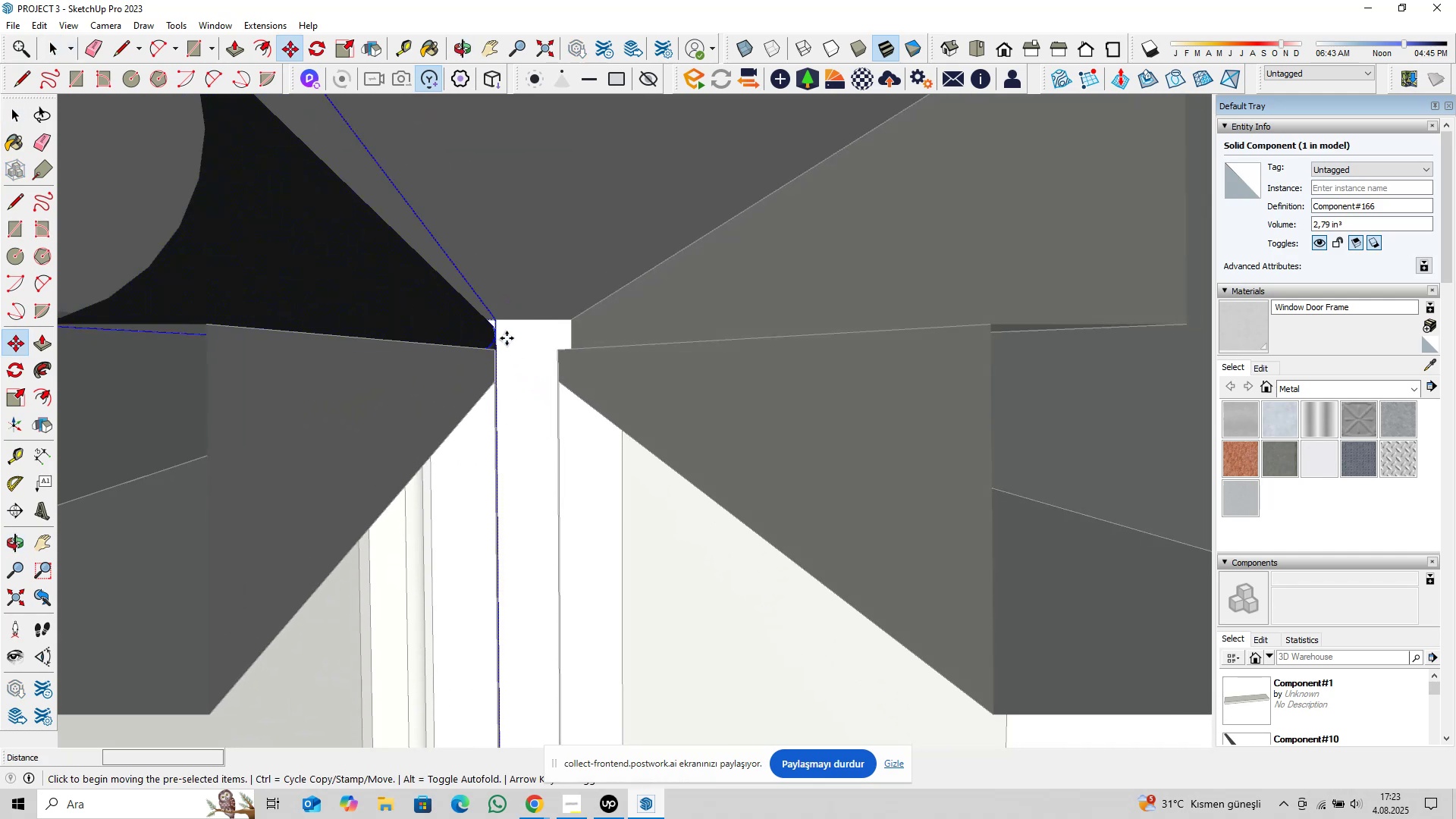 
key(Control+ControlLeft)
 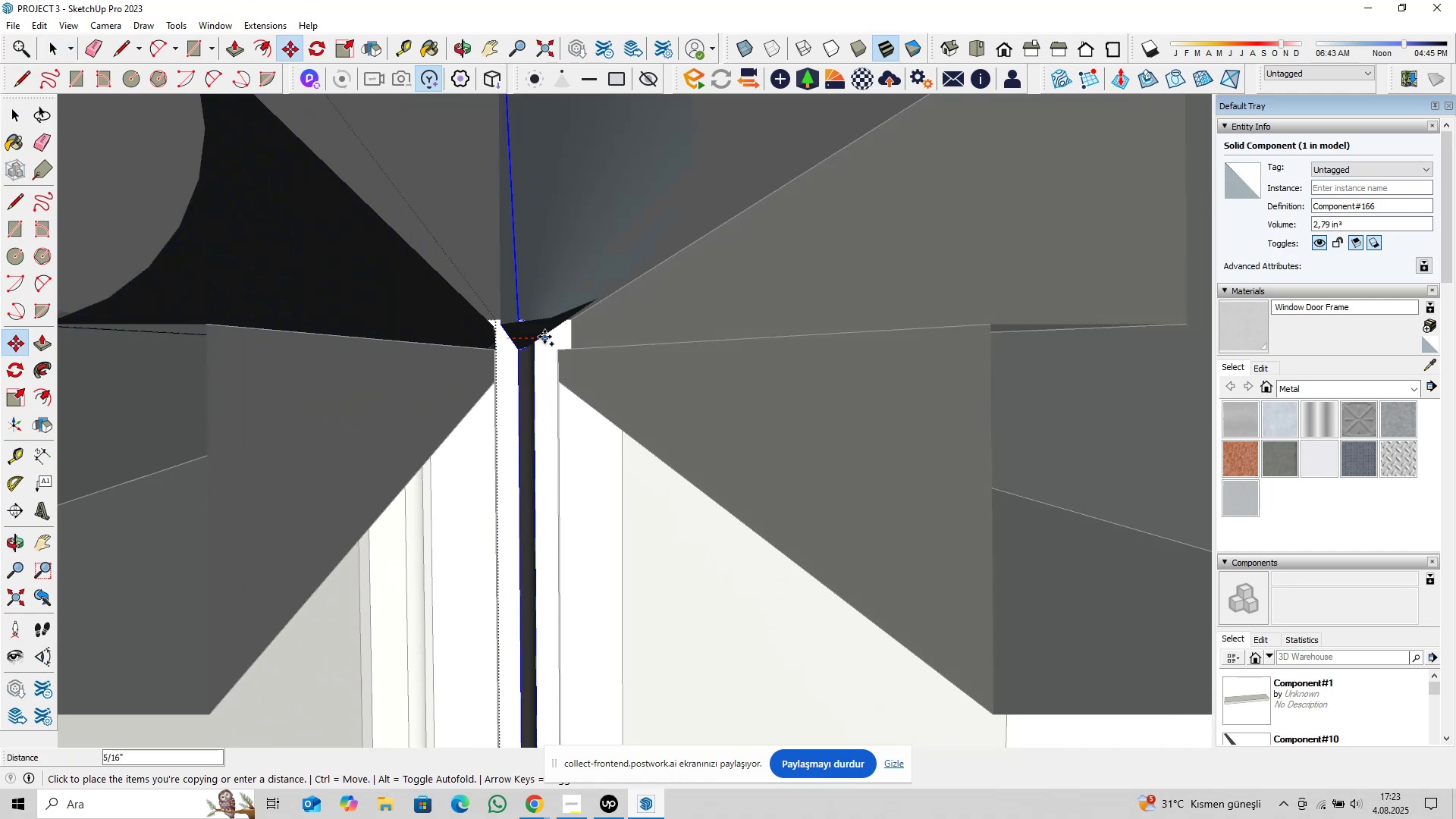 
left_click([544, 337])
 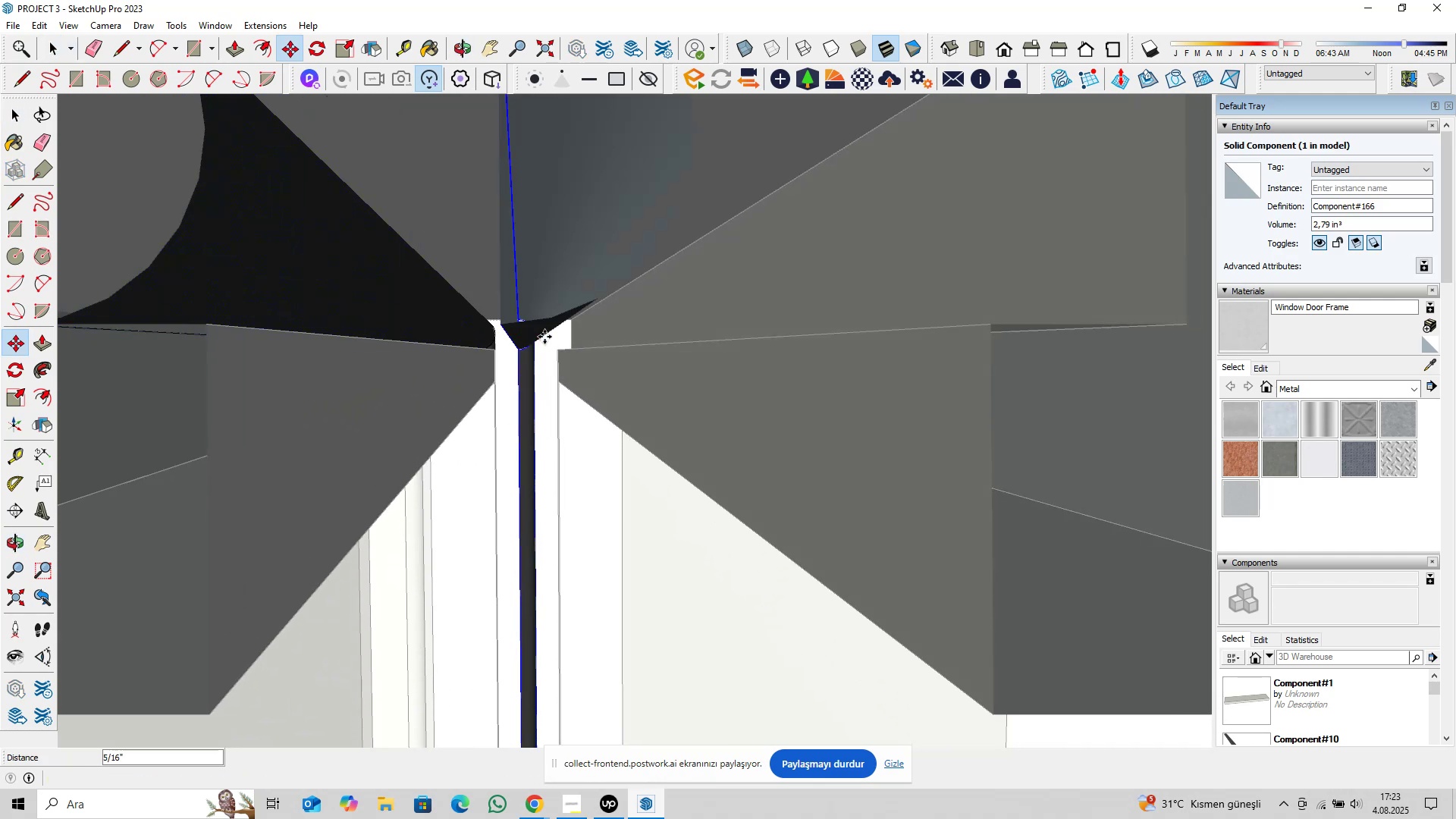 
key(Space)
 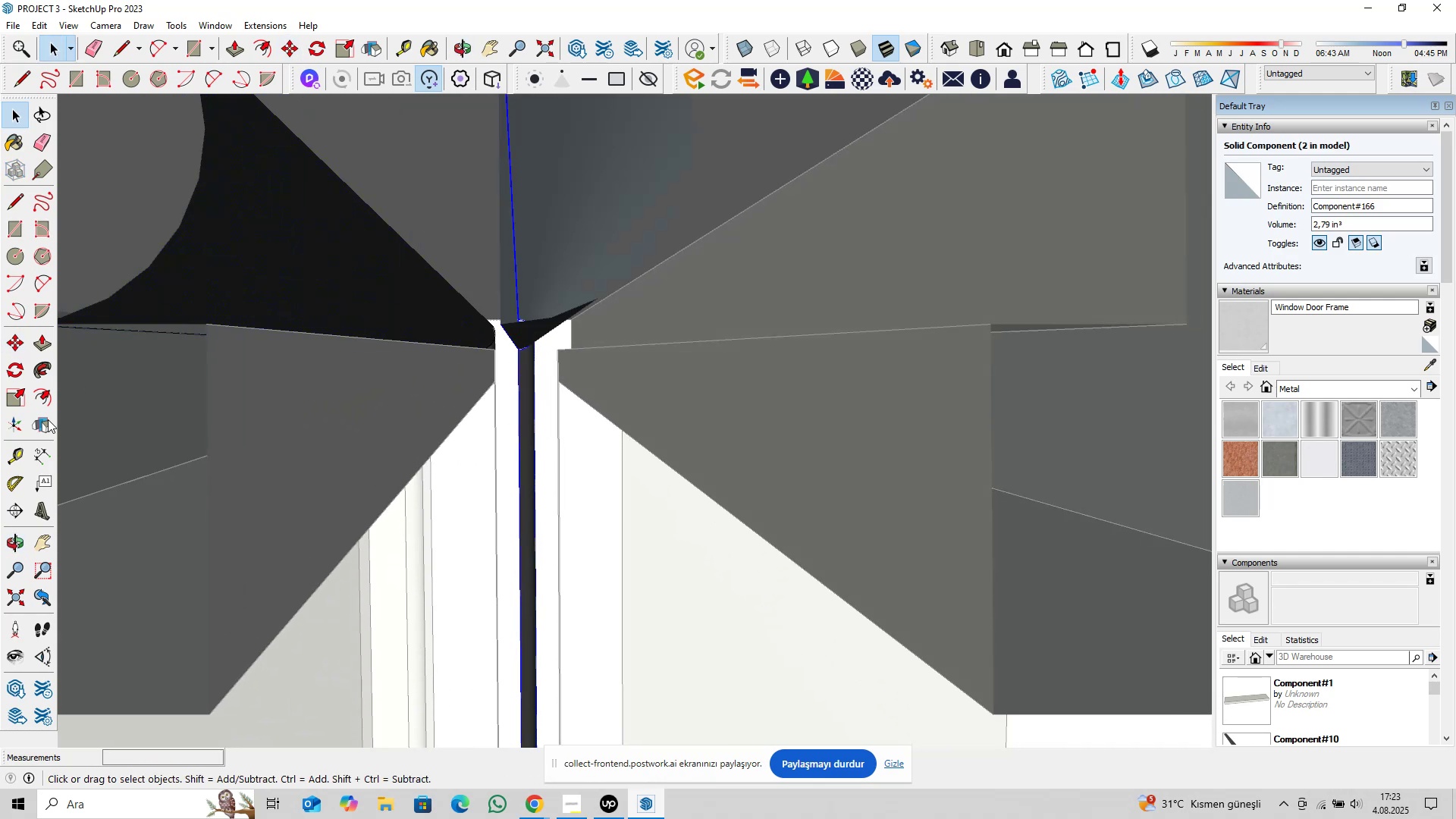 
left_click([47, 421])
 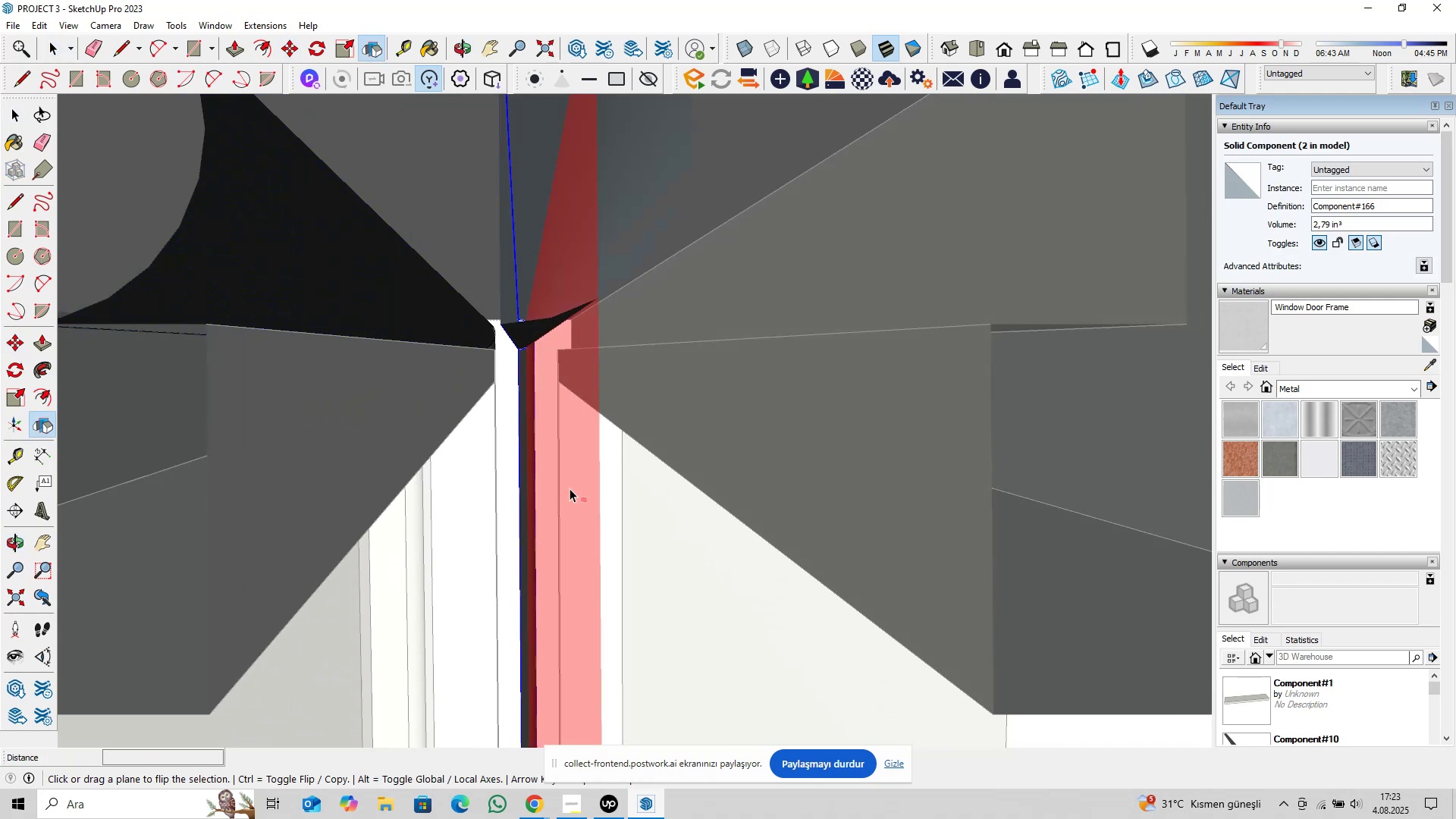 
left_click([570, 488])
 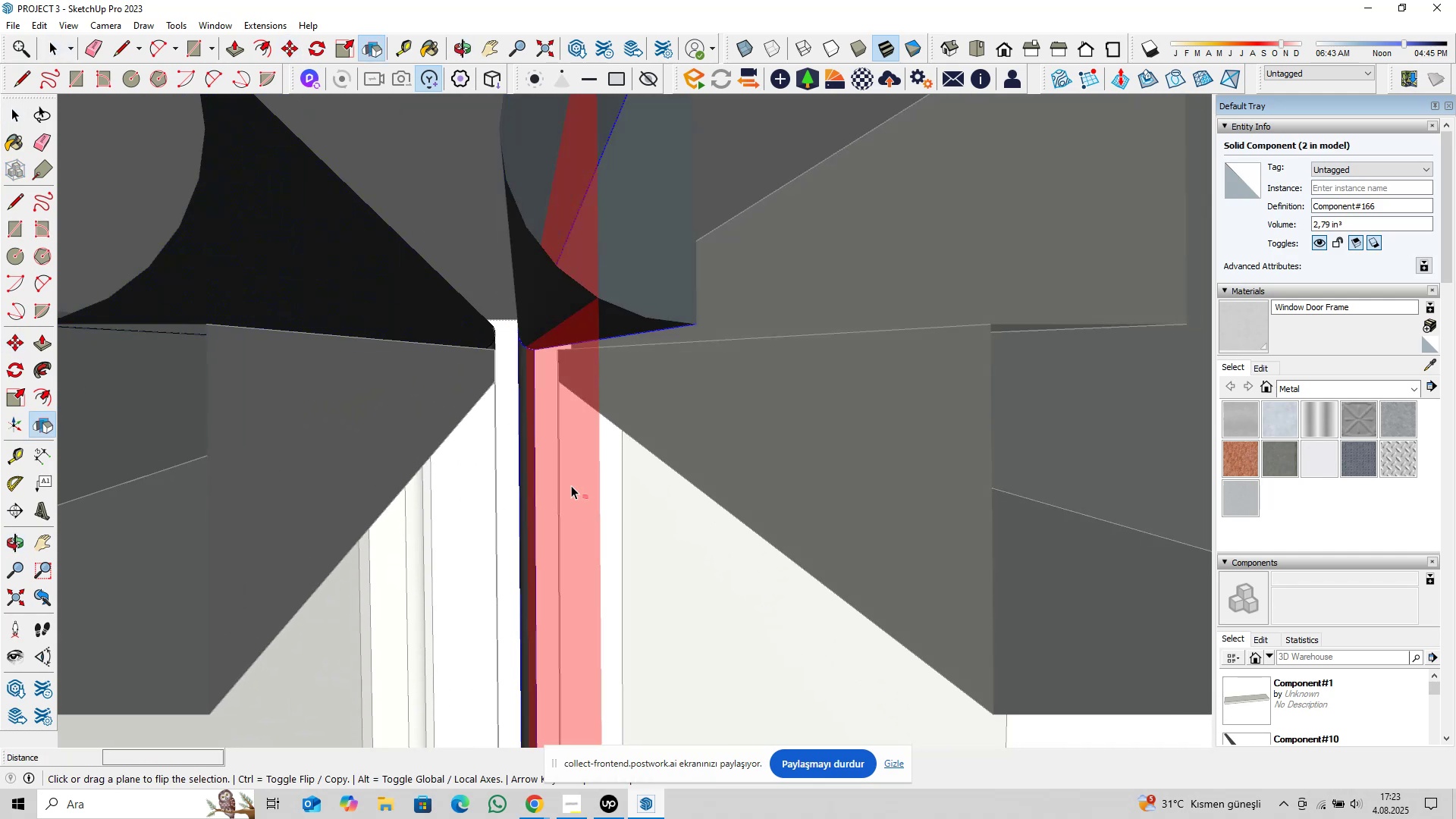 
key(Space)
 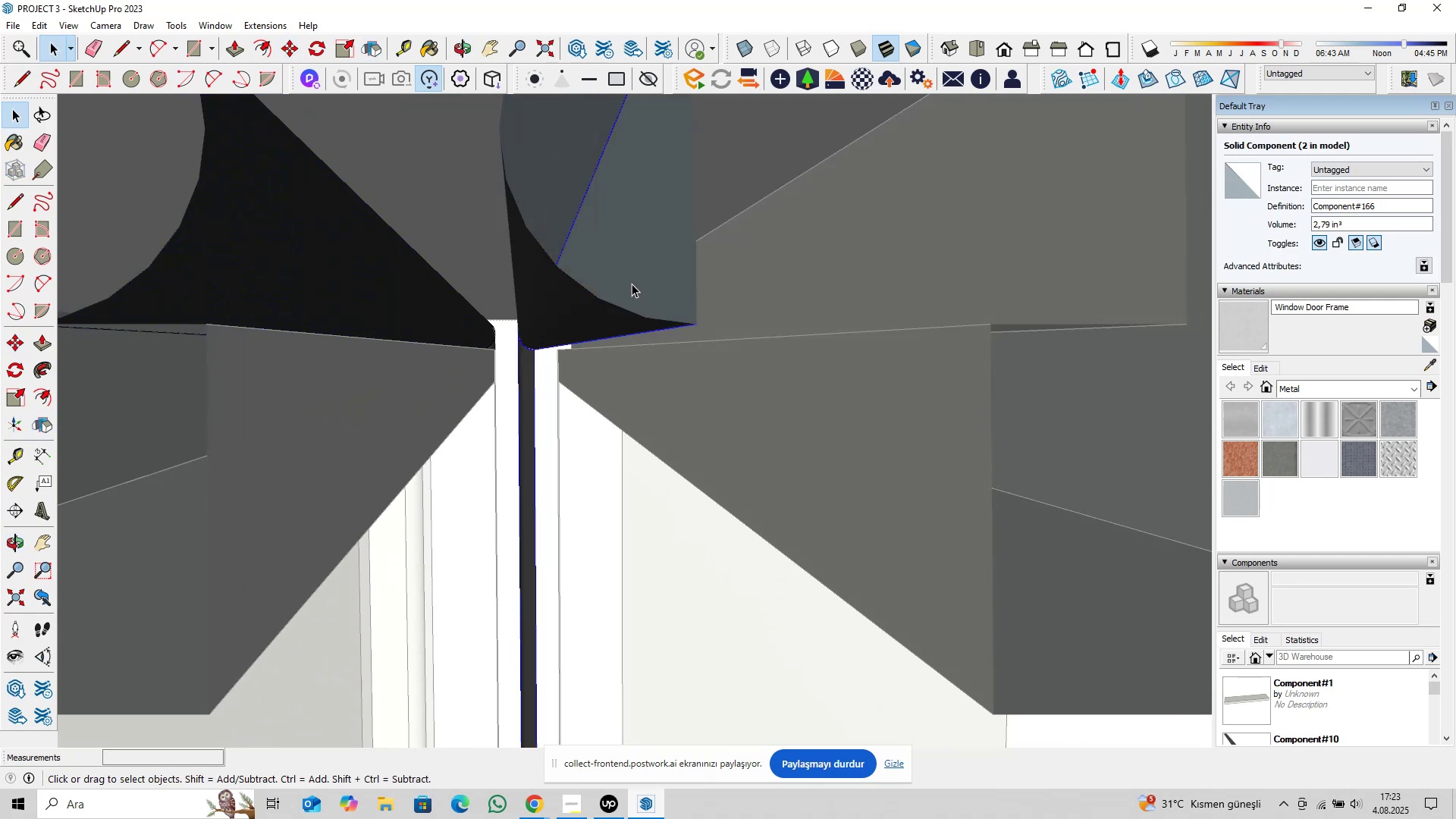 
hold_key(key=ShiftLeft, duration=0.69)
 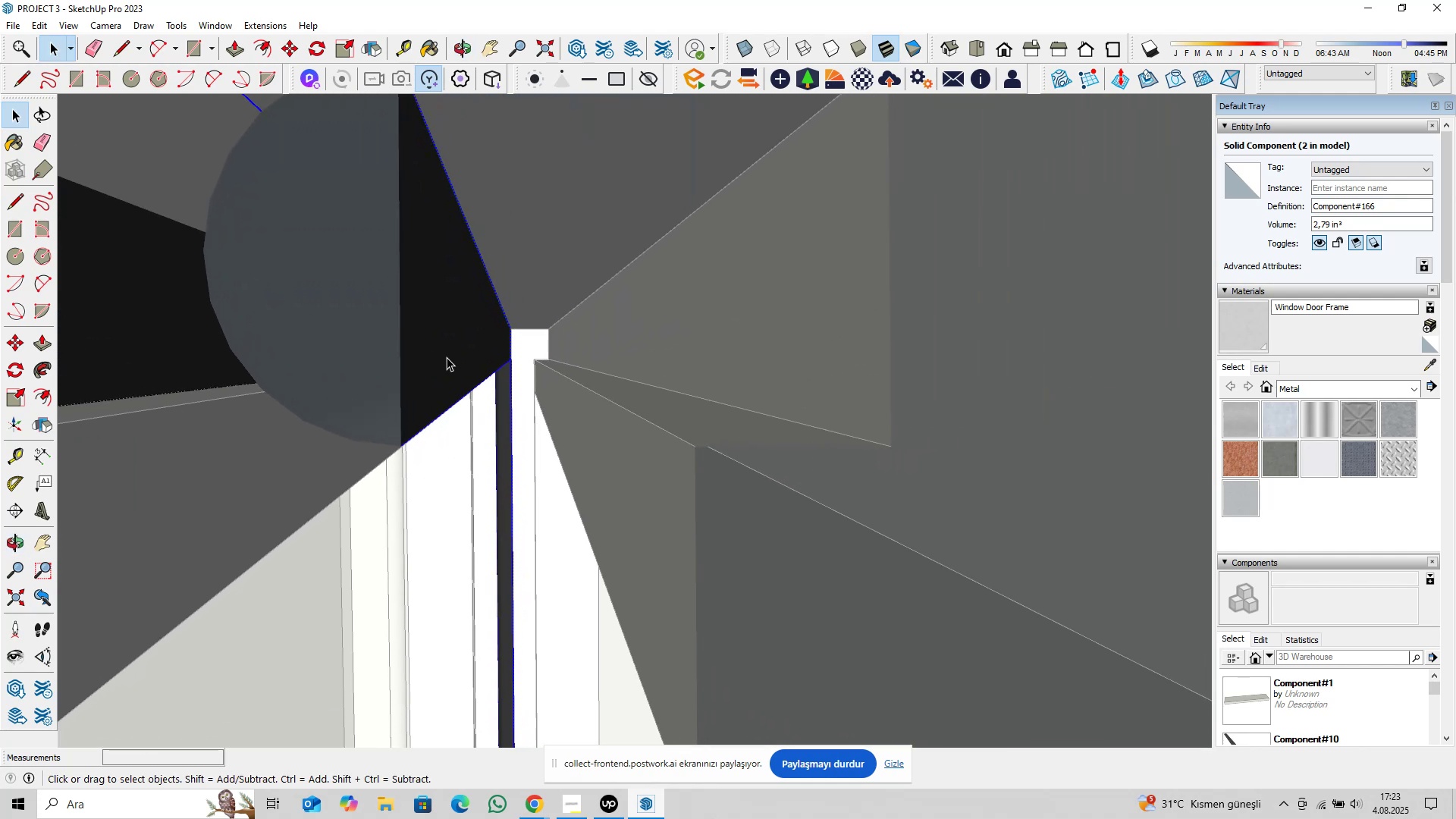 
key(M)
 